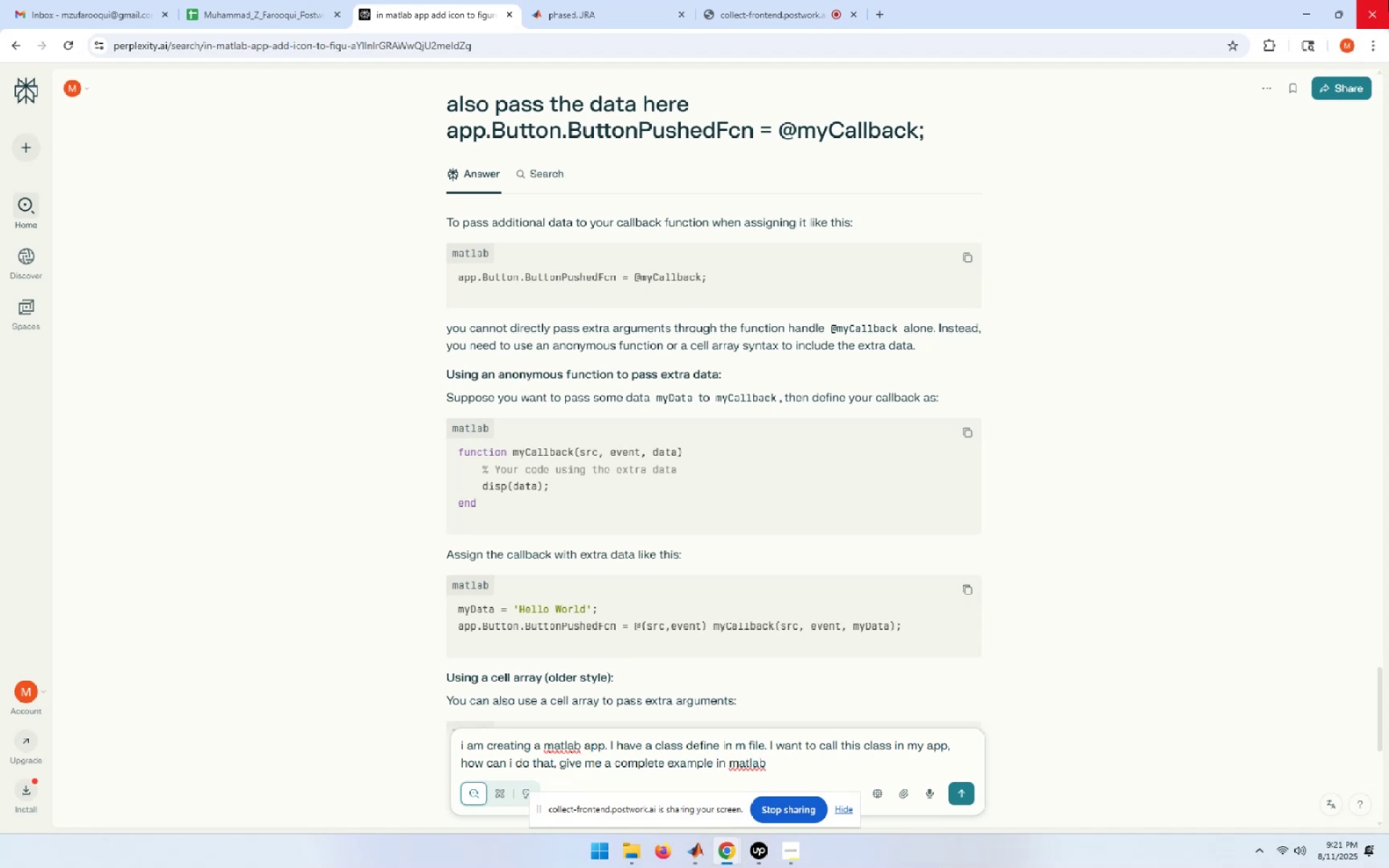 
key(Enter)
 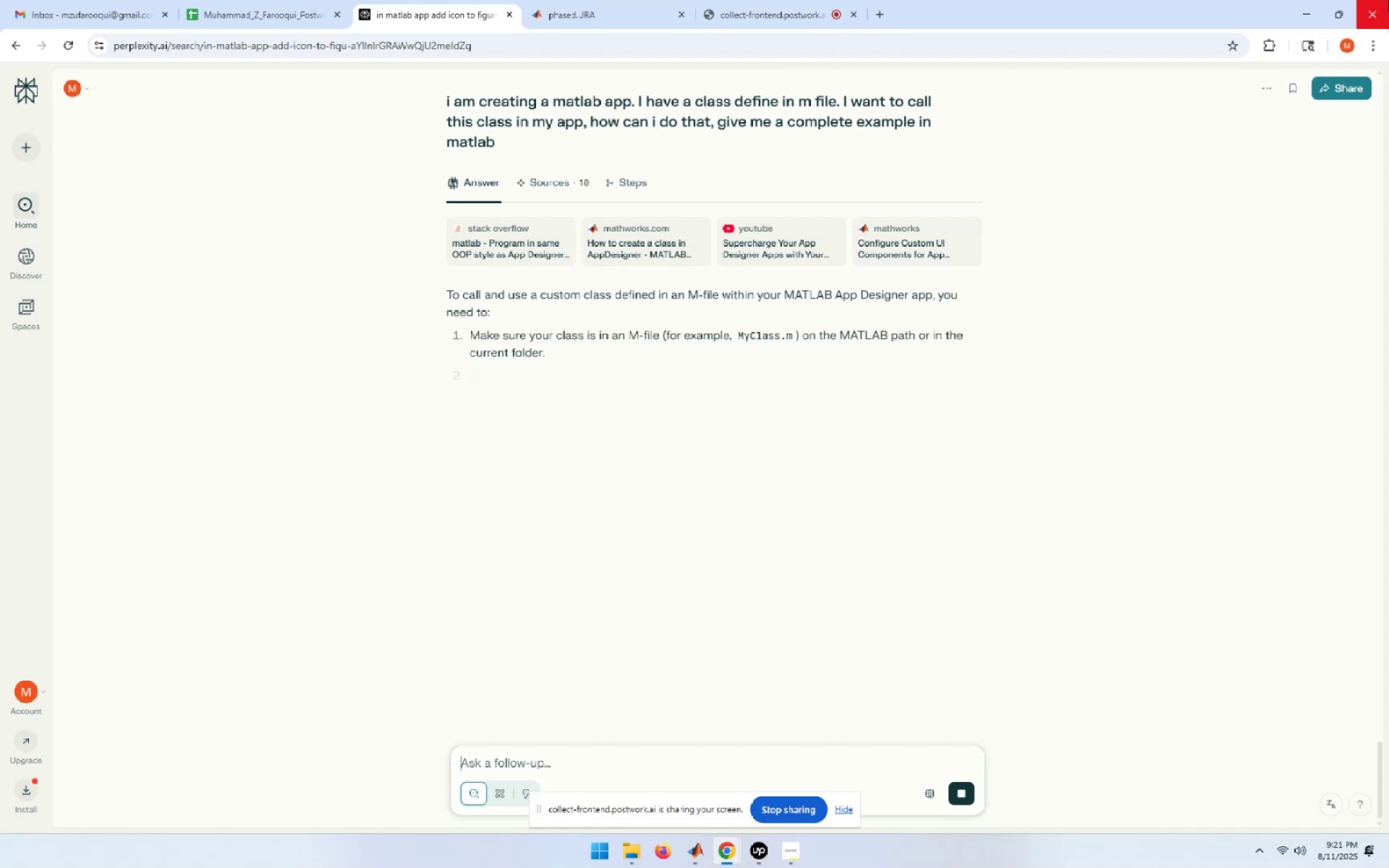 
wait(9.82)
 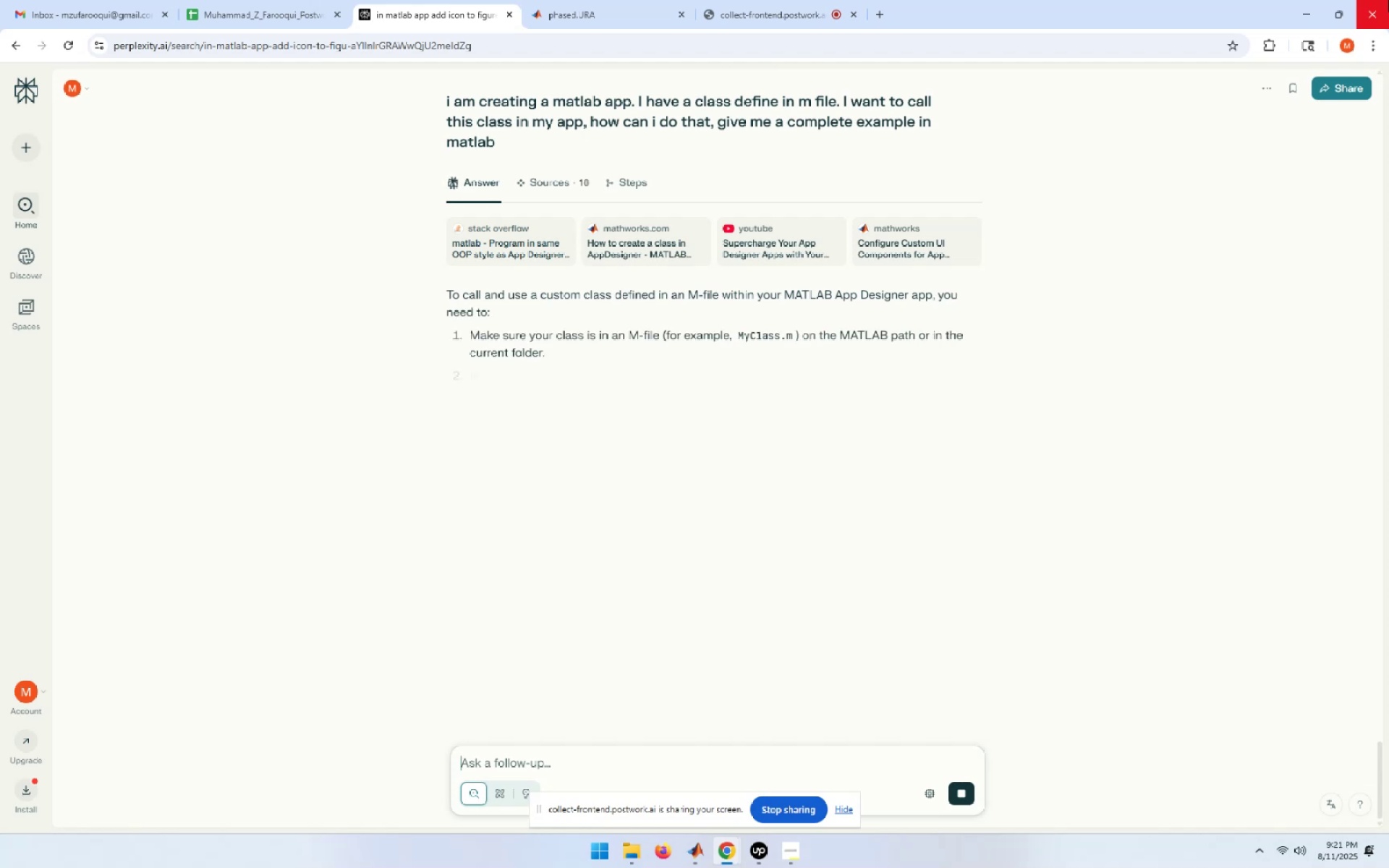 
scroll: coordinate [758, 624], scroll_direction: down, amount: 4.0
 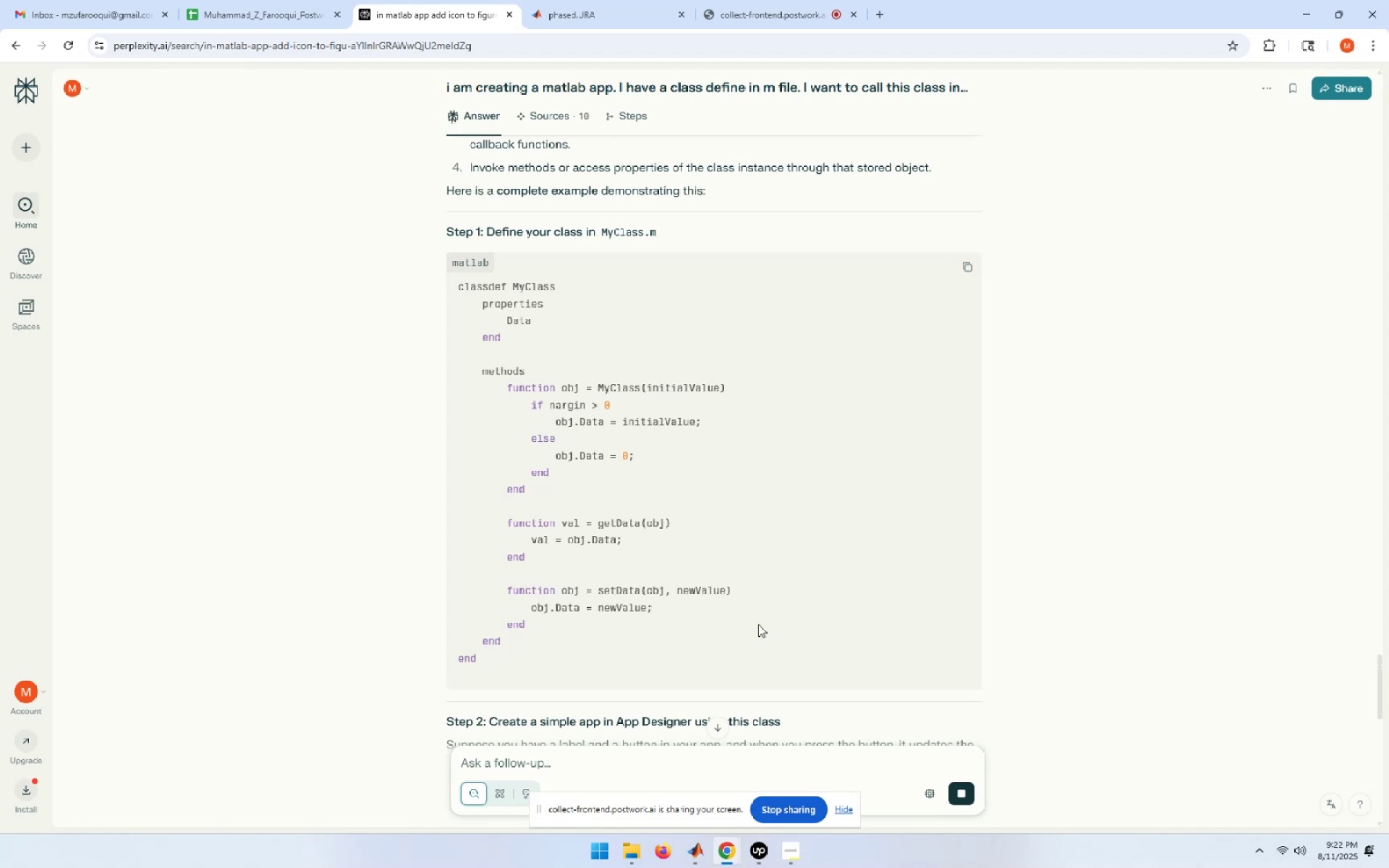 
wait(5.46)
 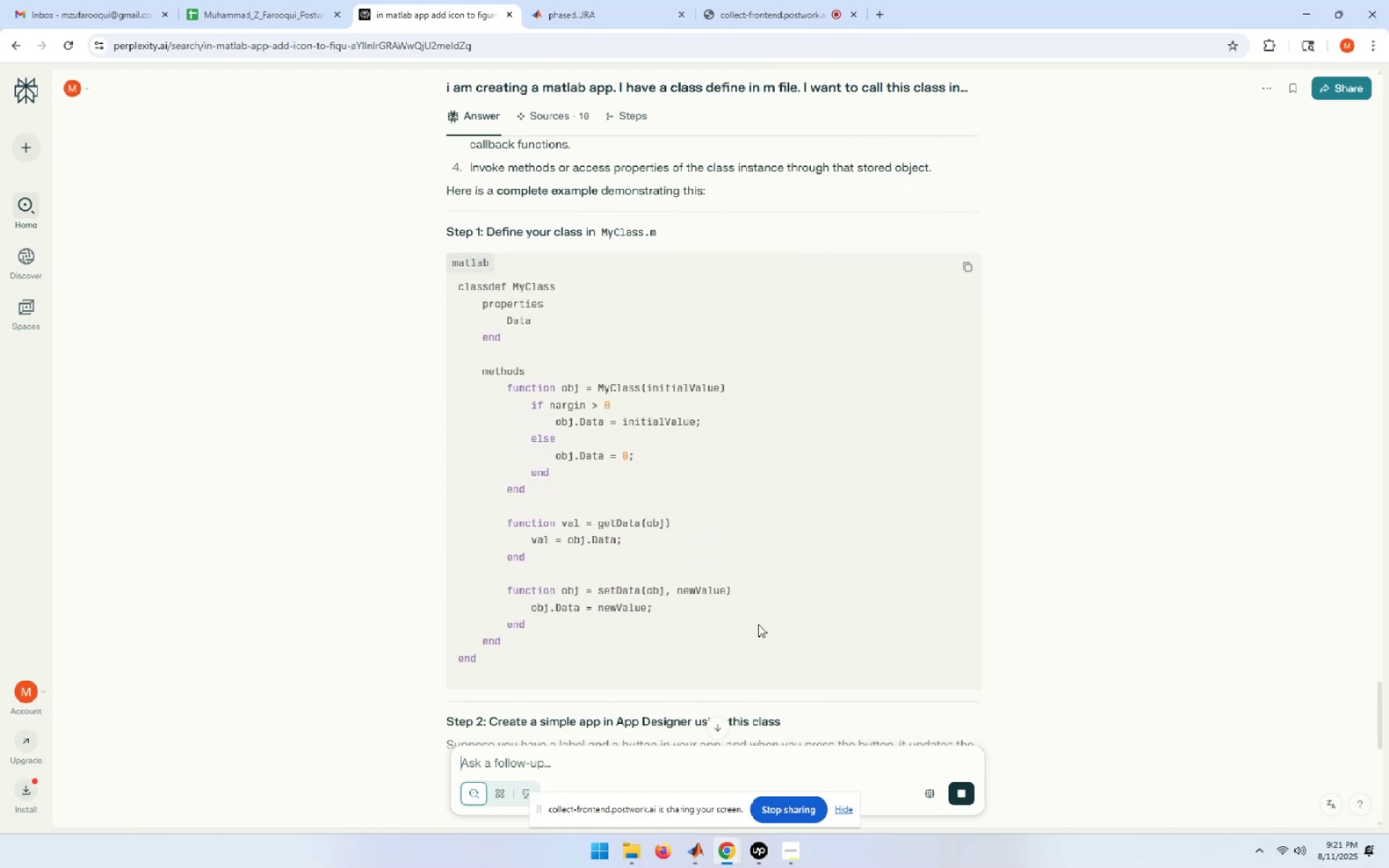 
scroll: coordinate [758, 624], scroll_direction: down, amount: 1.0
 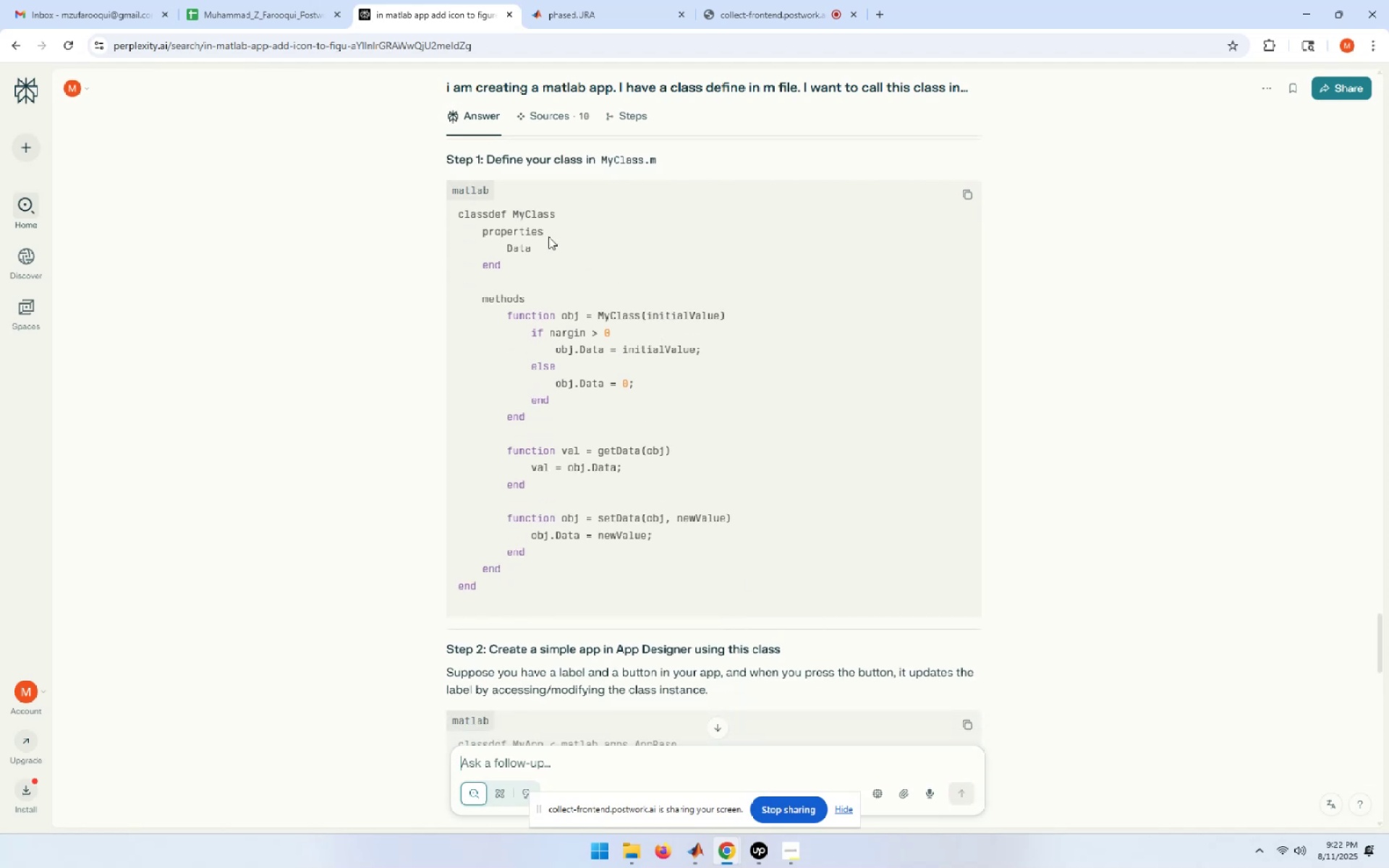 
wait(10.28)
 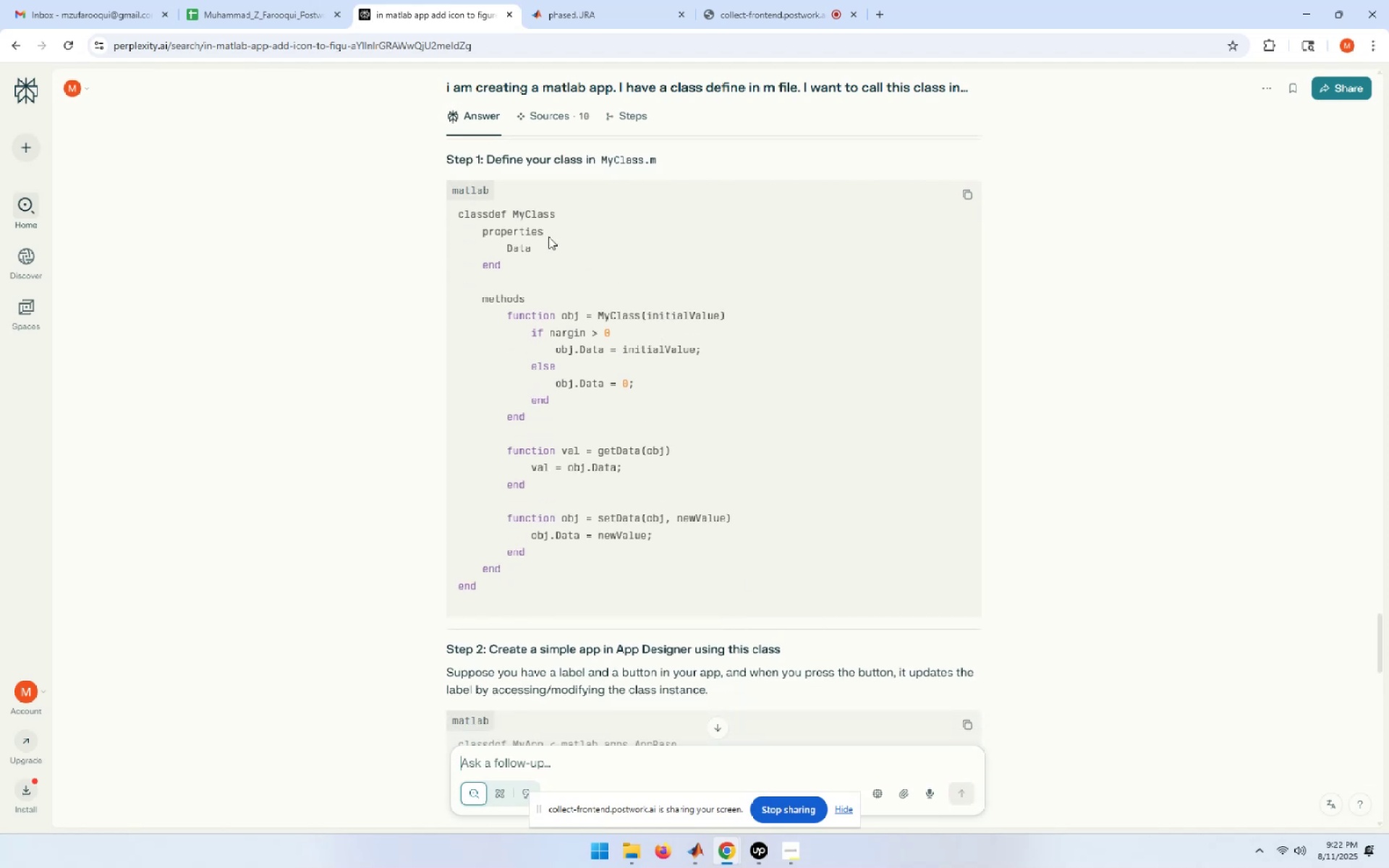 
scroll: coordinate [509, 396], scroll_direction: down, amount: 4.0
 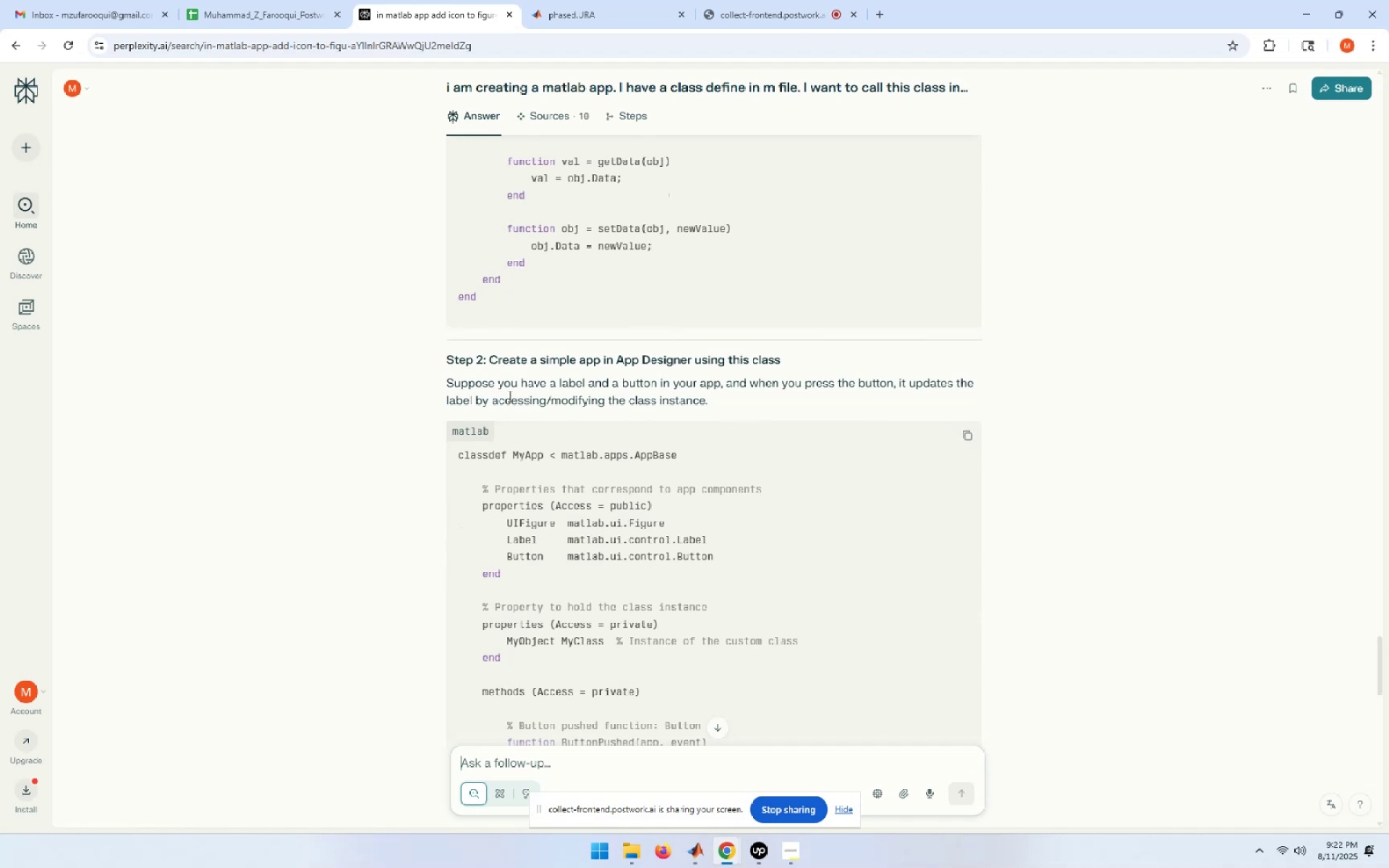 
wait(12.14)
 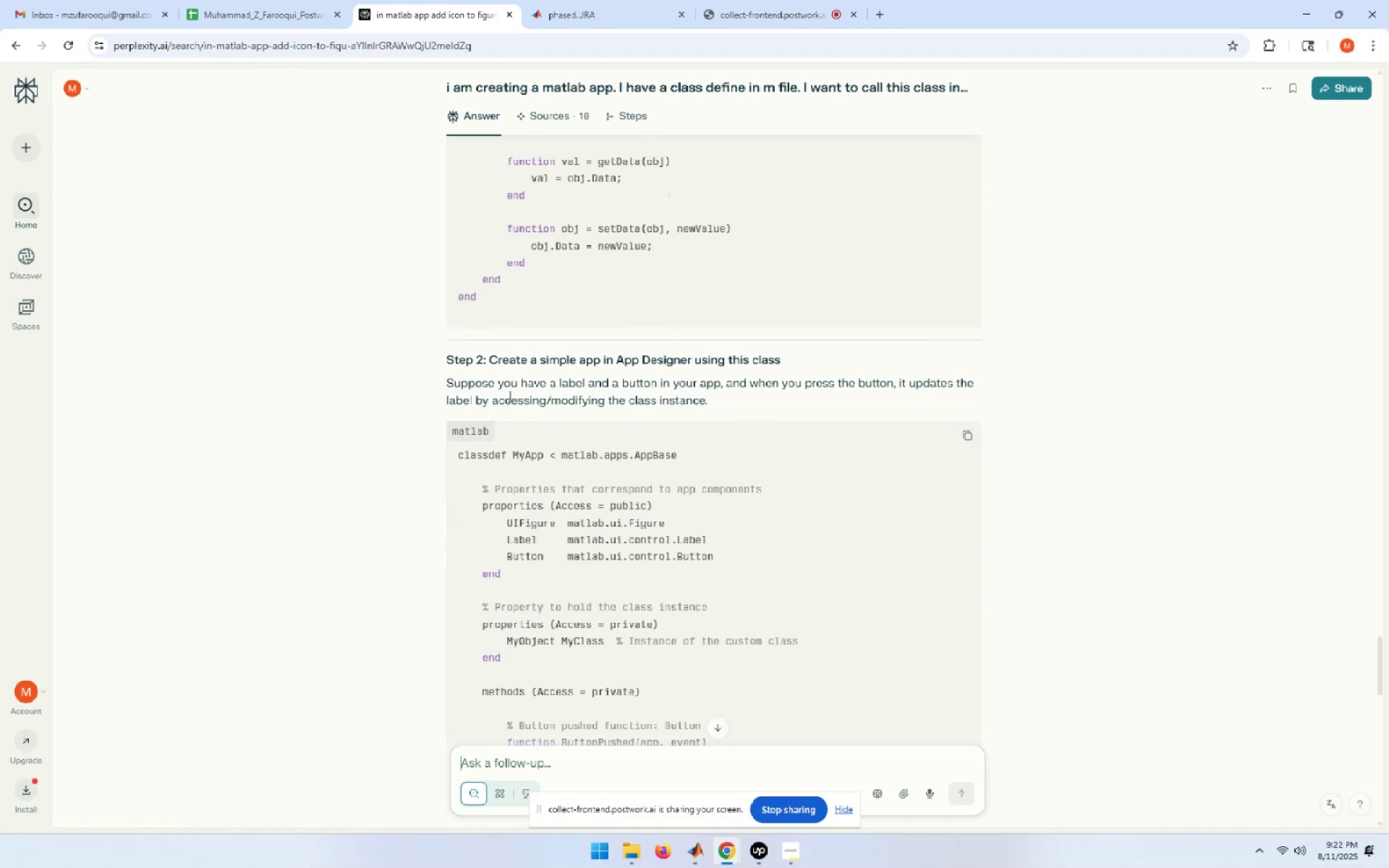 
scroll: coordinate [781, 586], scroll_direction: up, amount: 2.0
 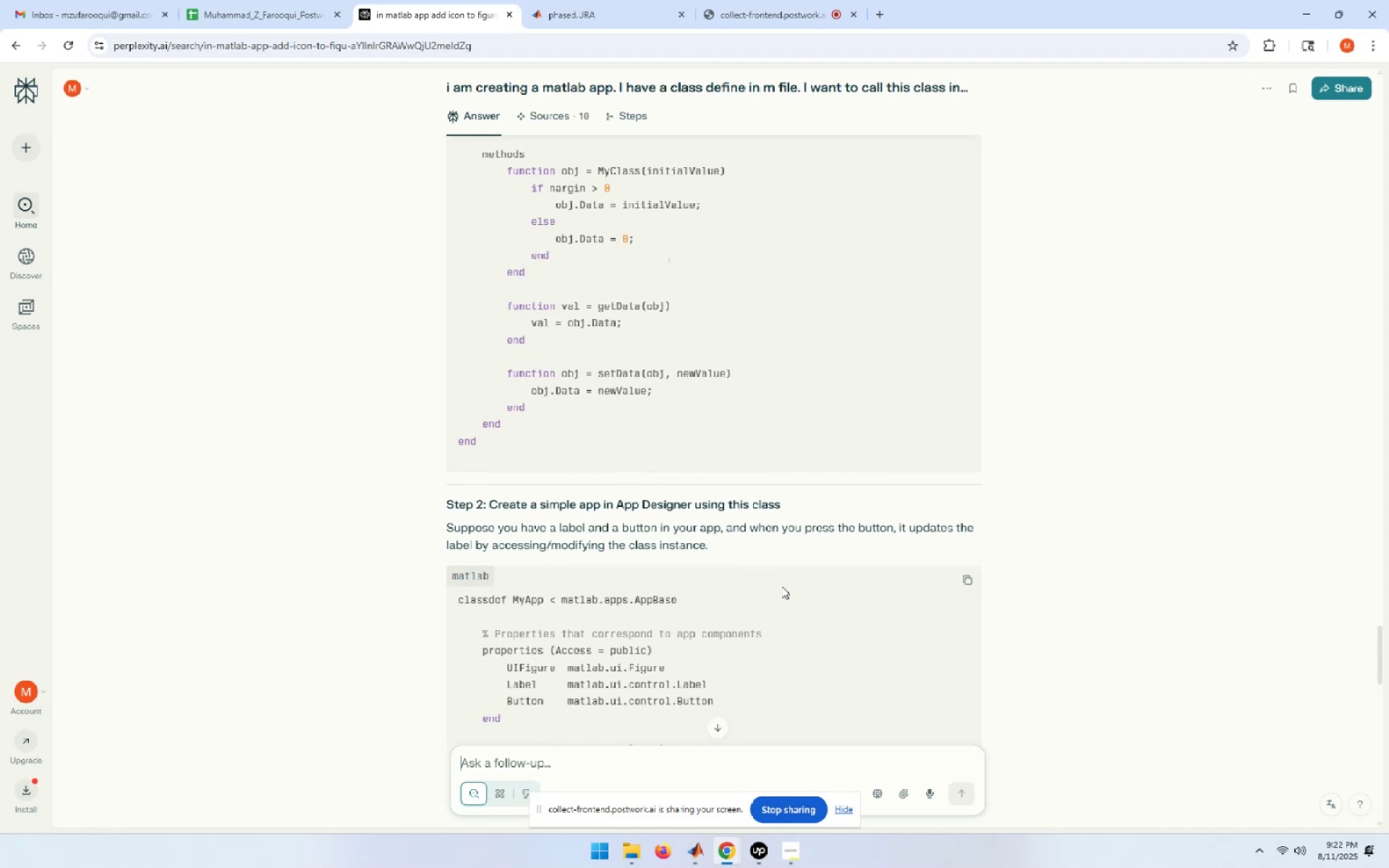 
scroll: coordinate [781, 586], scroll_direction: down, amount: 3.0
 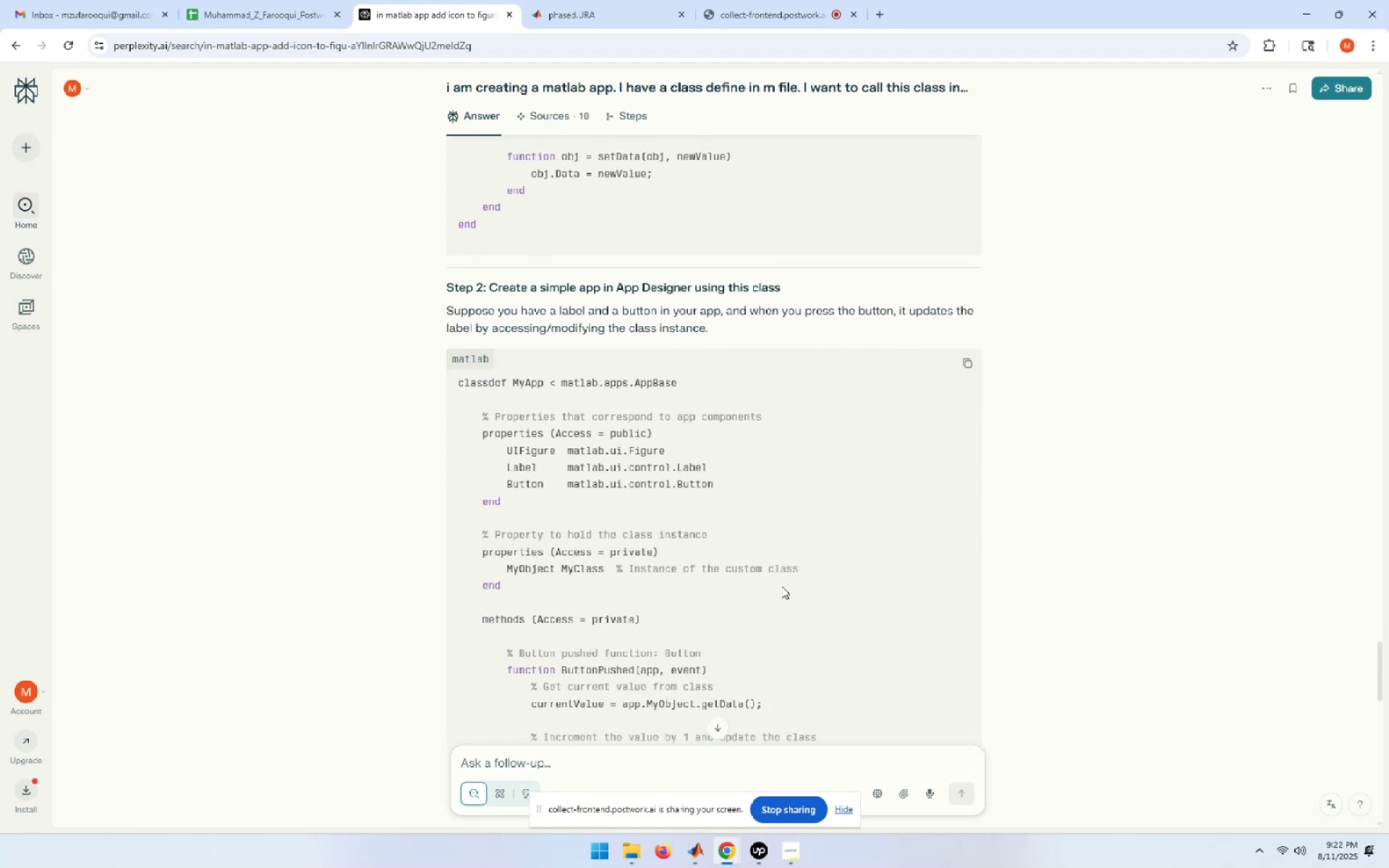 
scroll: coordinate [781, 586], scroll_direction: up, amount: 2.0
 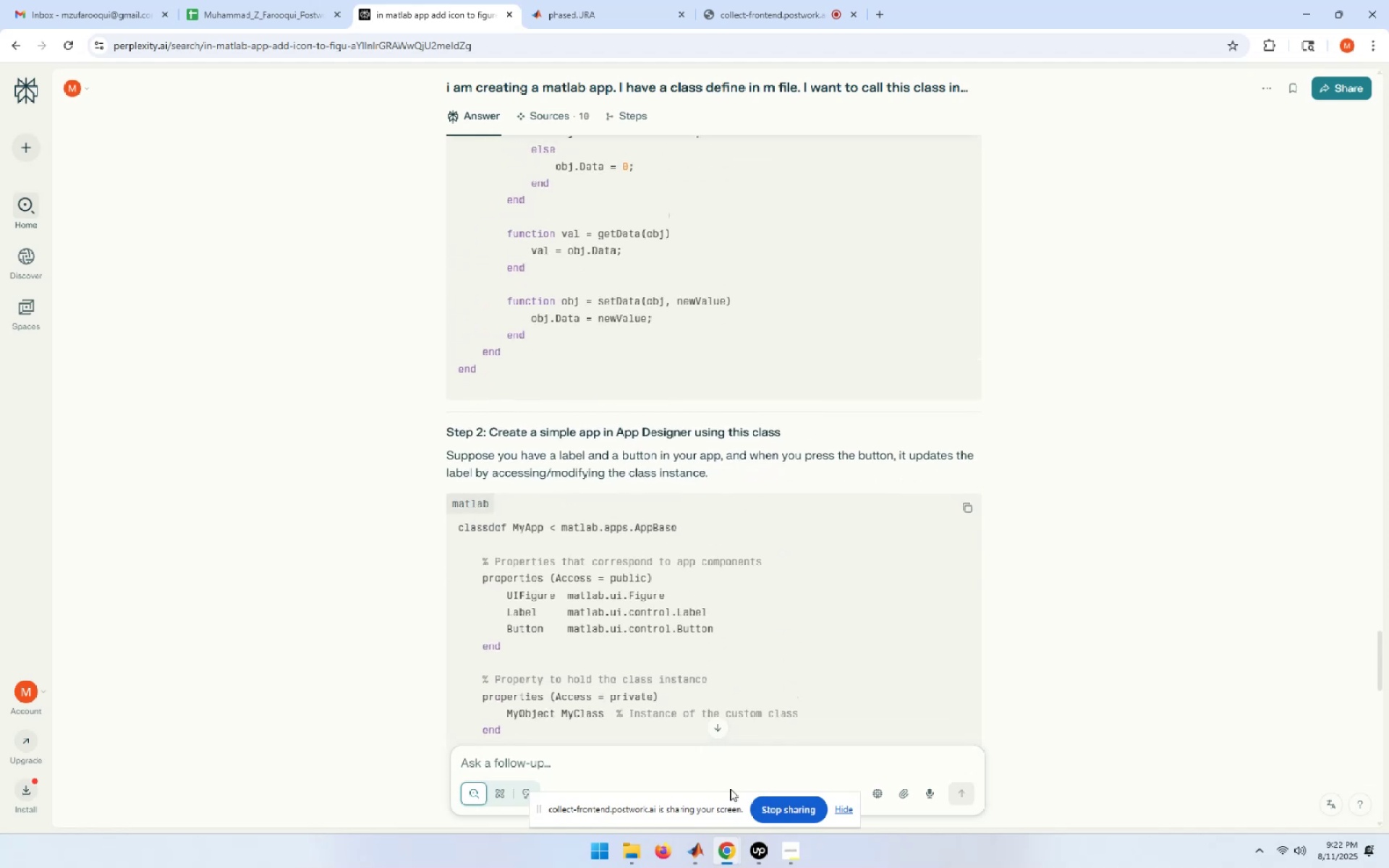 
key(Alt+AltLeft)
 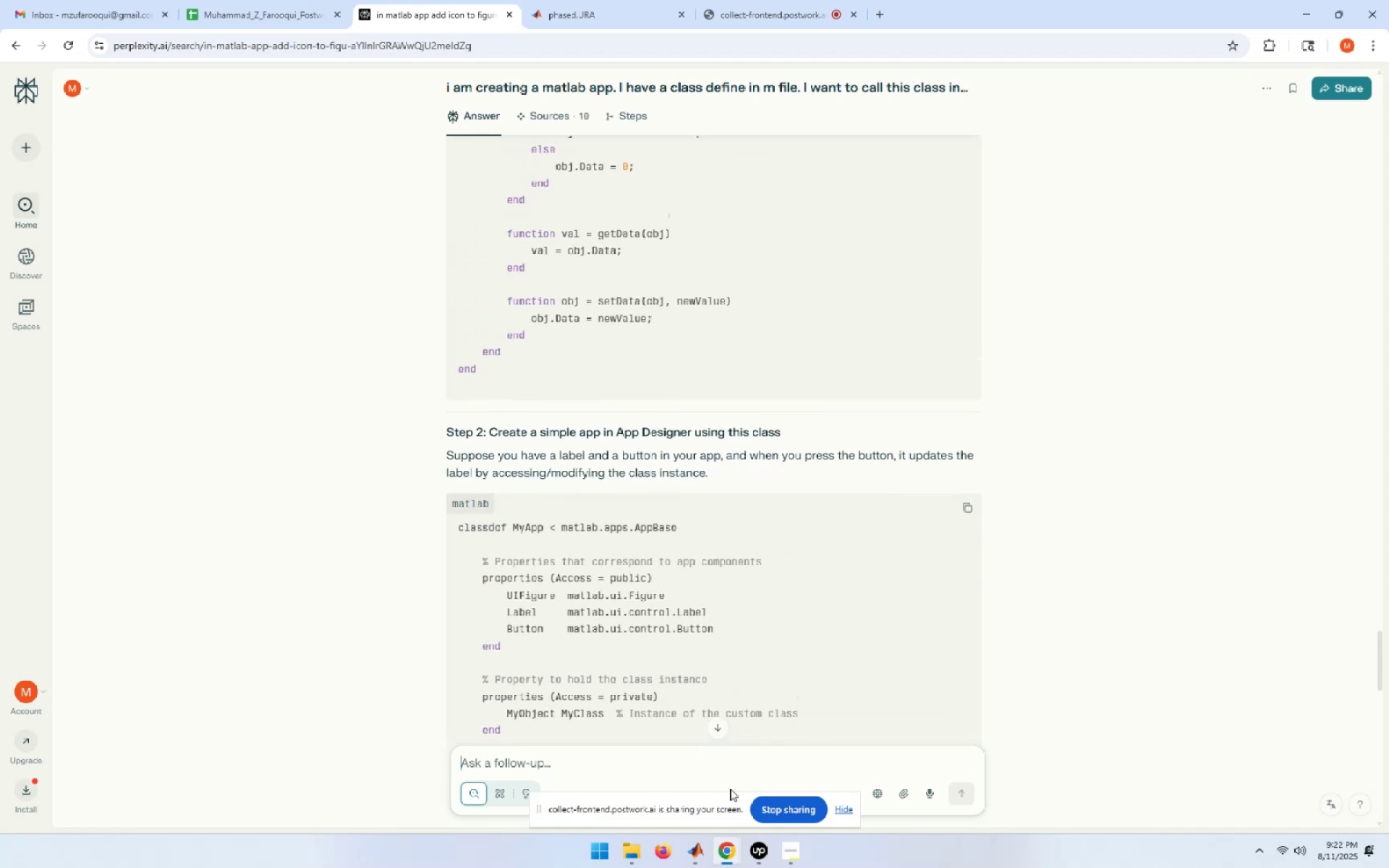 
key(Alt+Tab)
 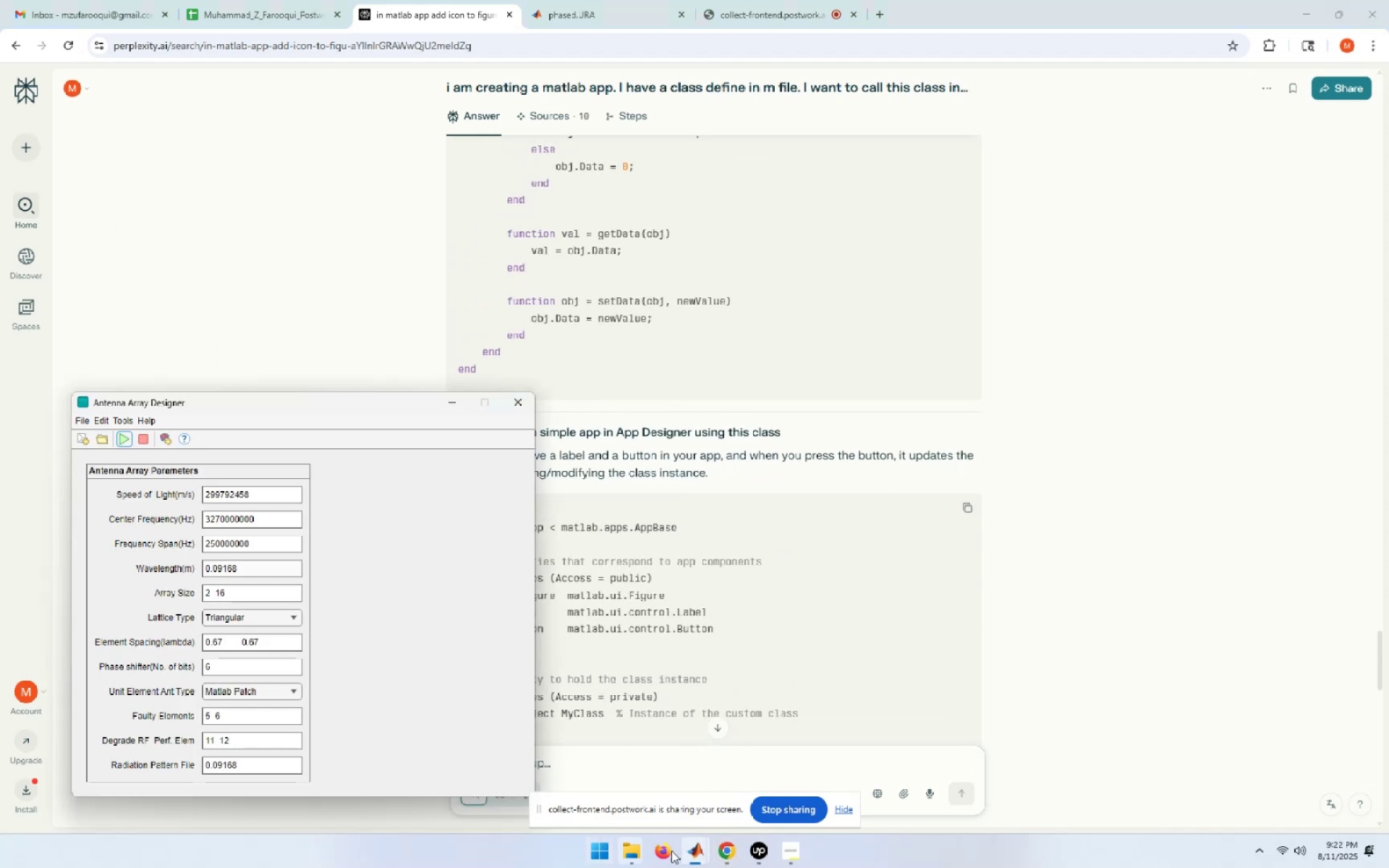 
mouse_move([684, 848])
 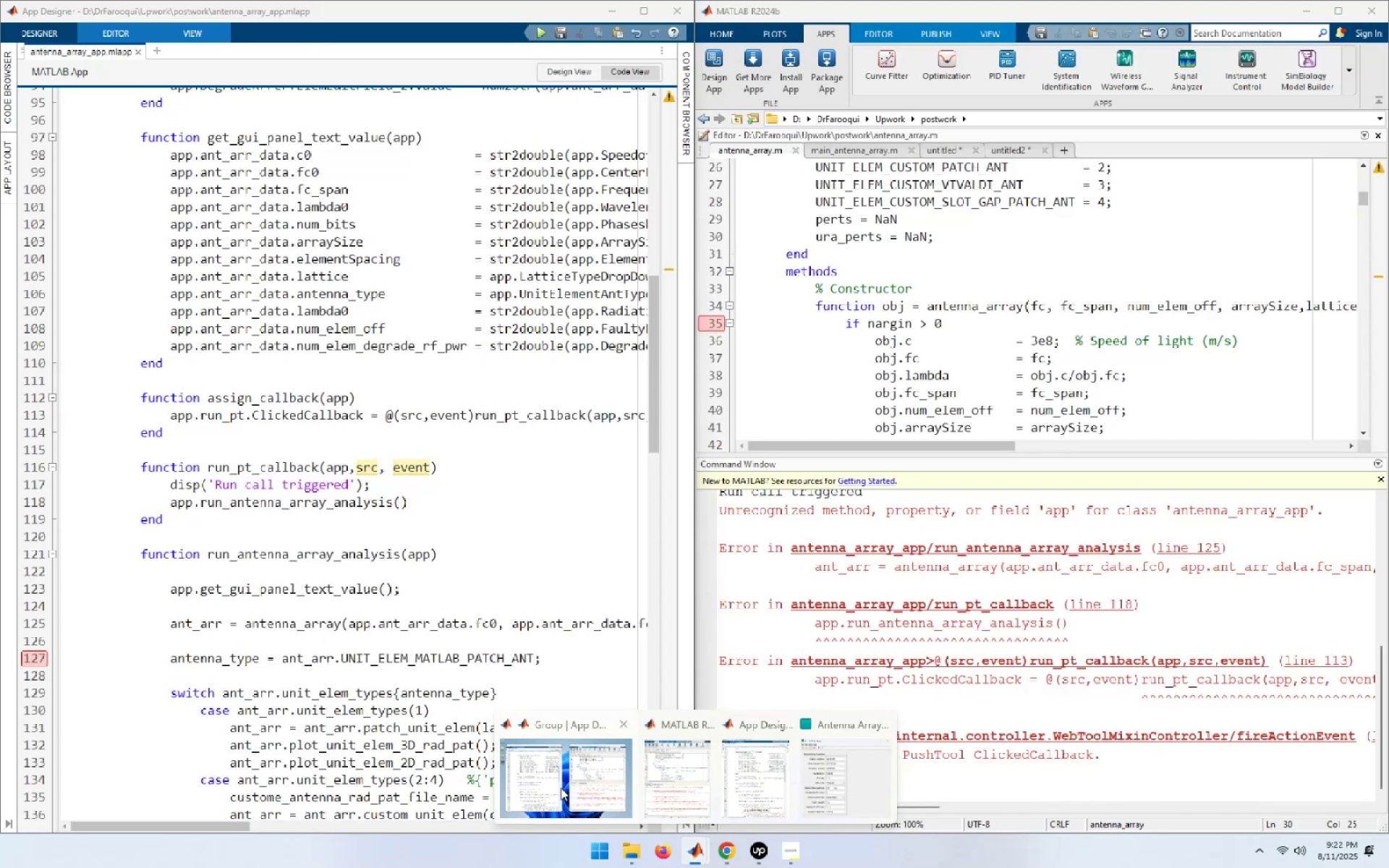 
left_click([561, 788])
 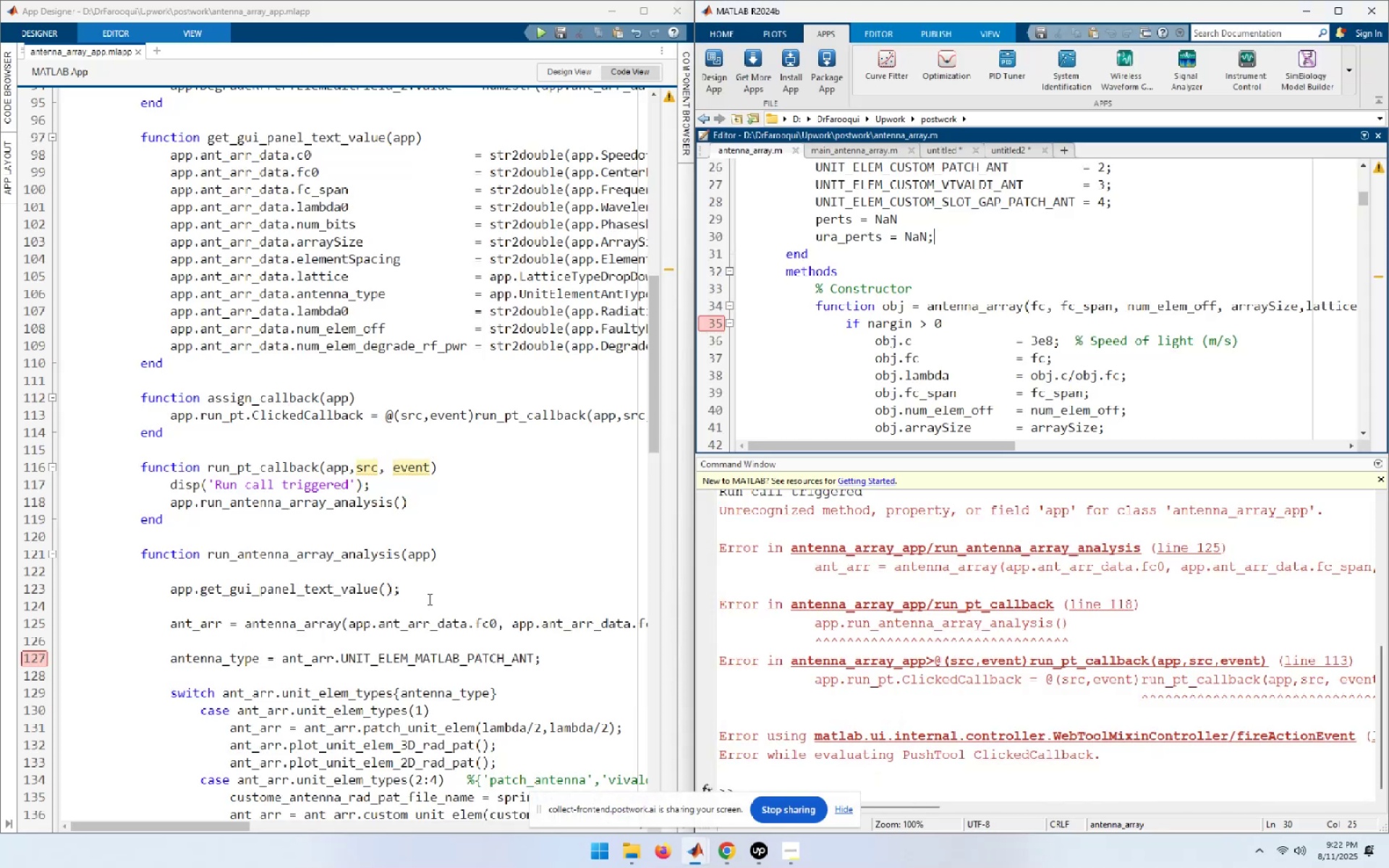 
scroll: coordinate [394, 538], scroll_direction: up, amount: 3.0
 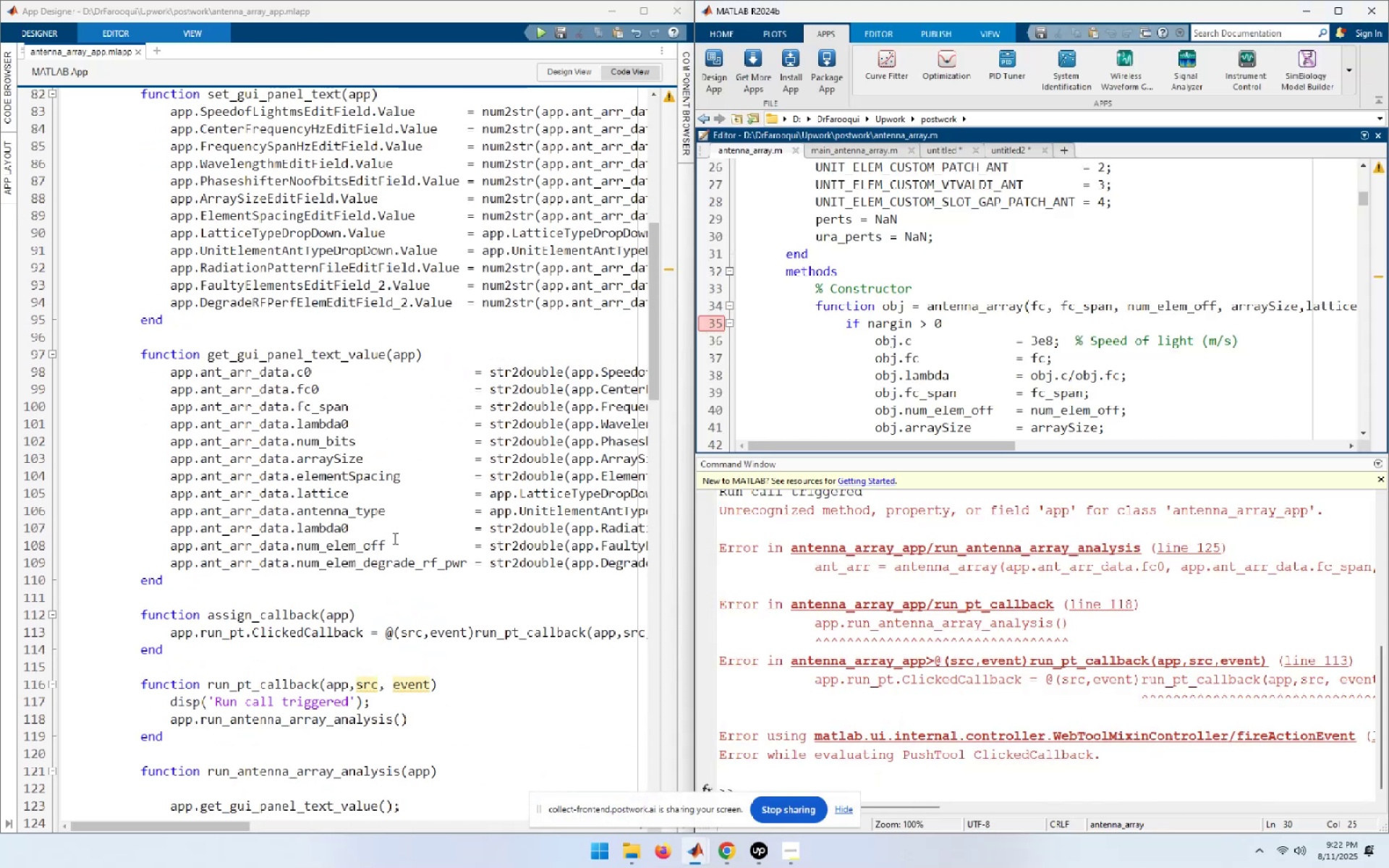 
scroll: coordinate [394, 538], scroll_direction: down, amount: 3.0
 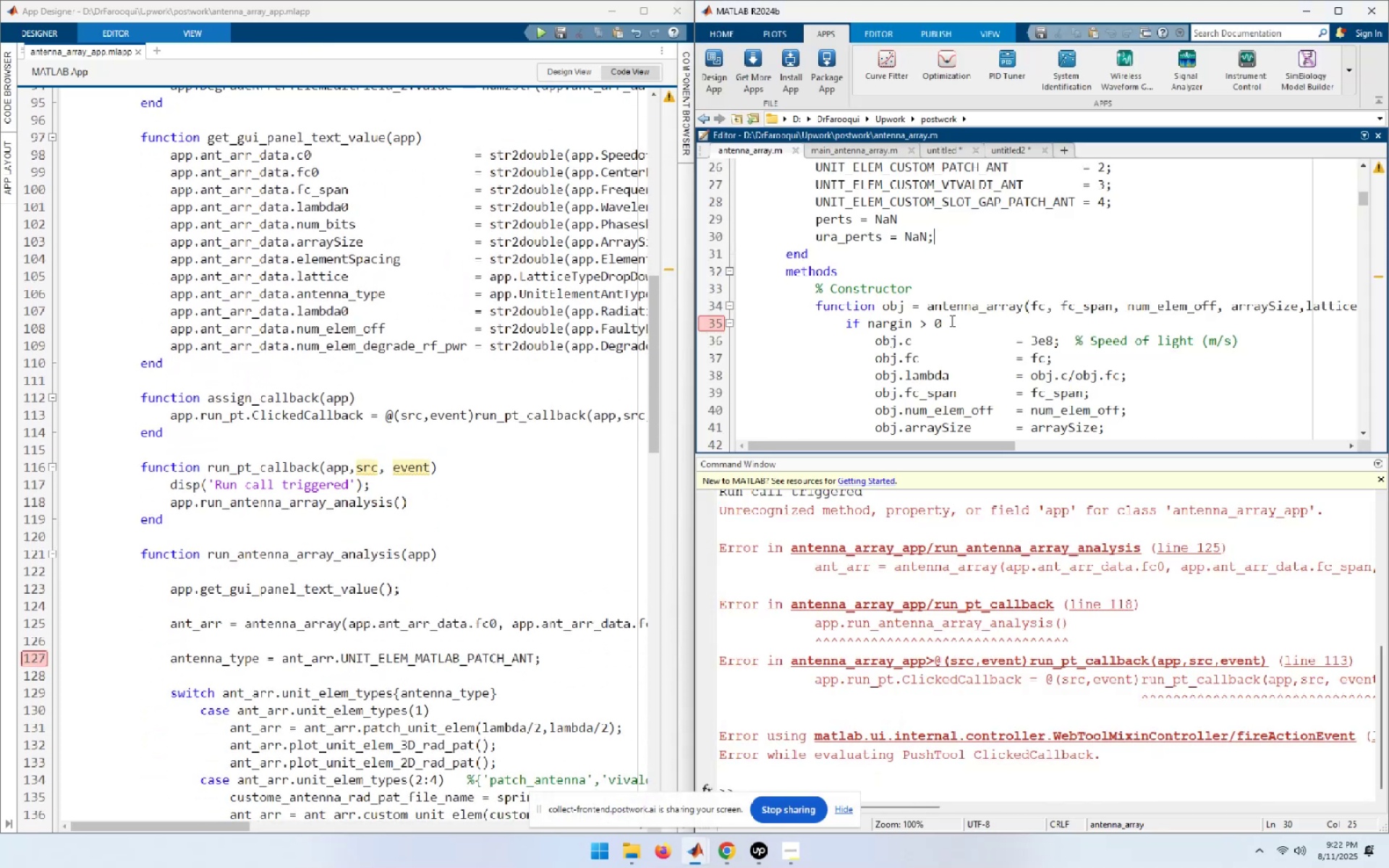 
left_click([878, 150])
 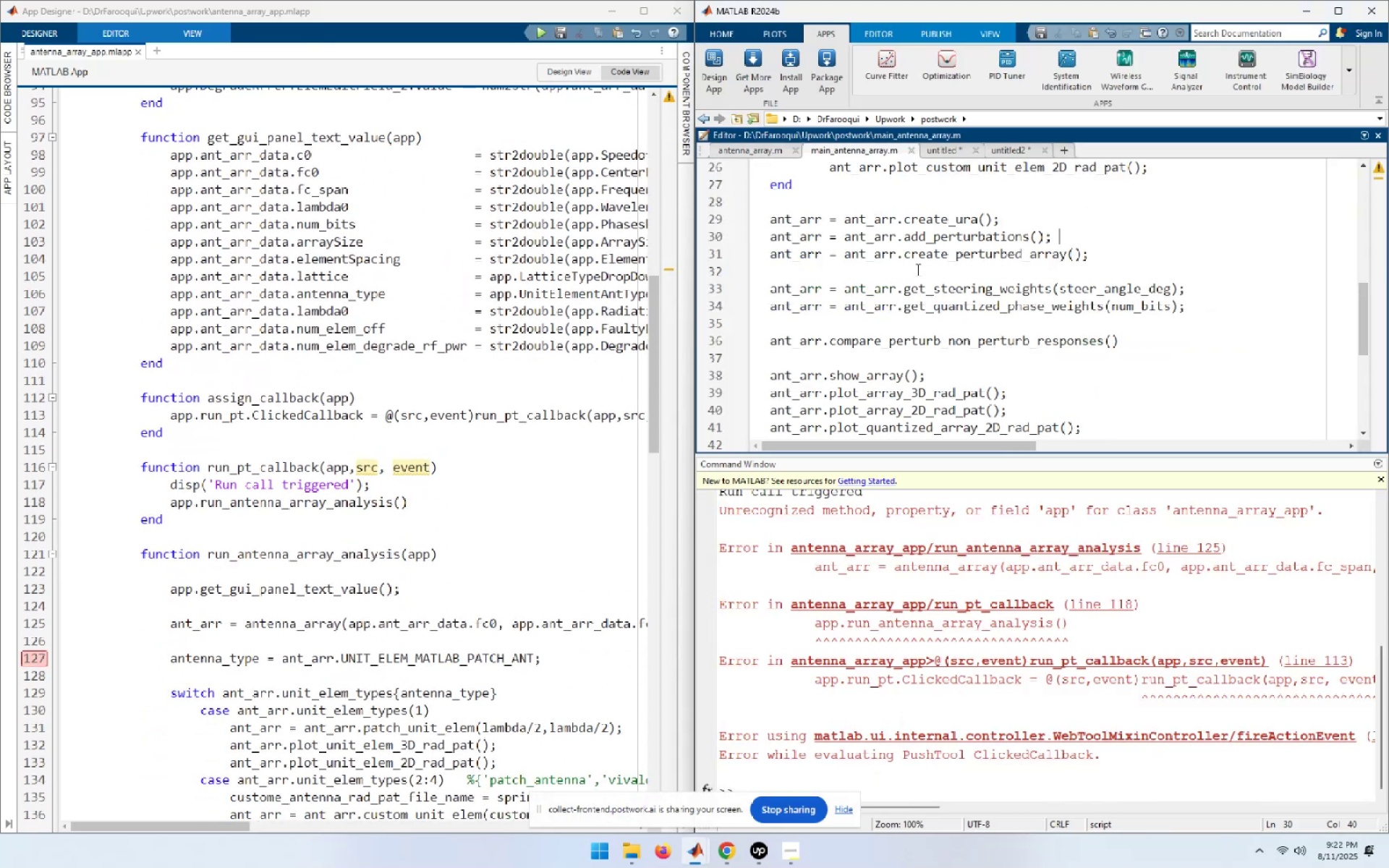 
scroll: coordinate [949, 310], scroll_direction: up, amount: 8.0
 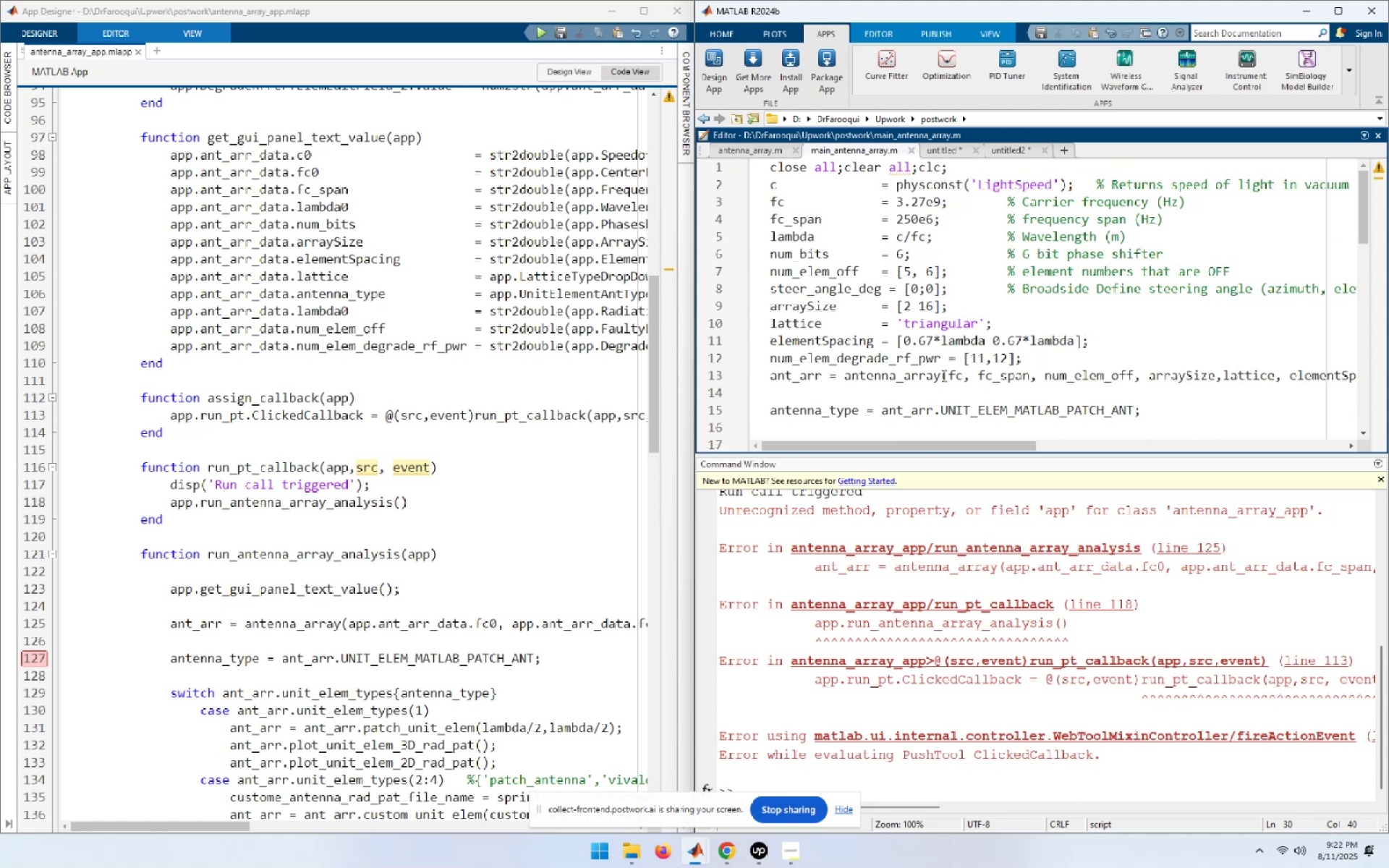 
left_click_drag(start_coordinate=[939, 375], to_coordinate=[770, 370])
 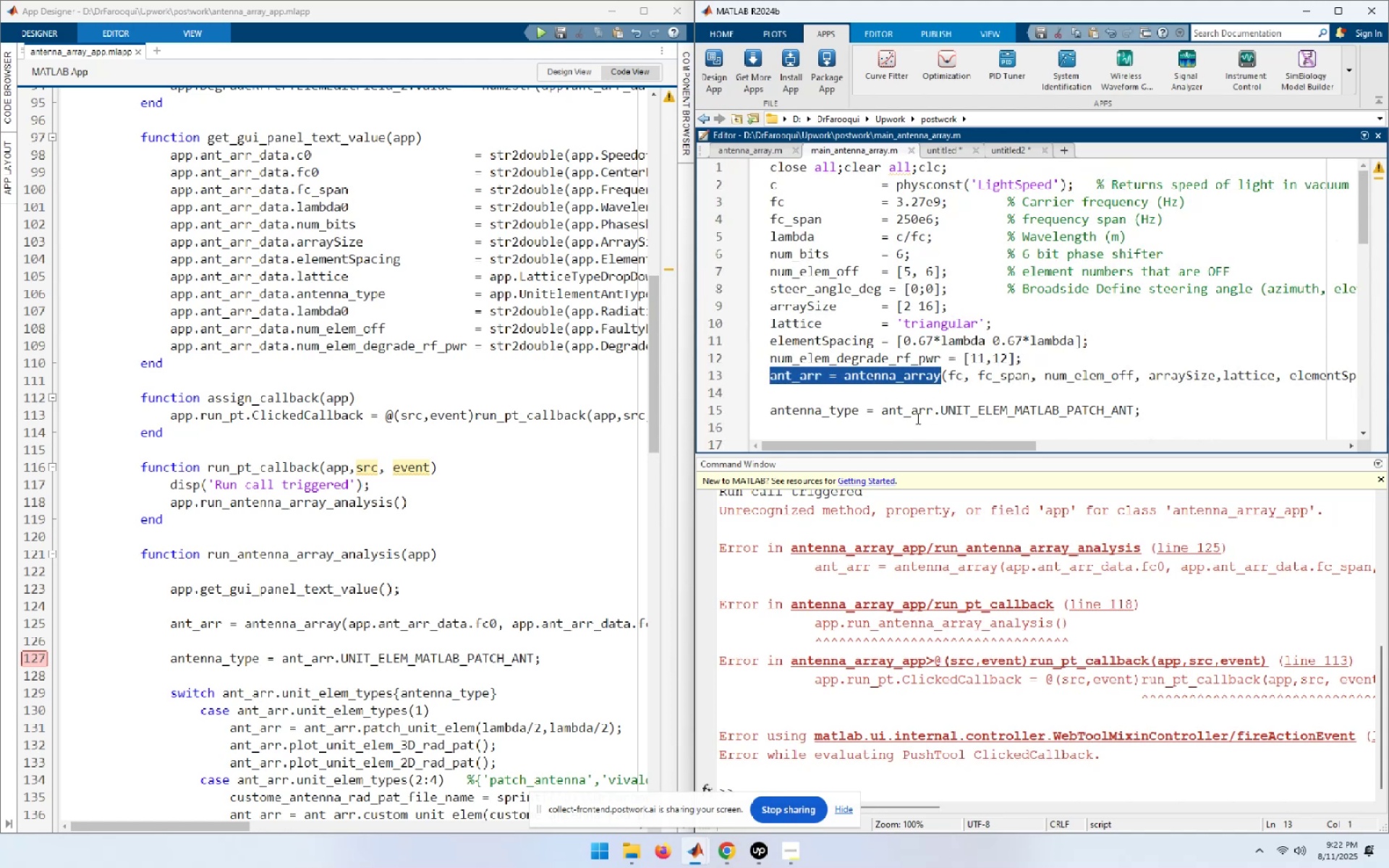 
key(Control+C)
 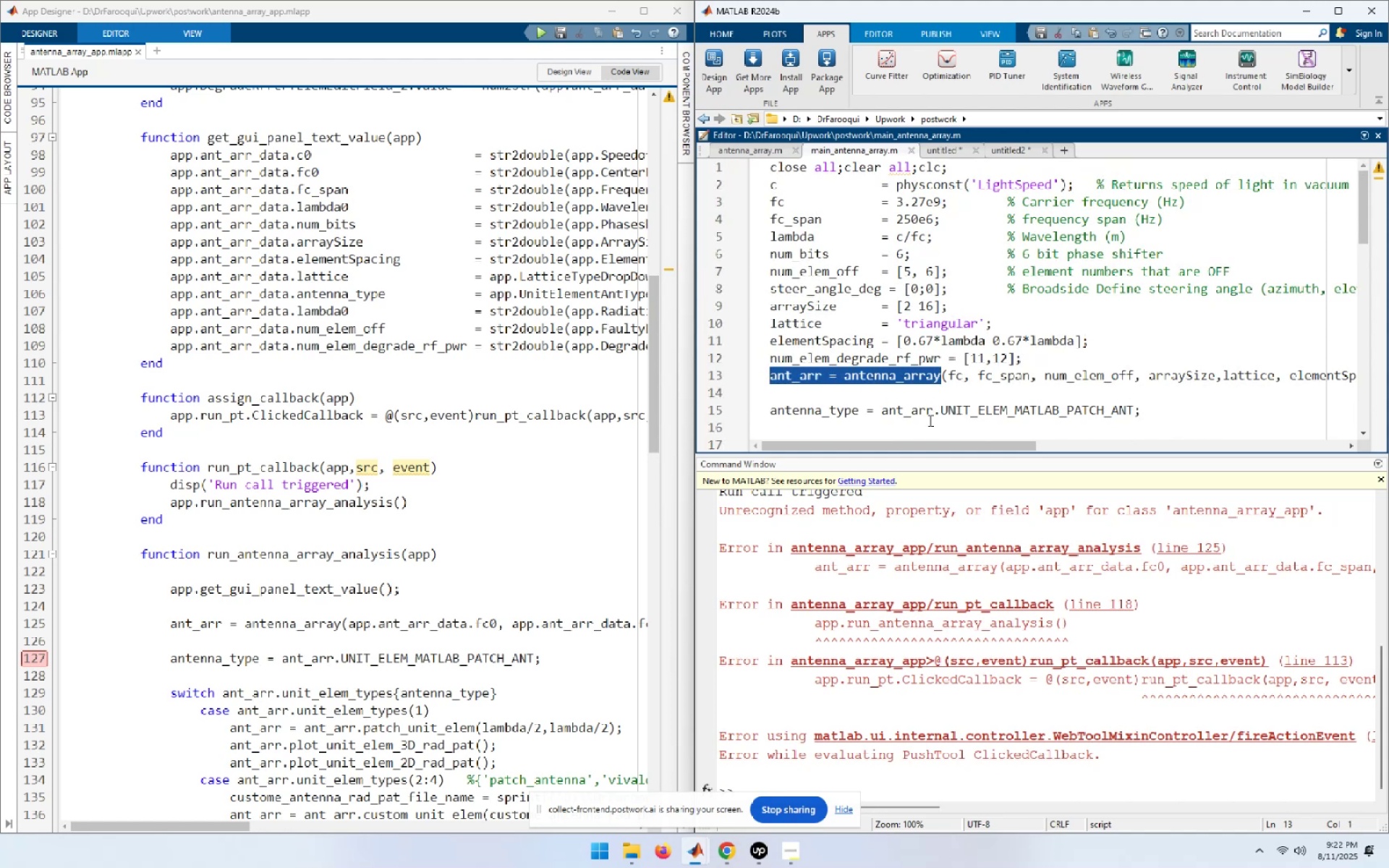 
key(Alt+AltLeft)
 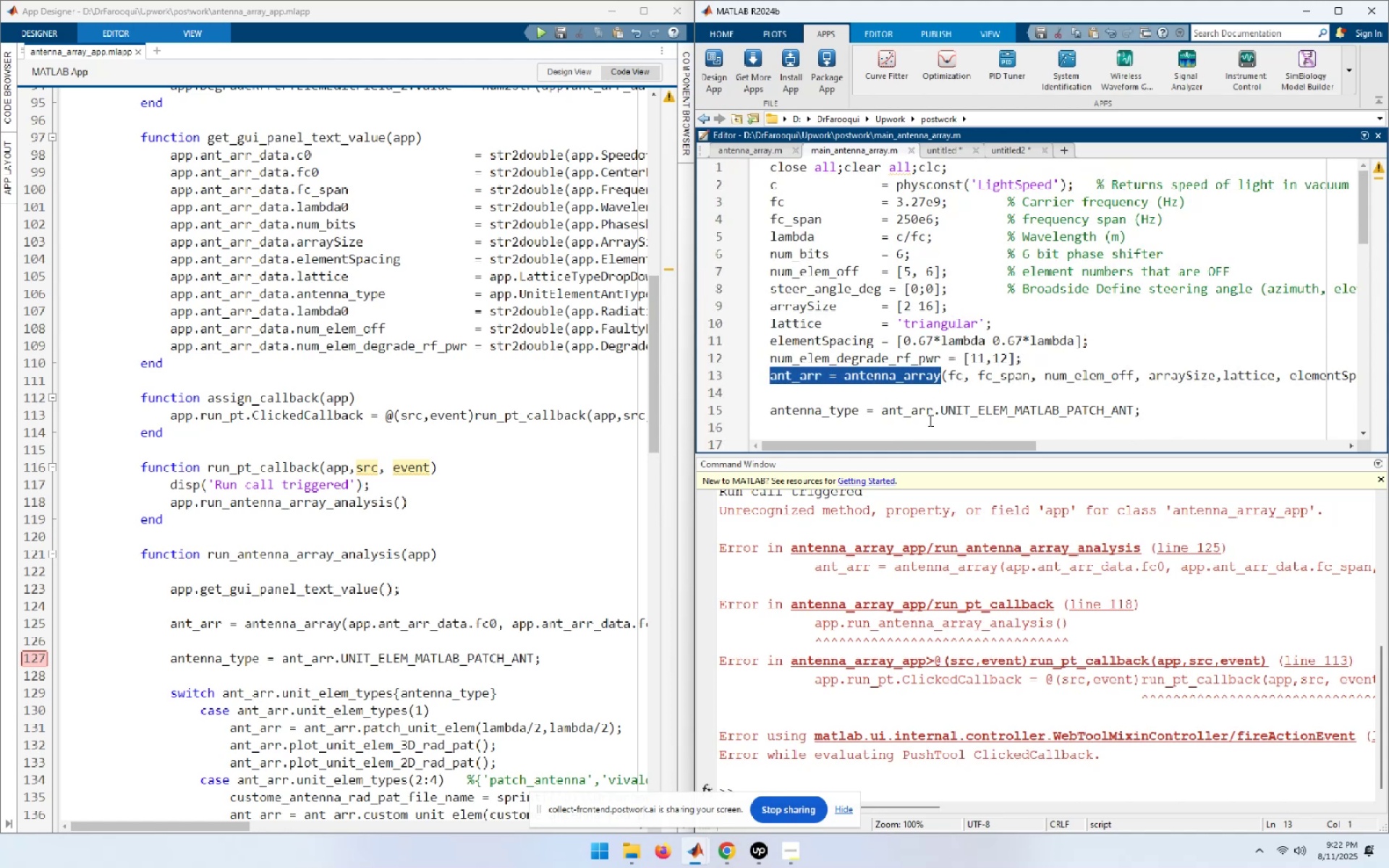 
key(Alt+Tab)
 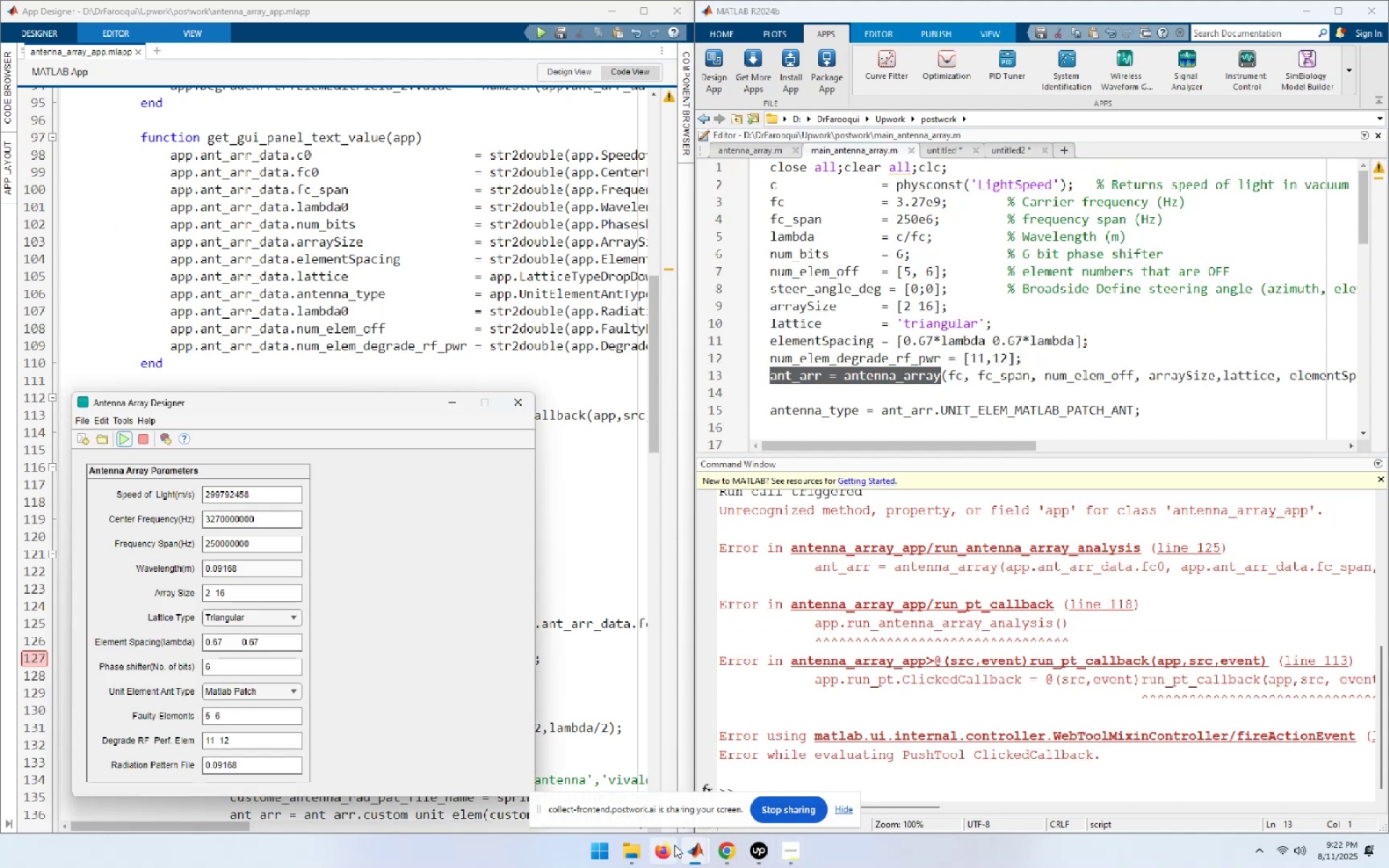 
left_click([734, 856])
 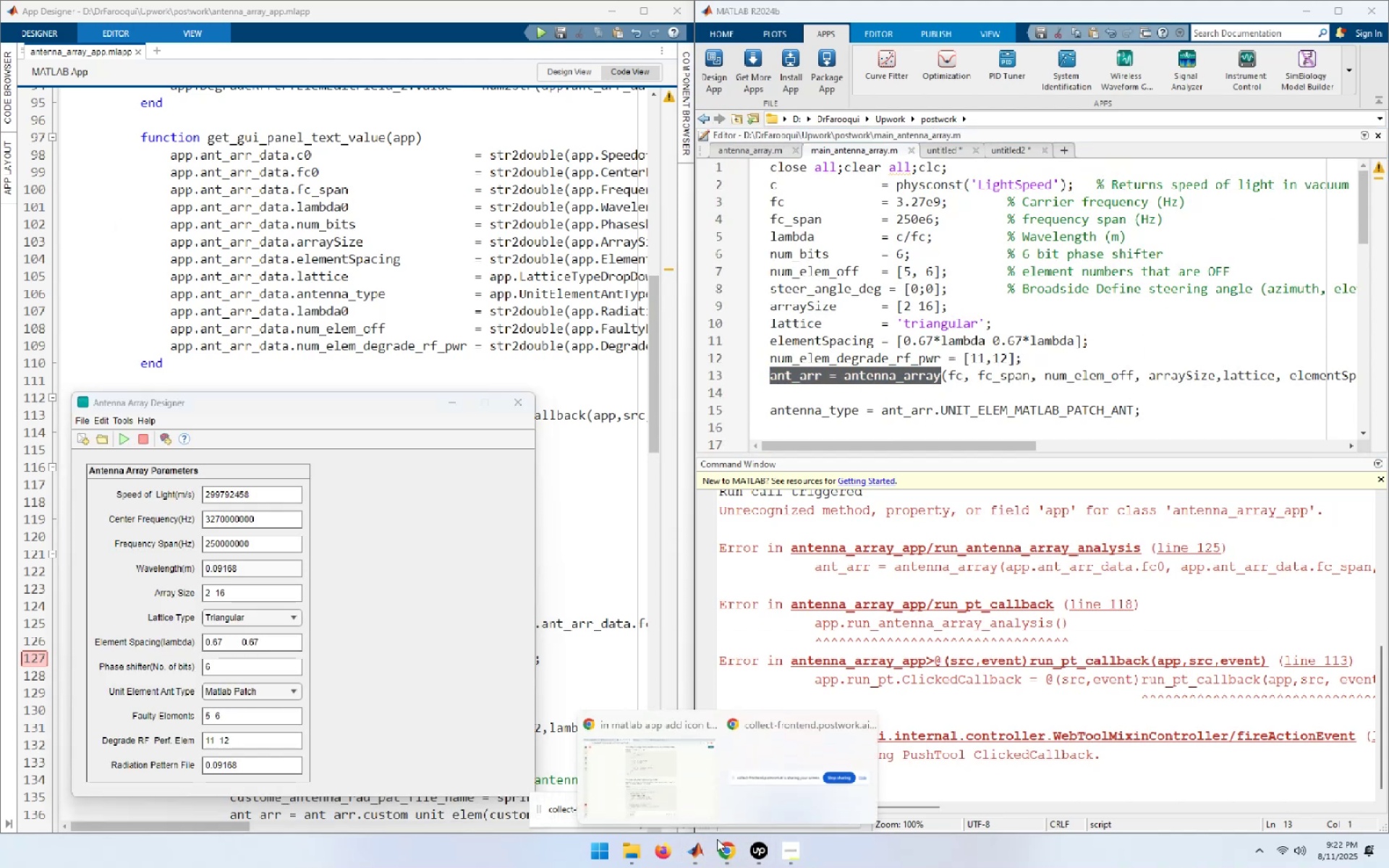 
left_click([692, 817])
 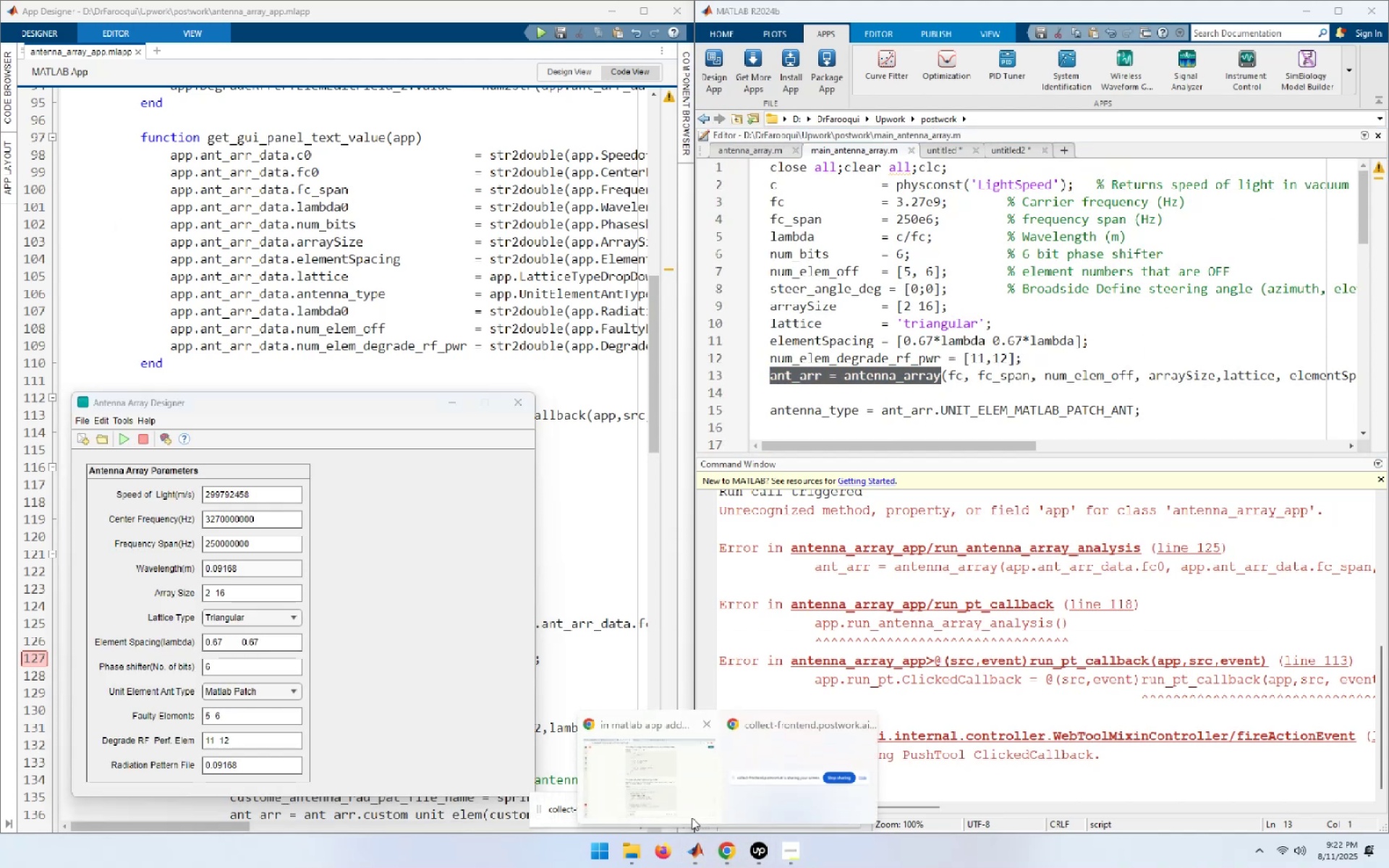 
mouse_move([705, 798])
 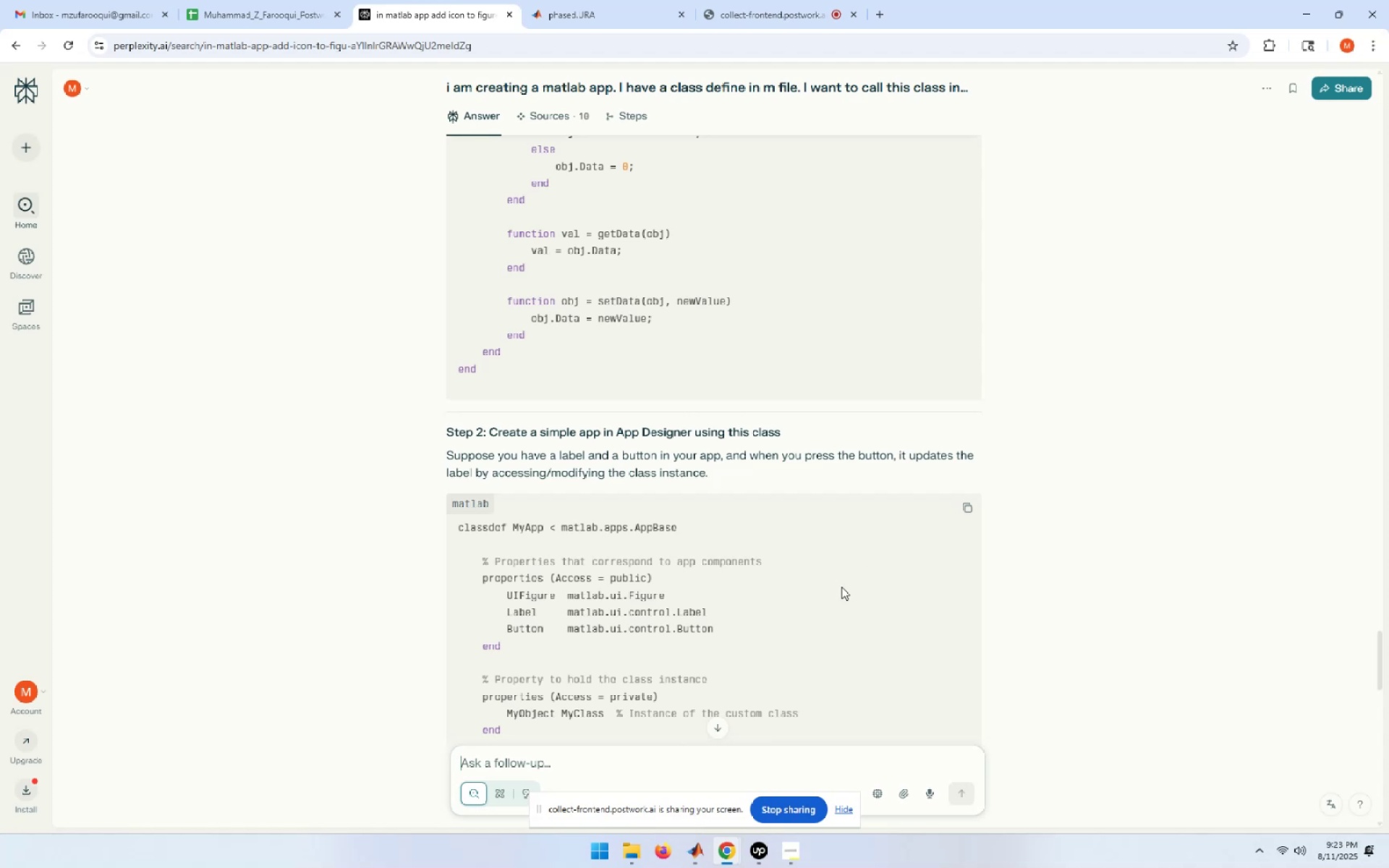 
left_click([1311, 9])
 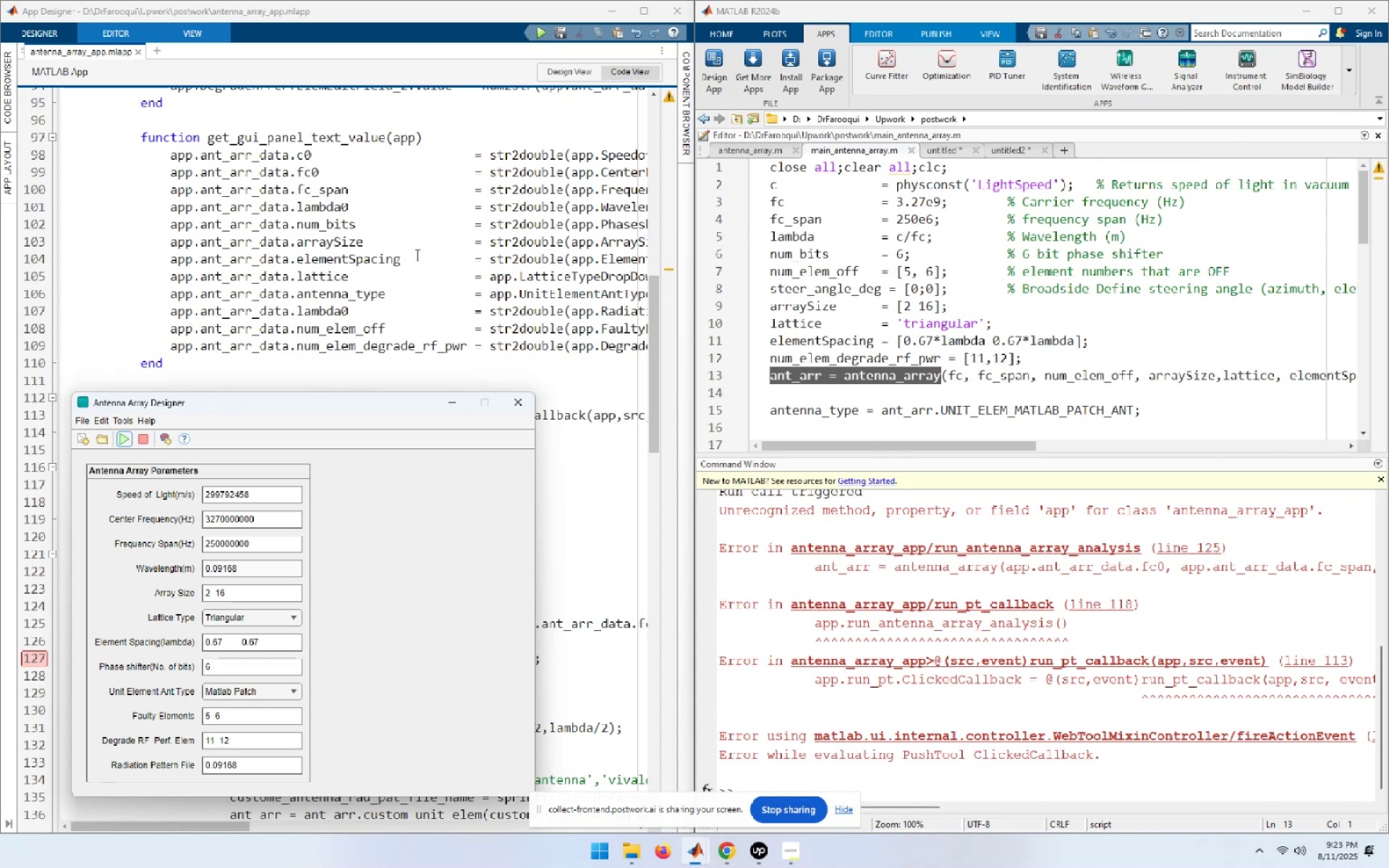 
key(Alt+AltLeft)
 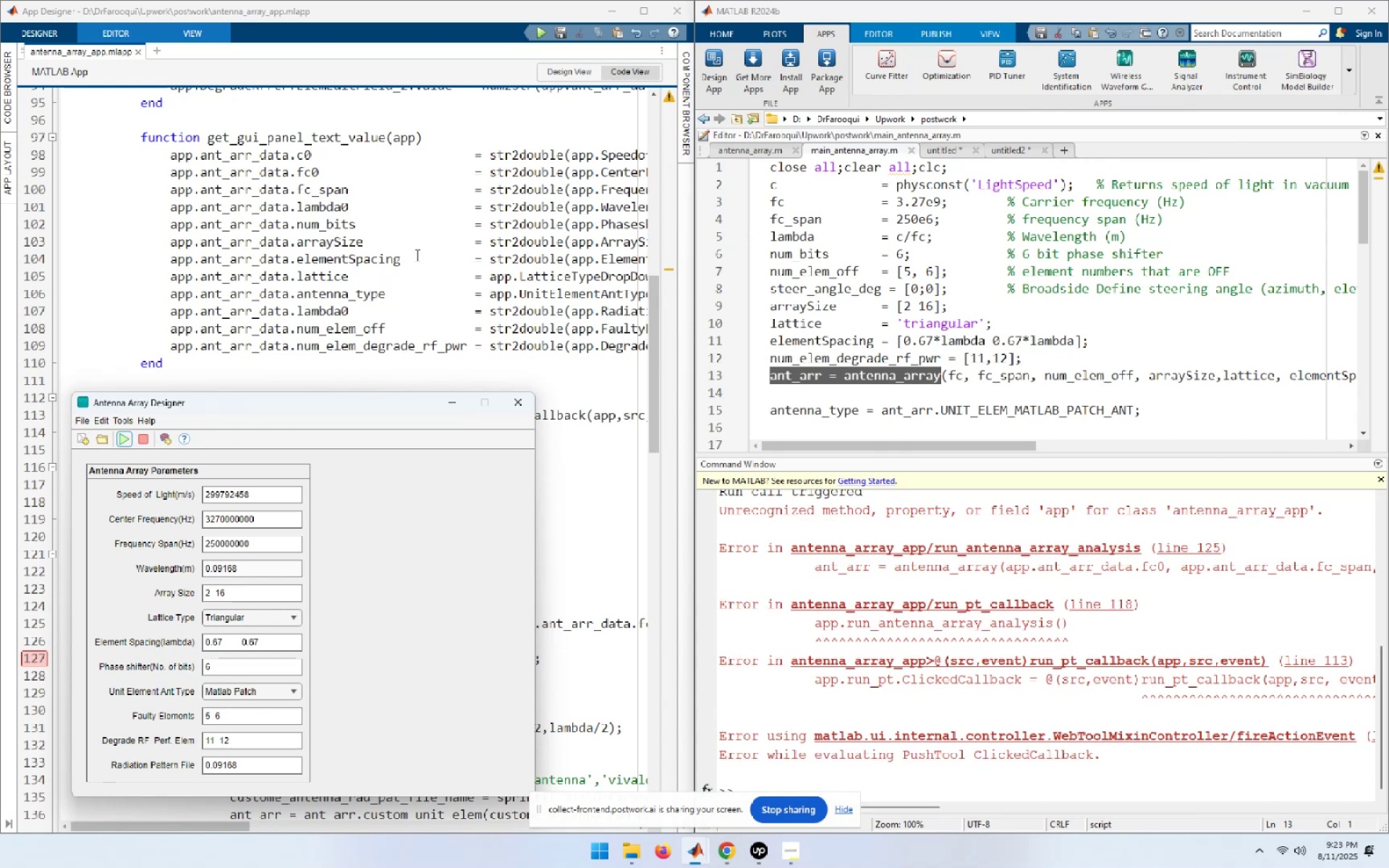 
key(Alt+Tab)
 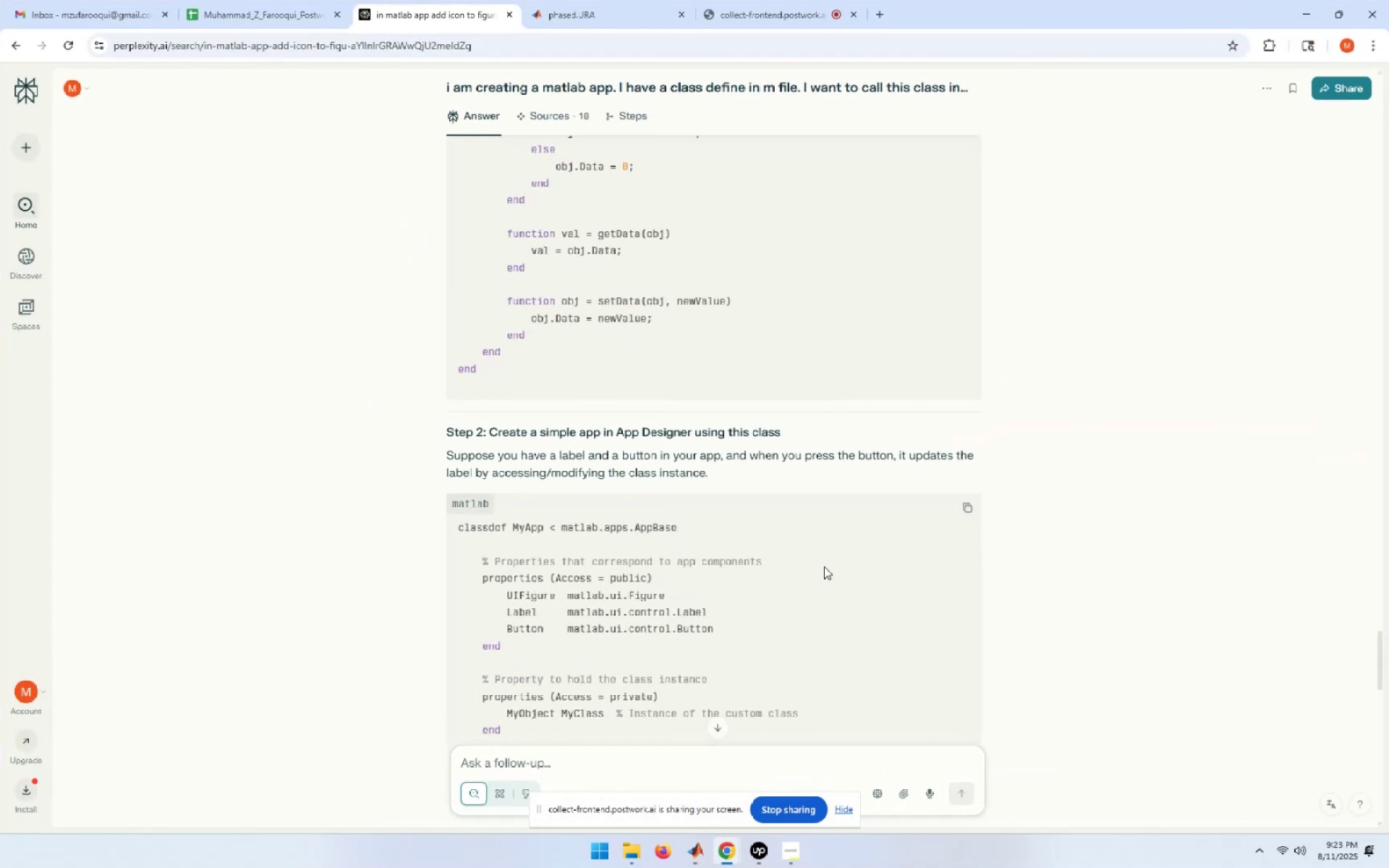 
scroll: coordinate [824, 566], scroll_direction: down, amount: 2.0
 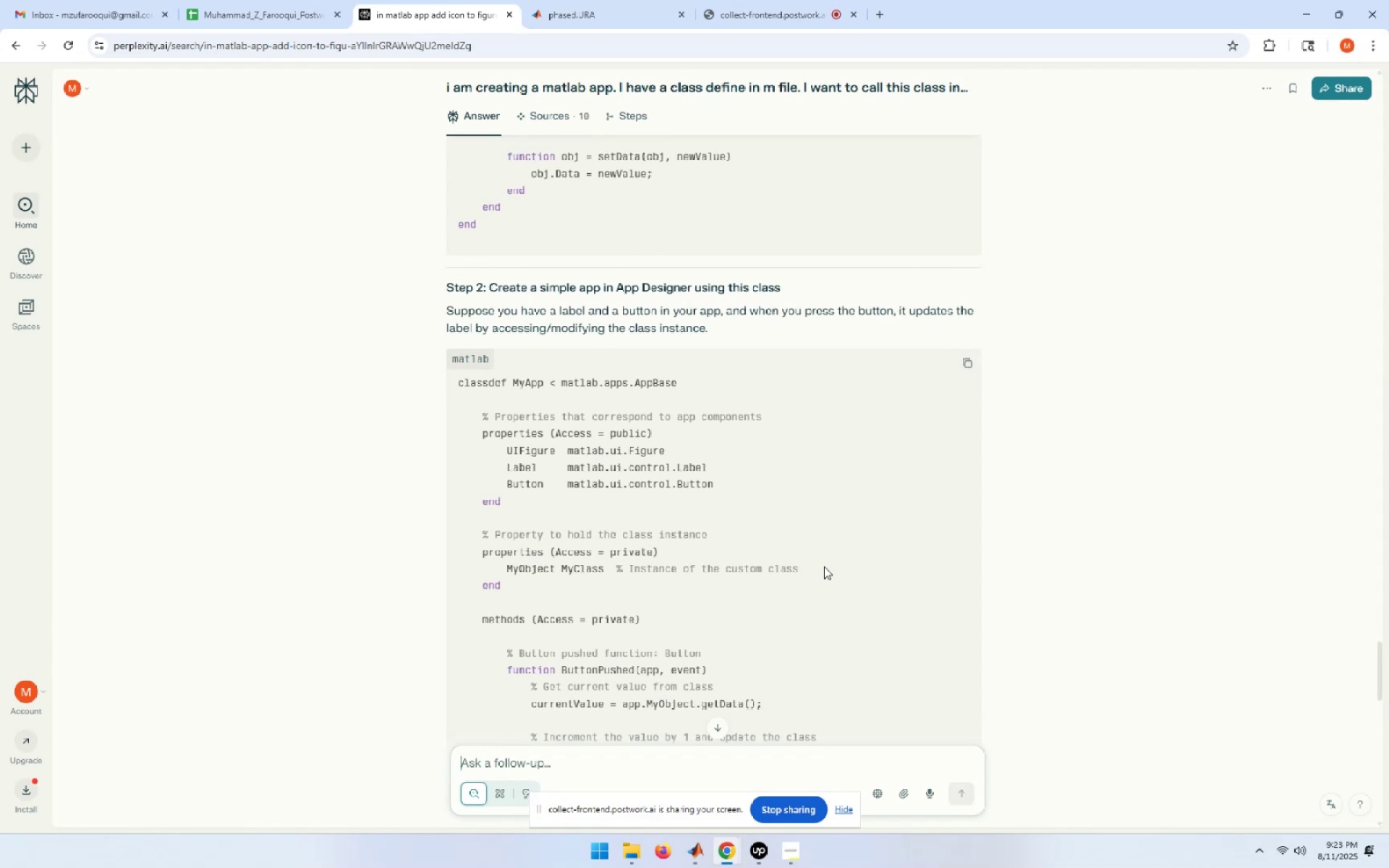 
wait(12.0)
 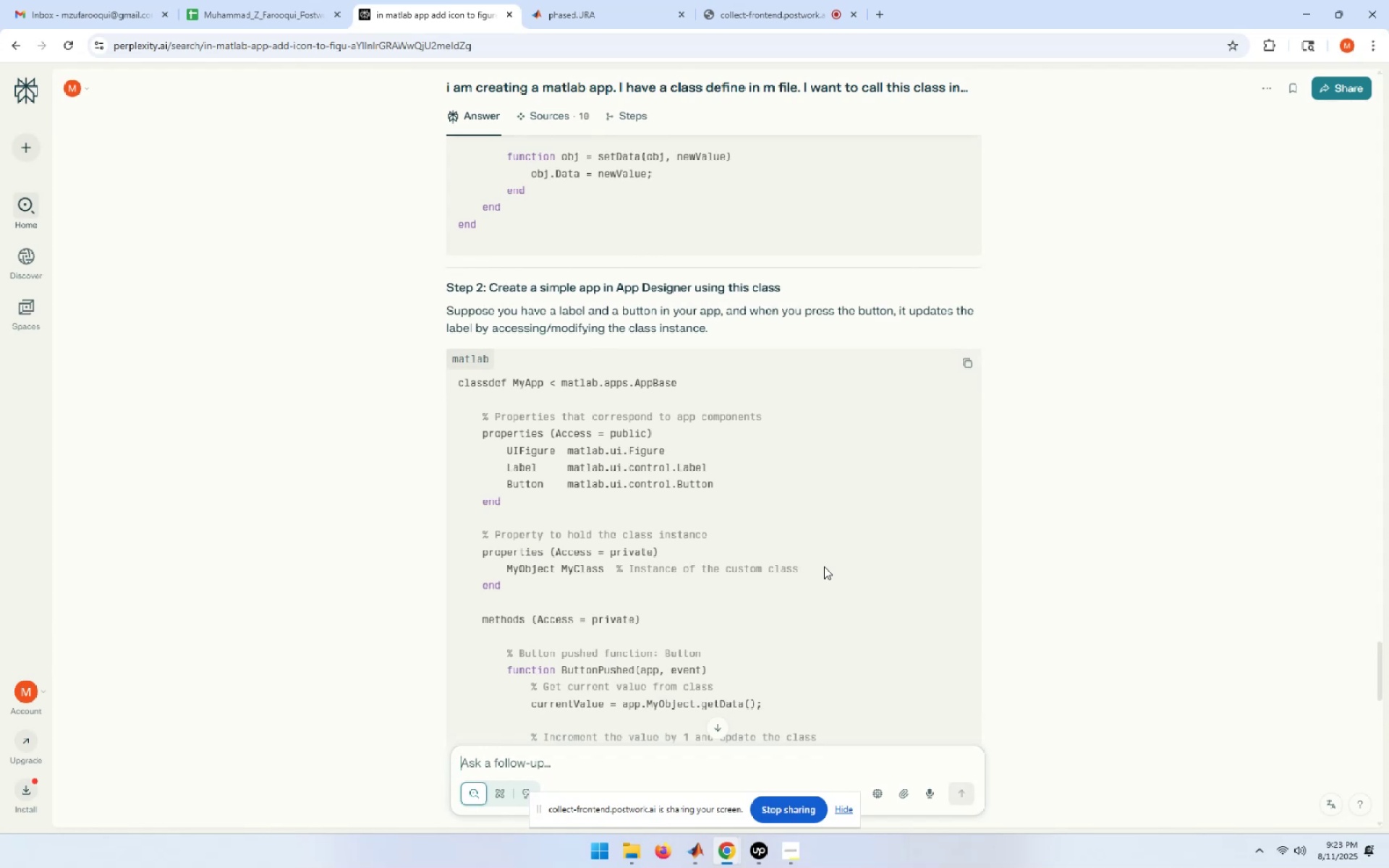 
left_click([1299, 17])
 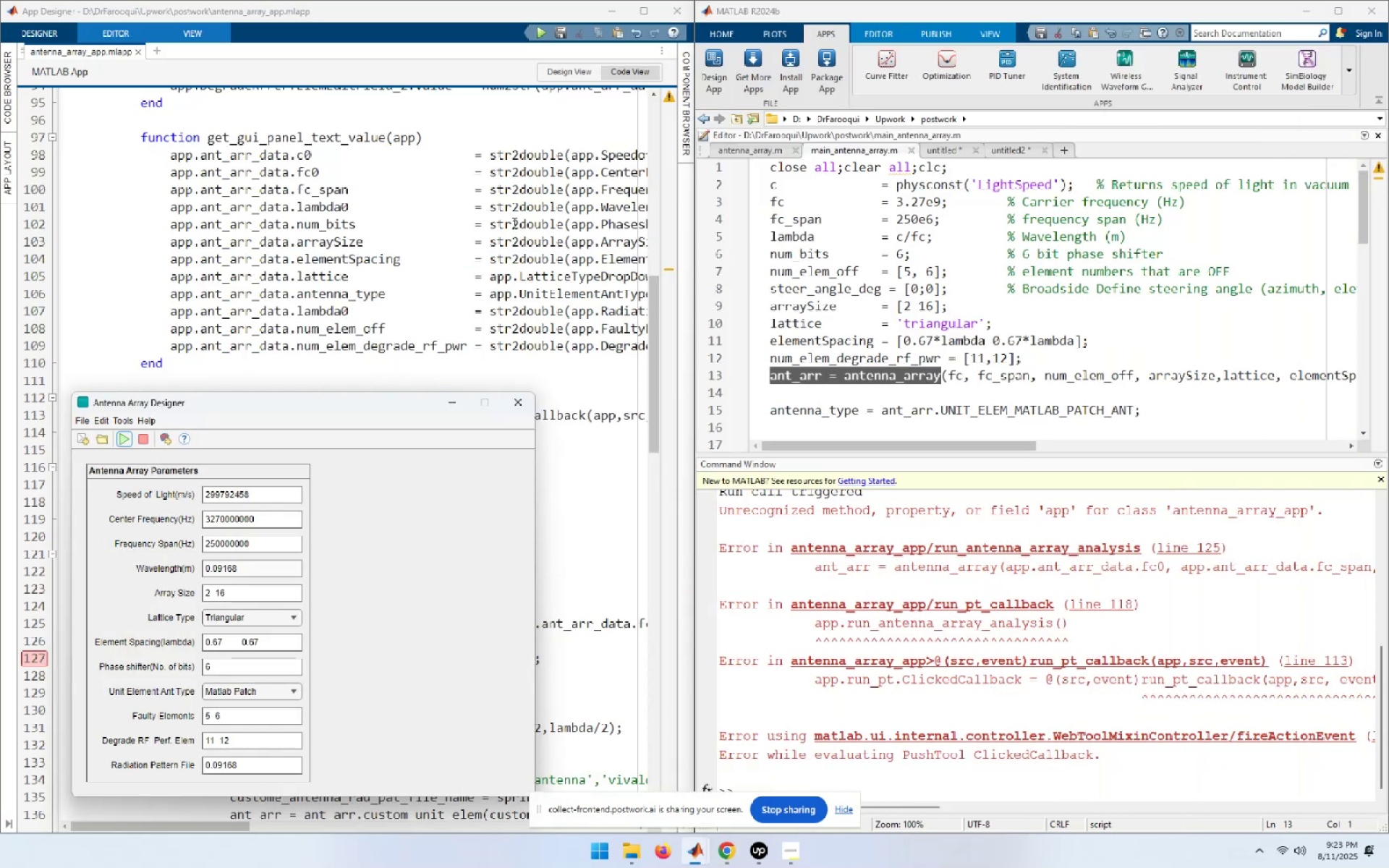 
left_click([427, 214])
 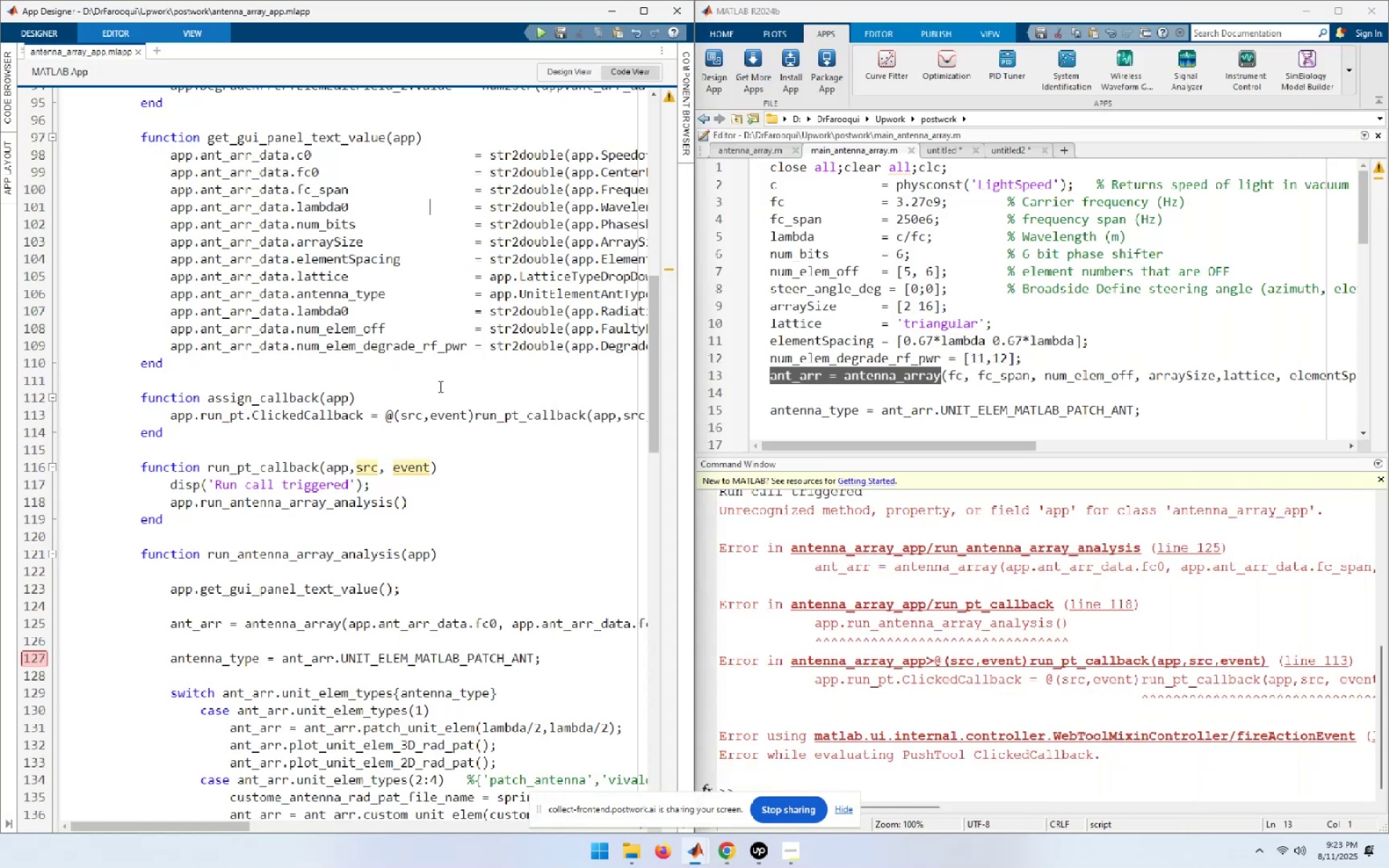 
scroll: coordinate [425, 410], scroll_direction: up, amount: 12.0
 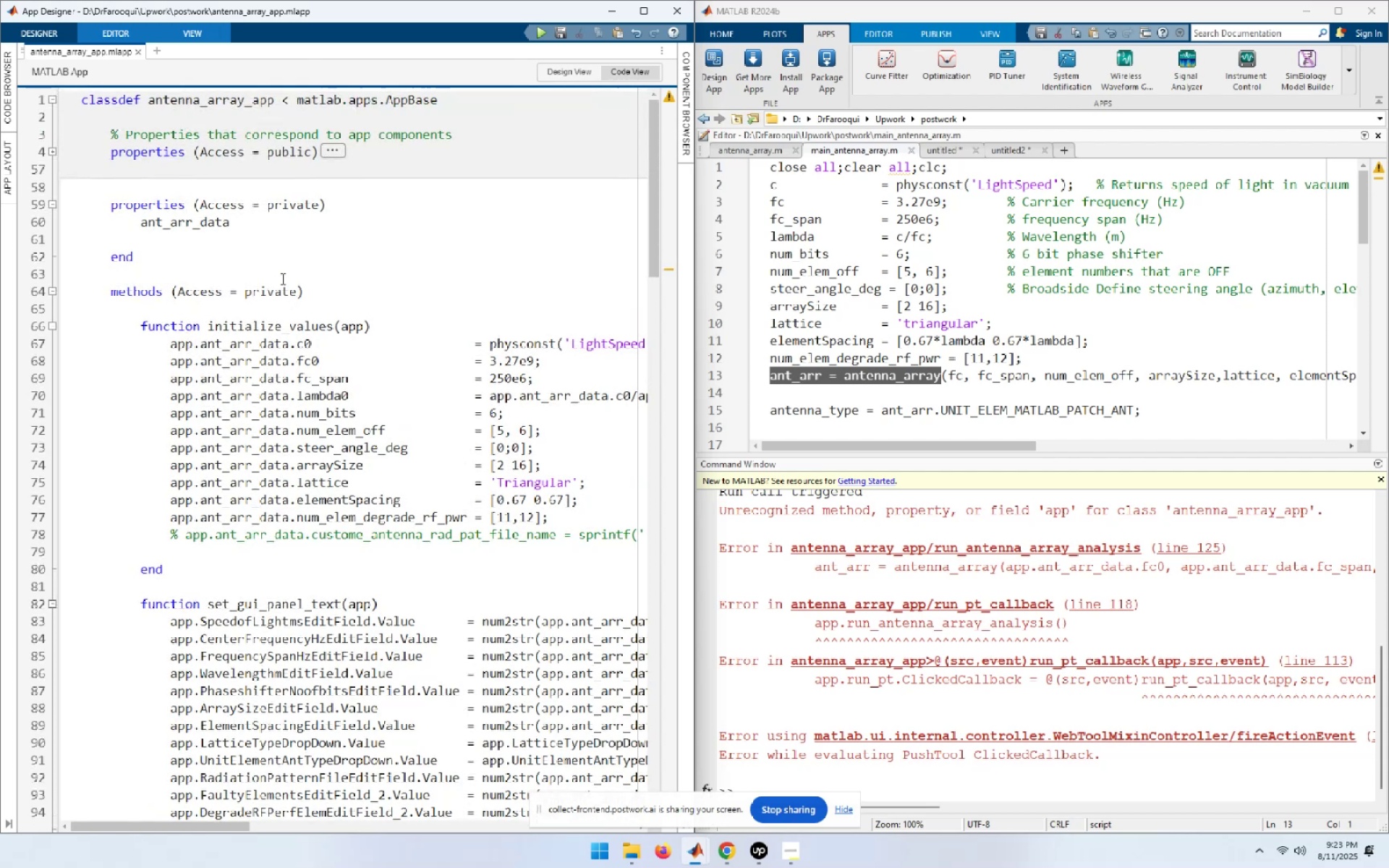 
left_click([254, 224])
 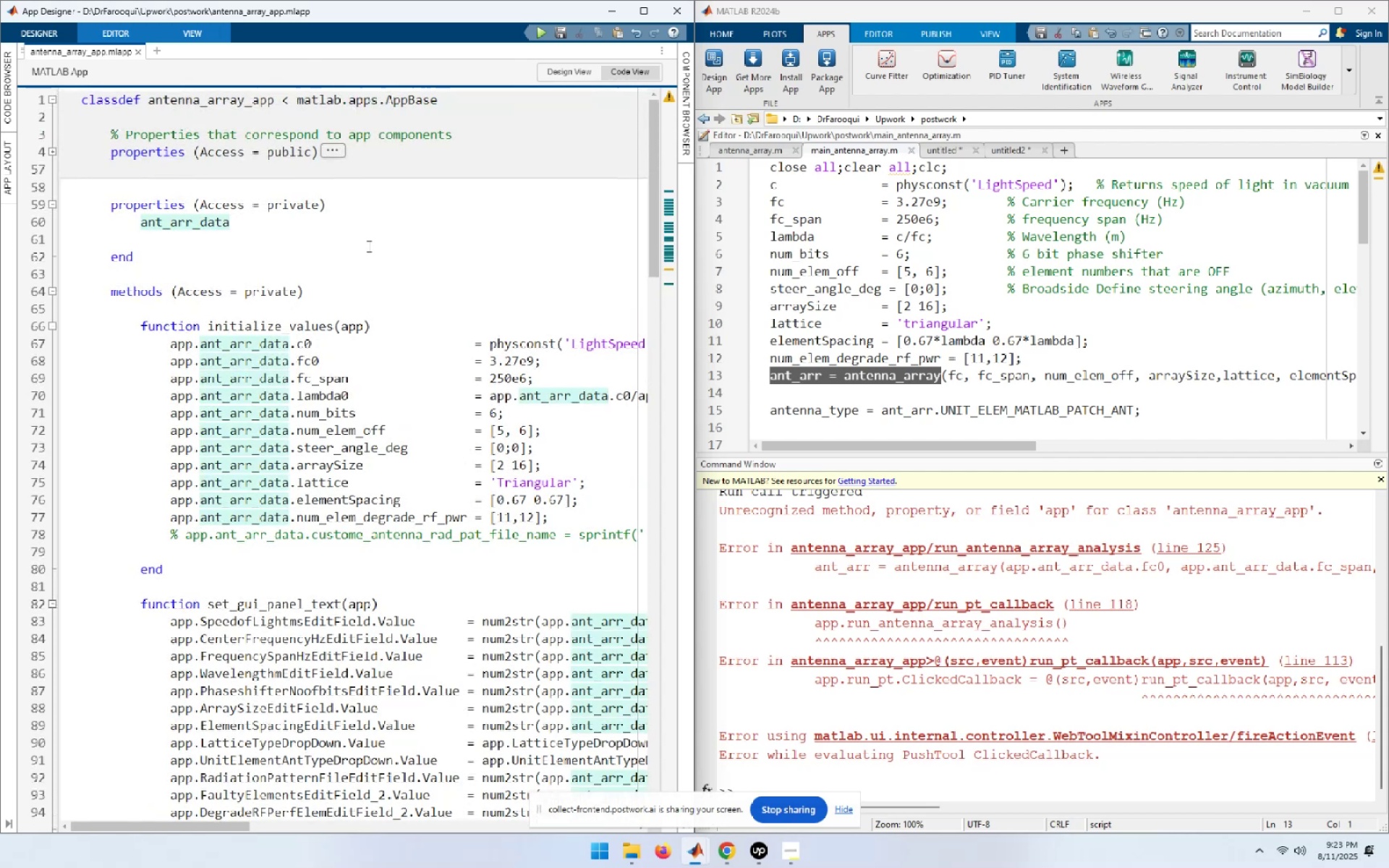 
key(Enter)
 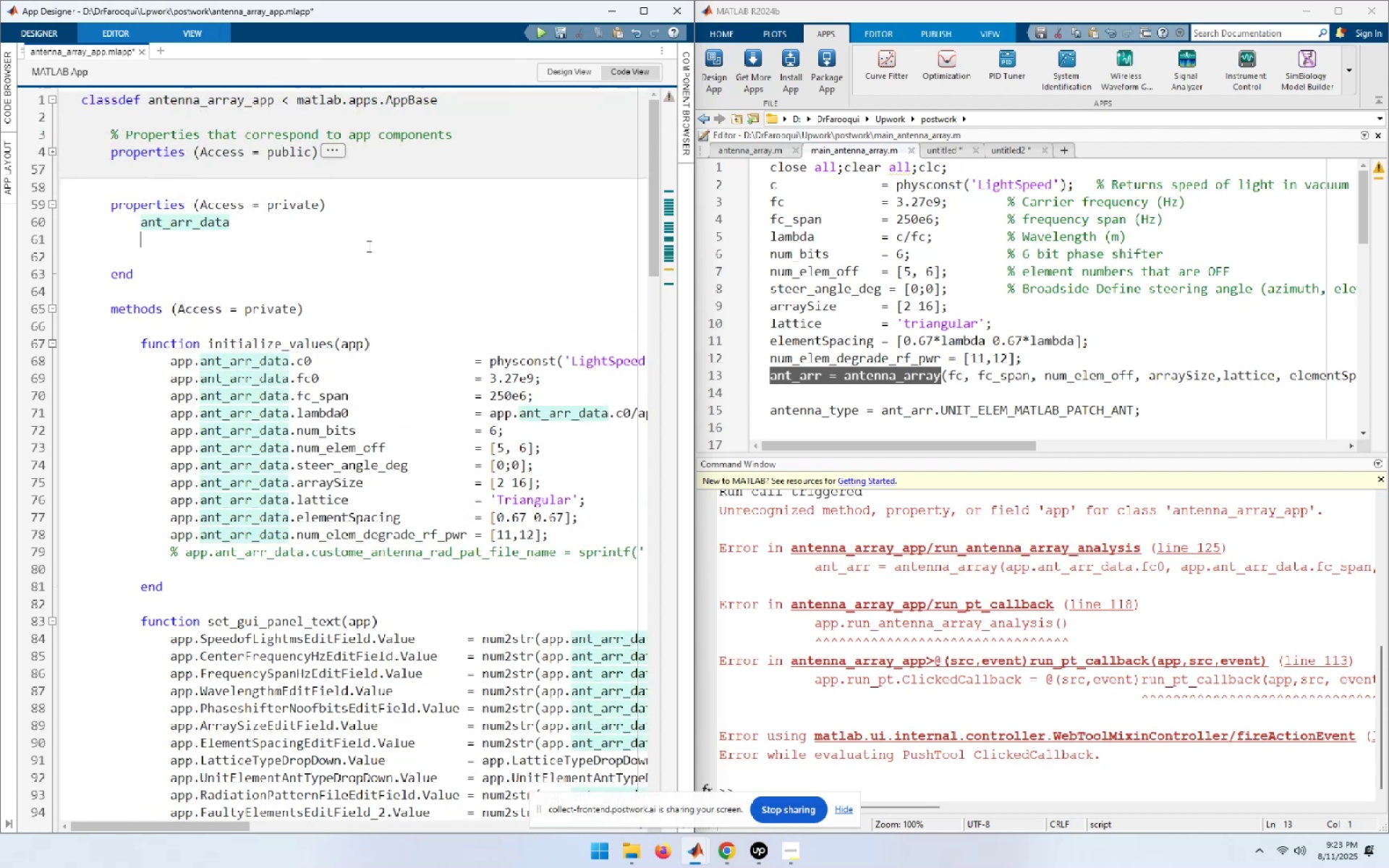 
key(Control+ControlLeft)
 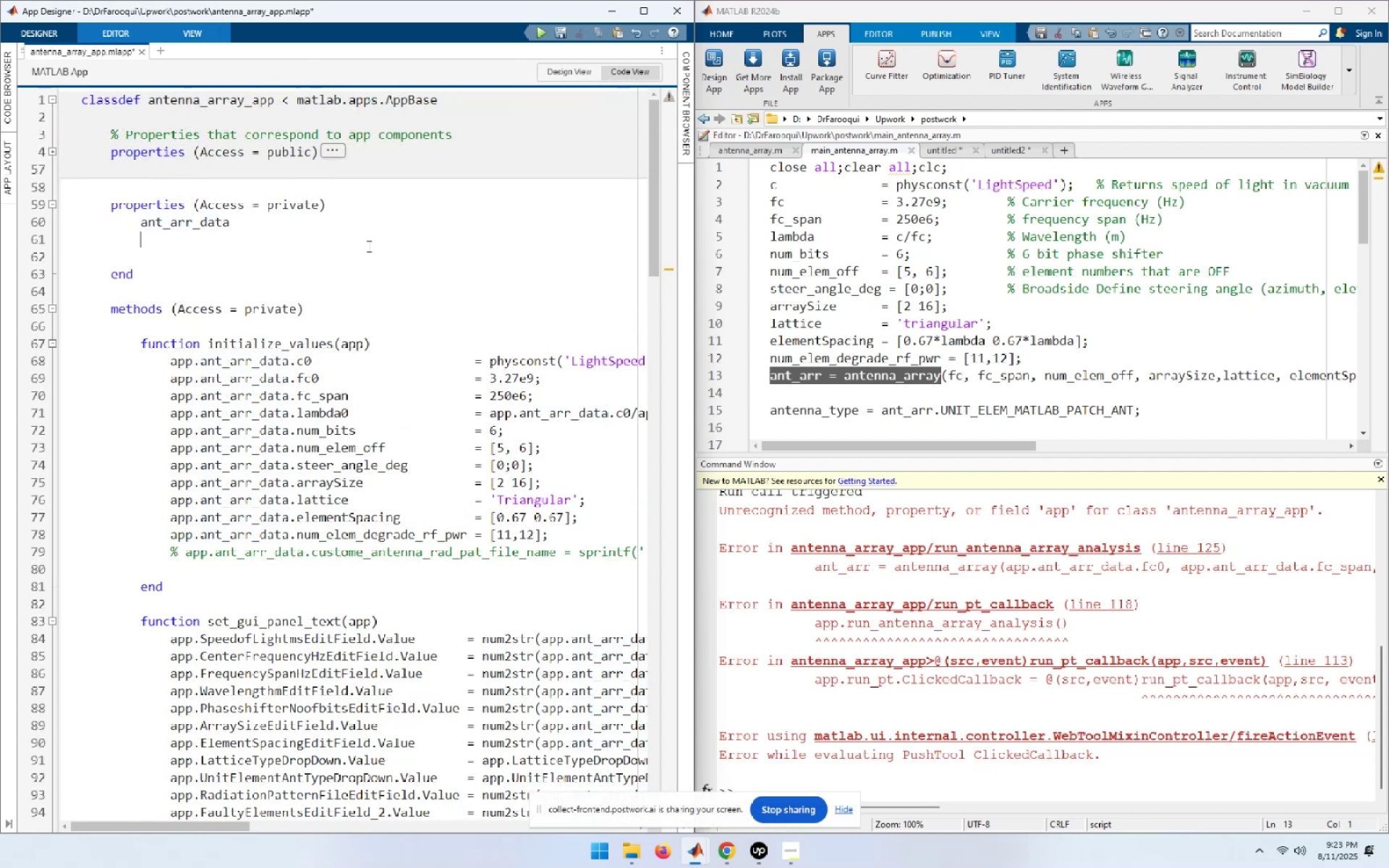 
key(Control+V)
 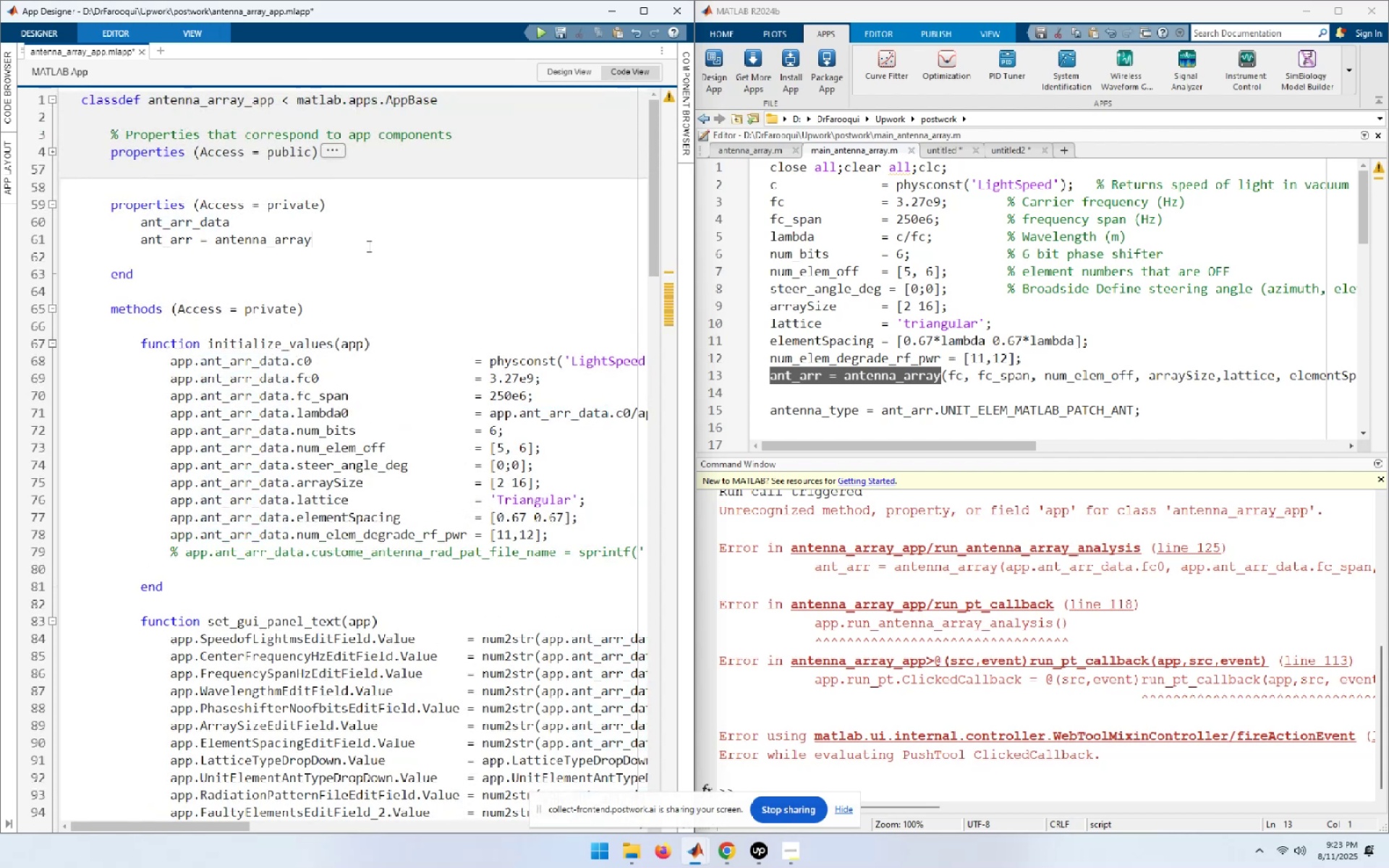 
hold_key(key=ArrowLeft, duration=0.88)
 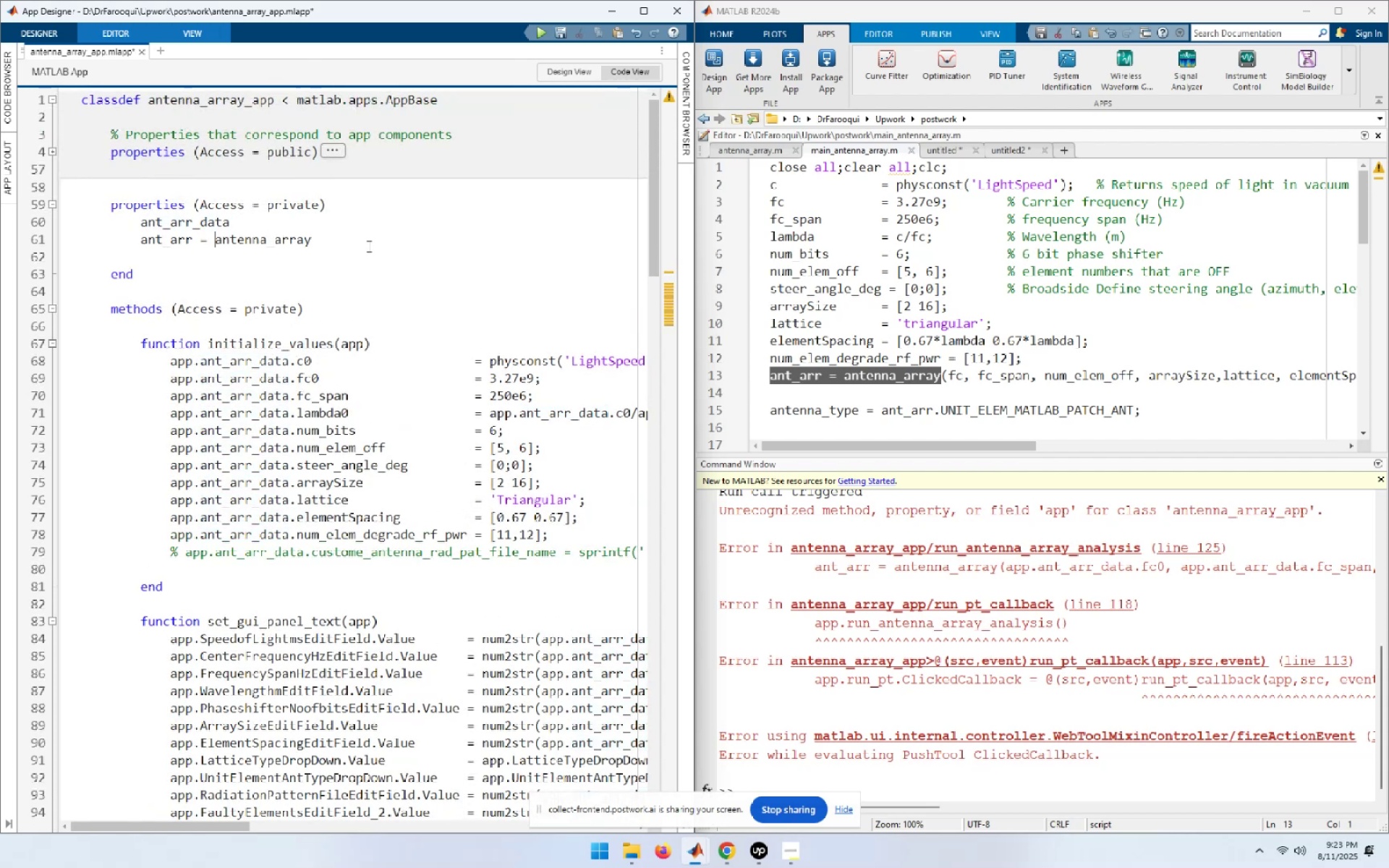 
key(Backspace)
 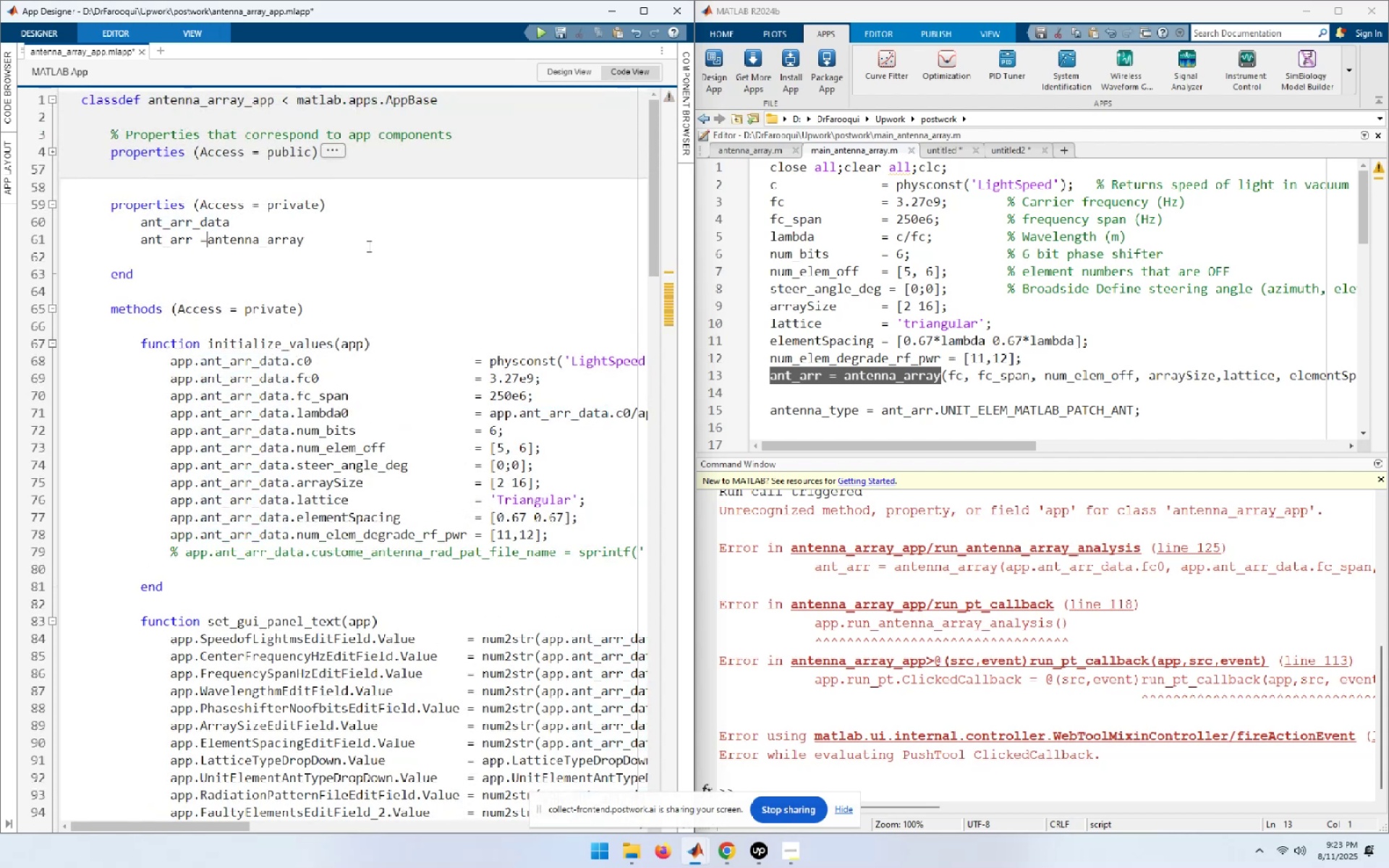 
key(Backspace)
 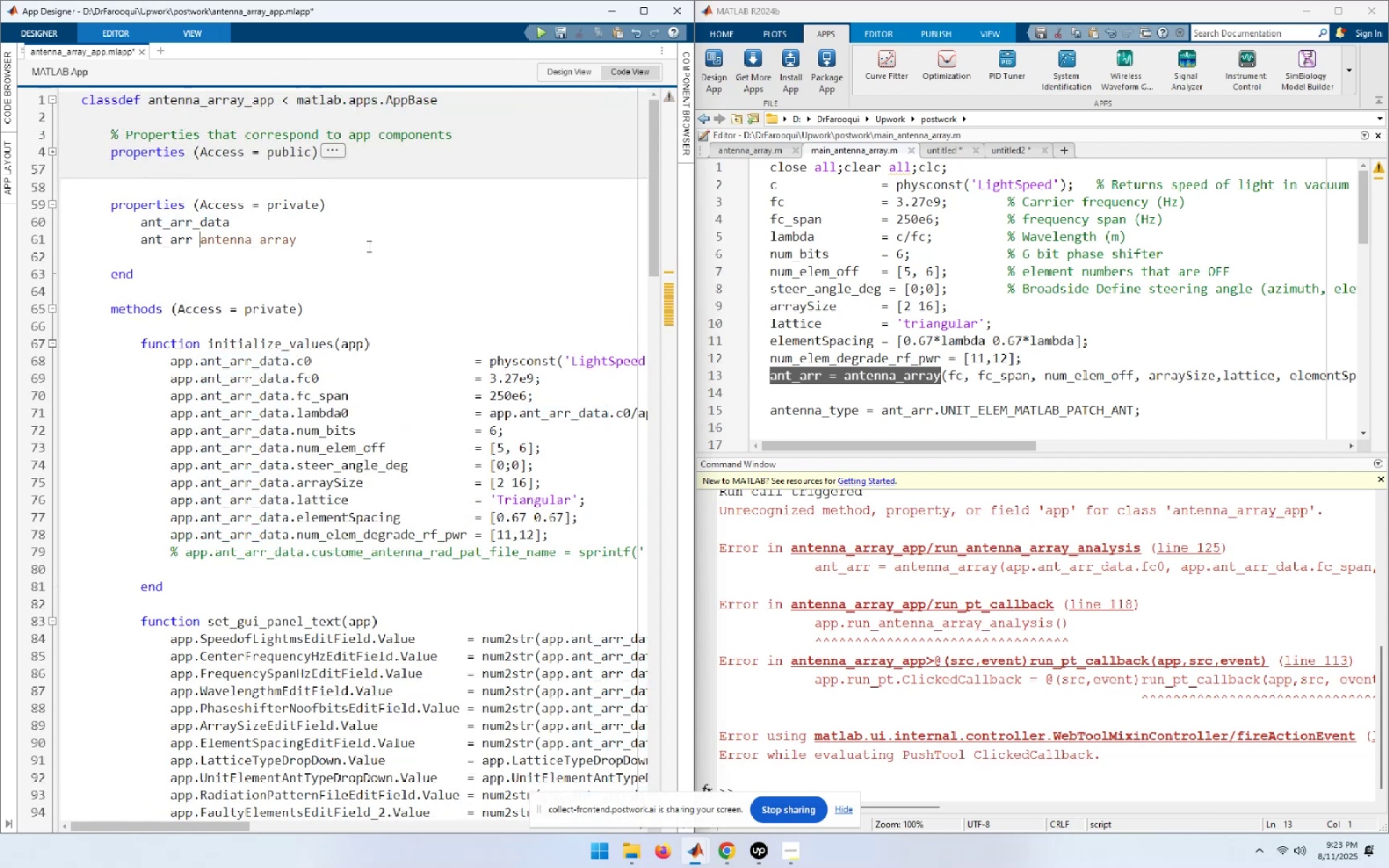 
key(Backspace)
 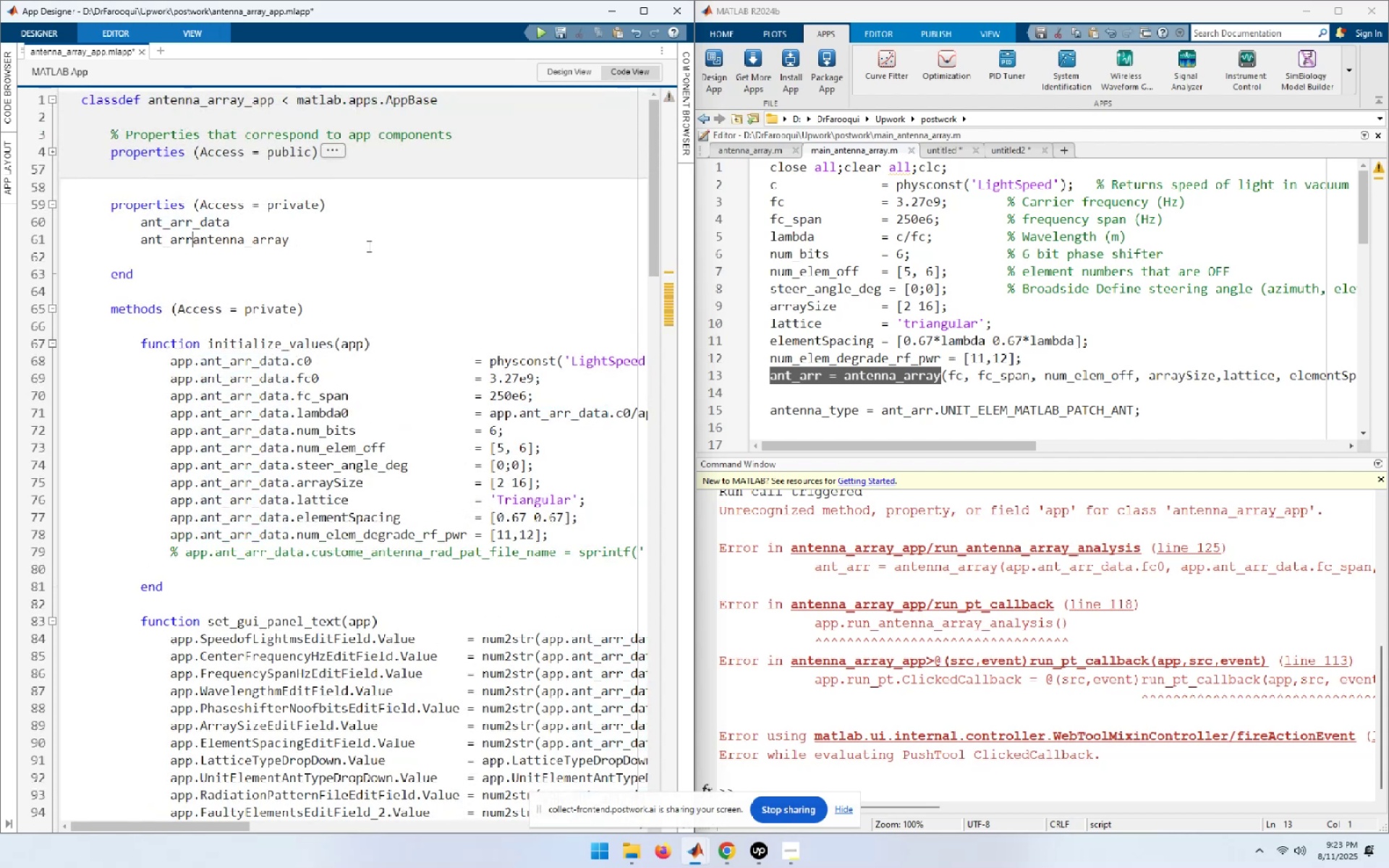 
key(Space)
 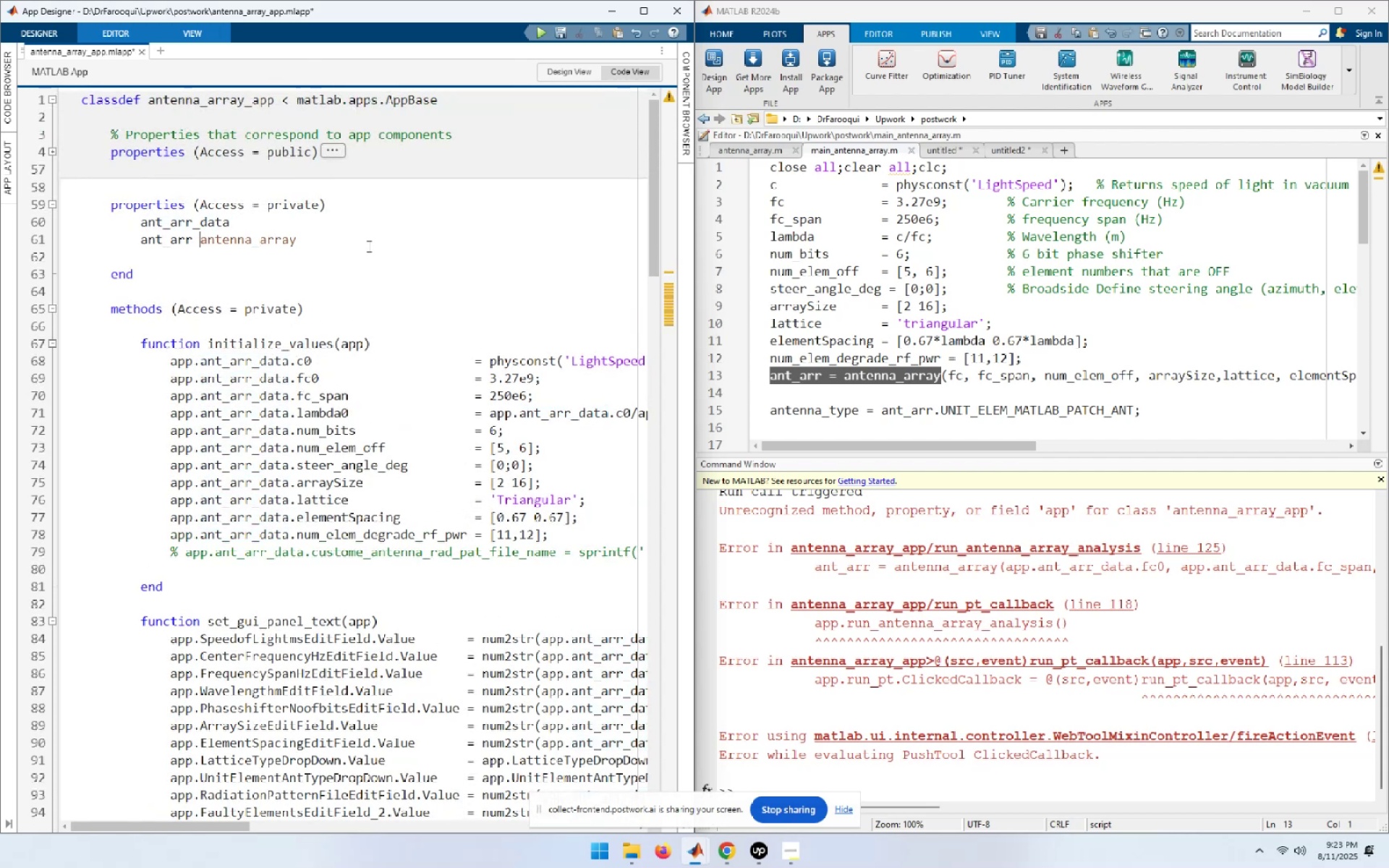 
key(ArrowDown)
 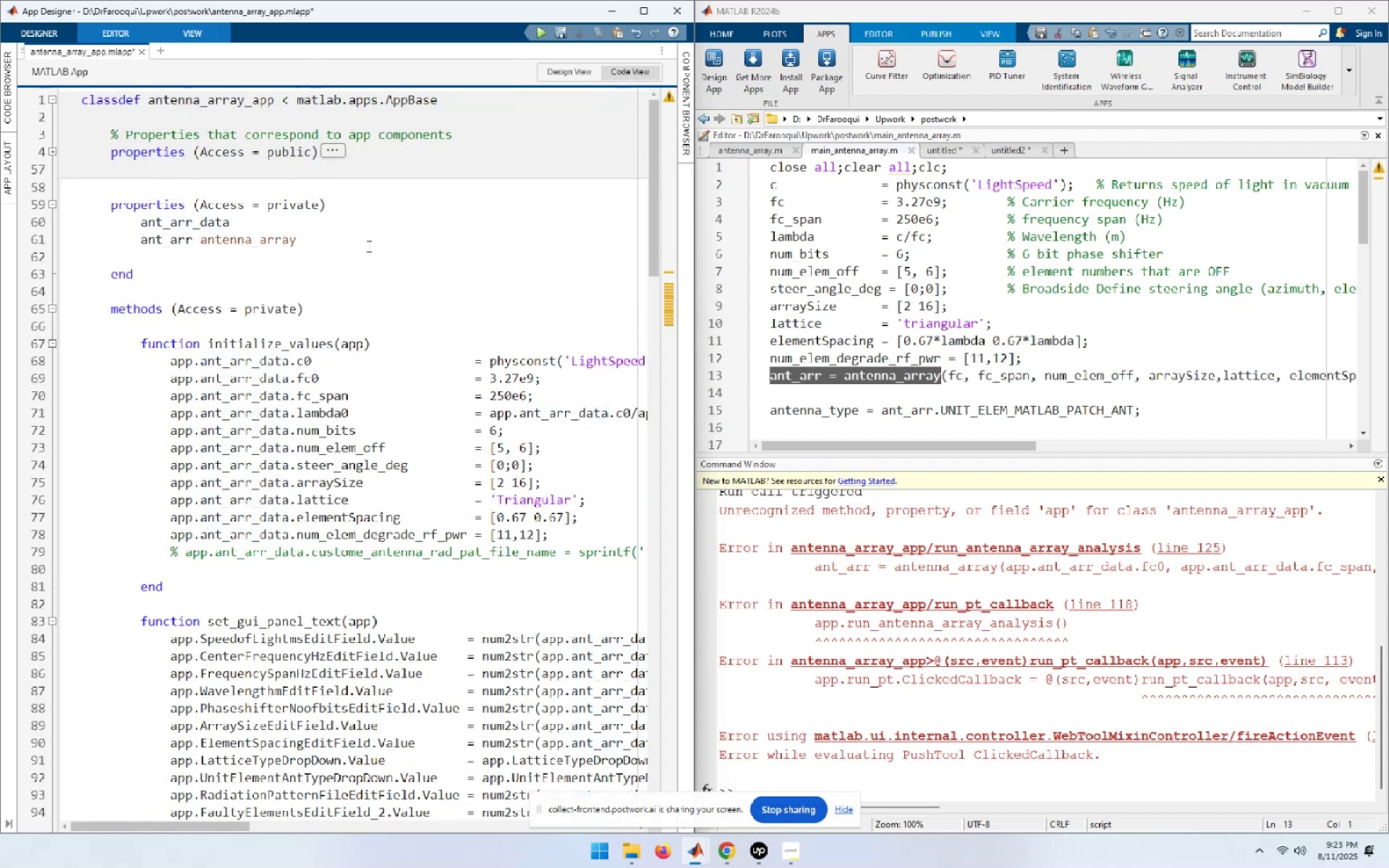 
key(Control+S)
 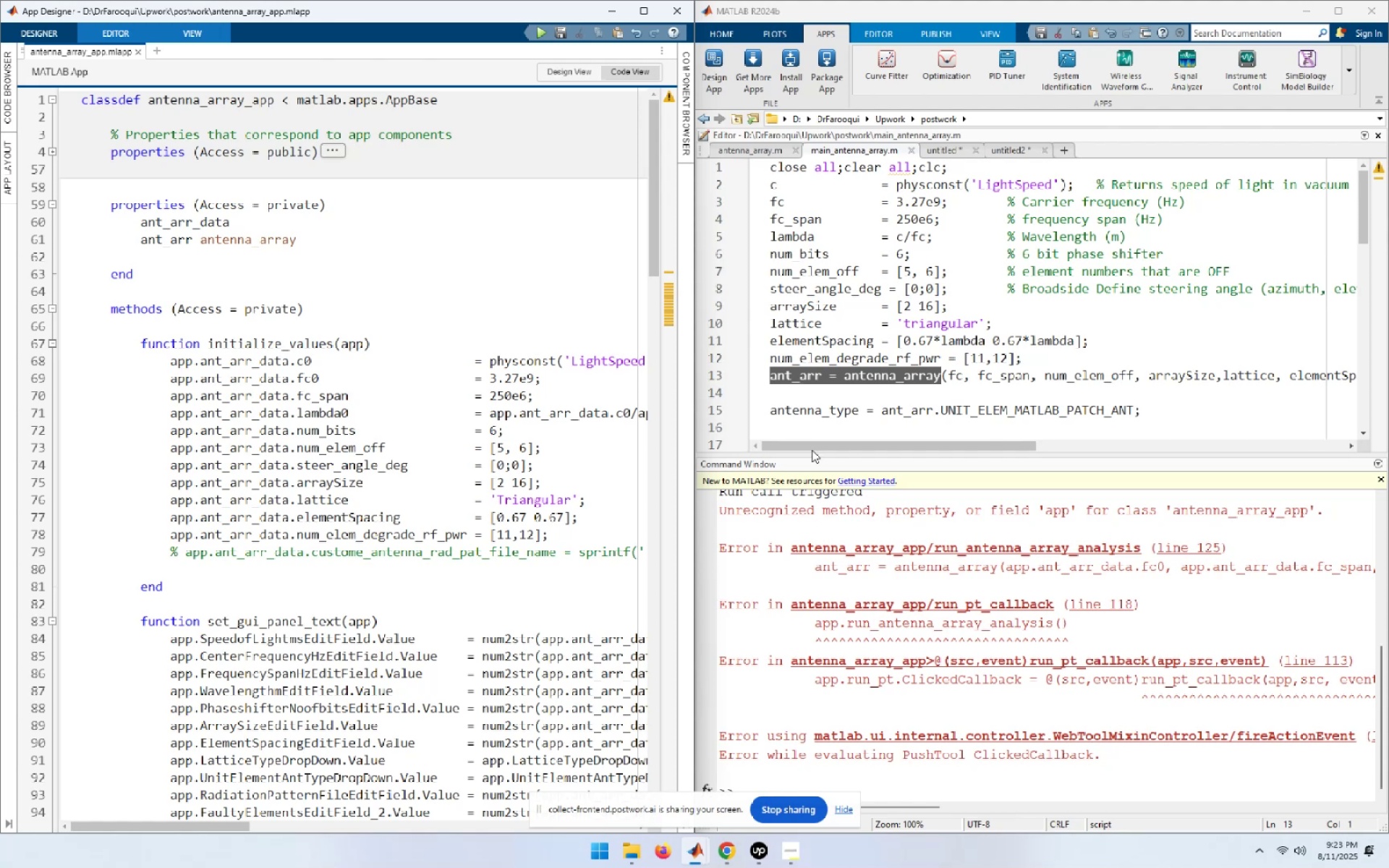 
left_click([545, 30])
 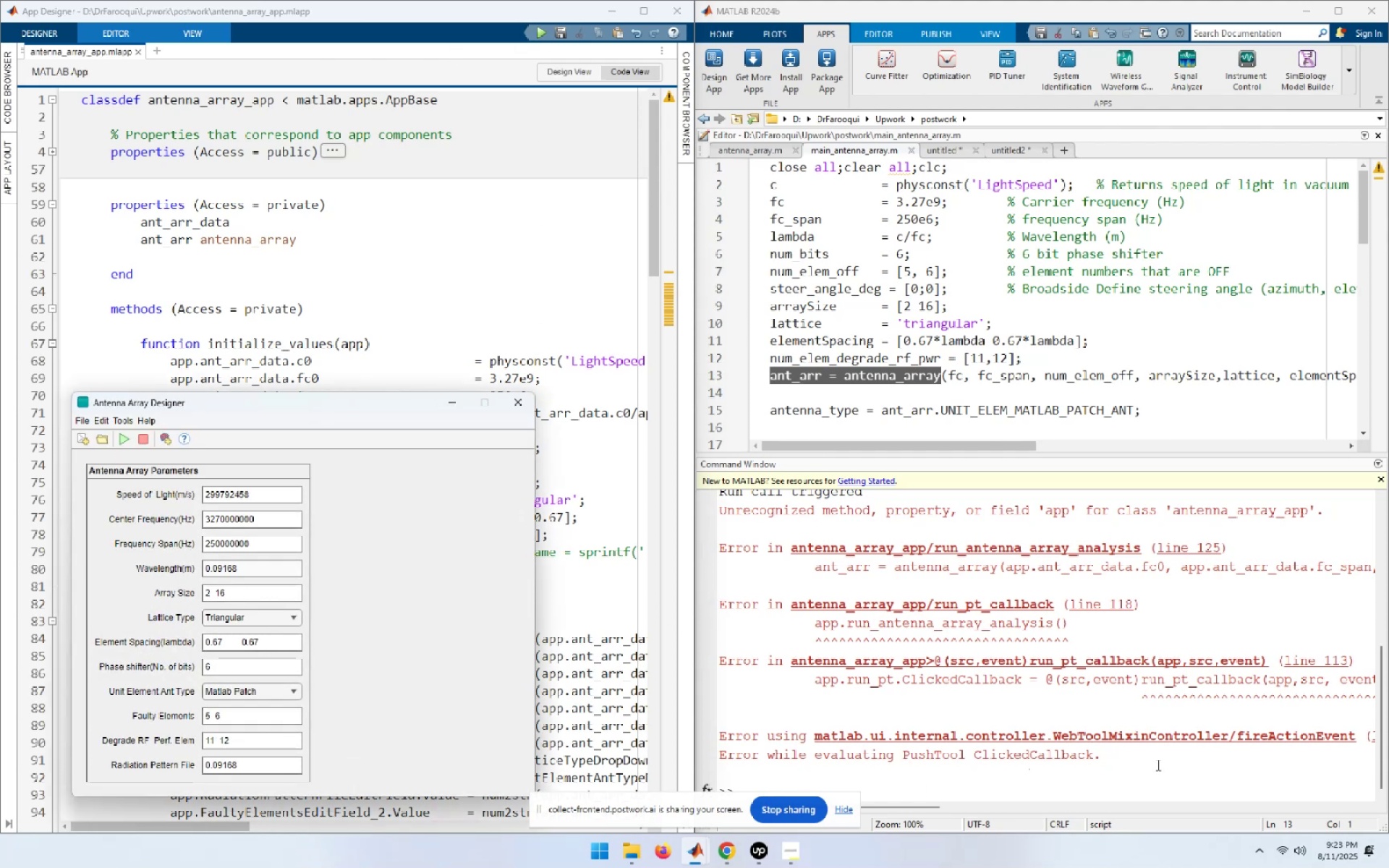 
wait(6.73)
 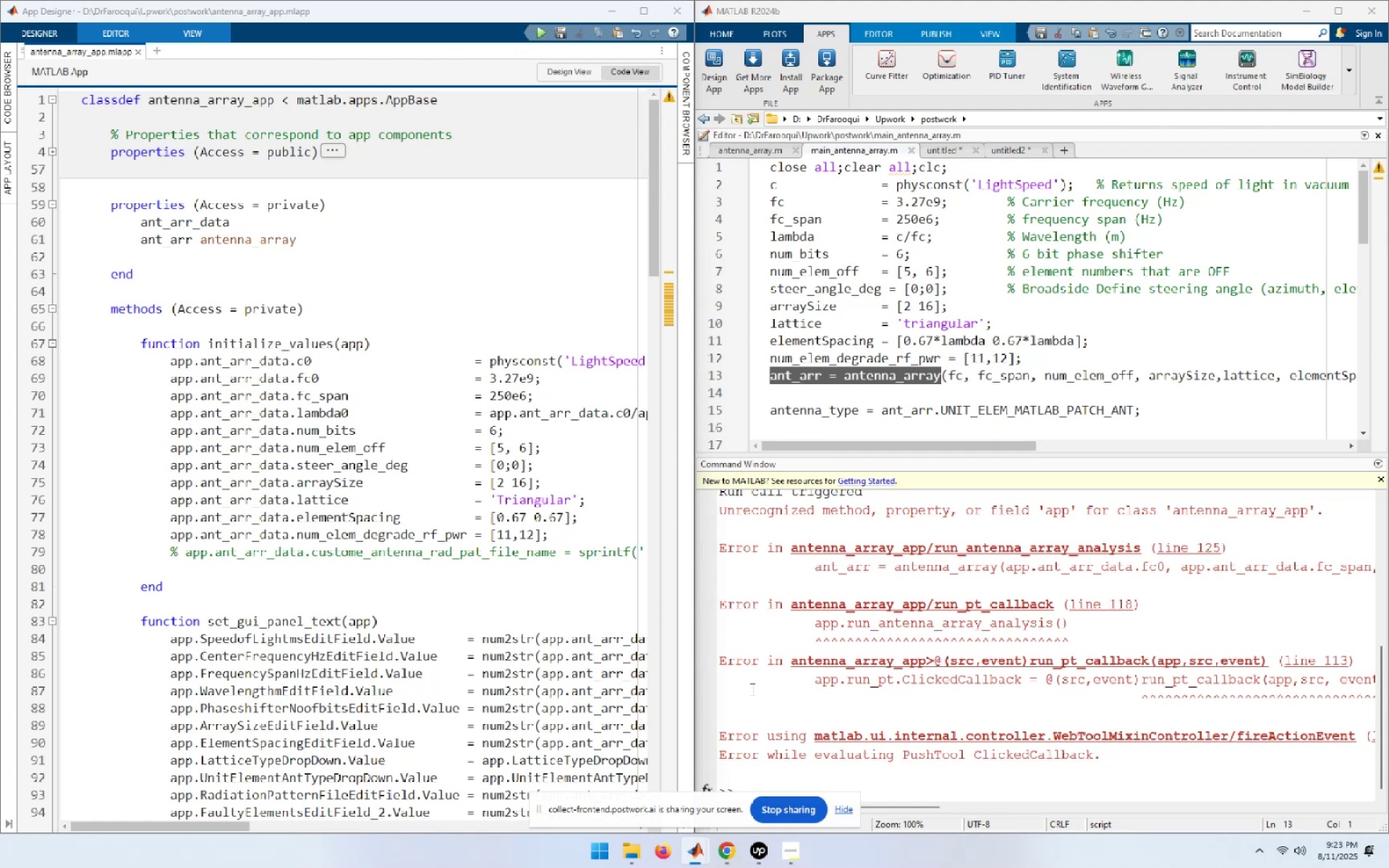 
left_click([123, 439])
 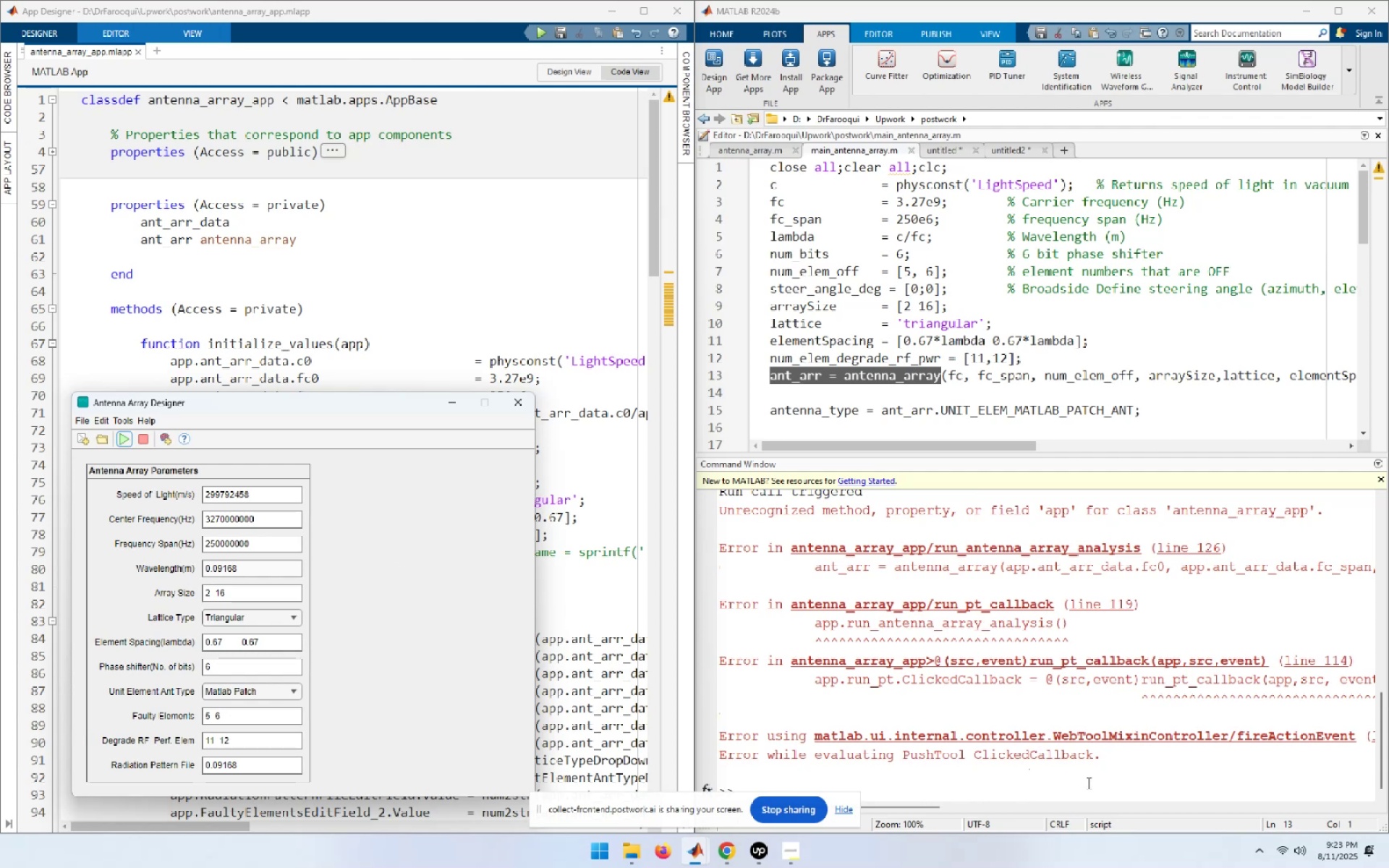 
left_click([1087, 783])
 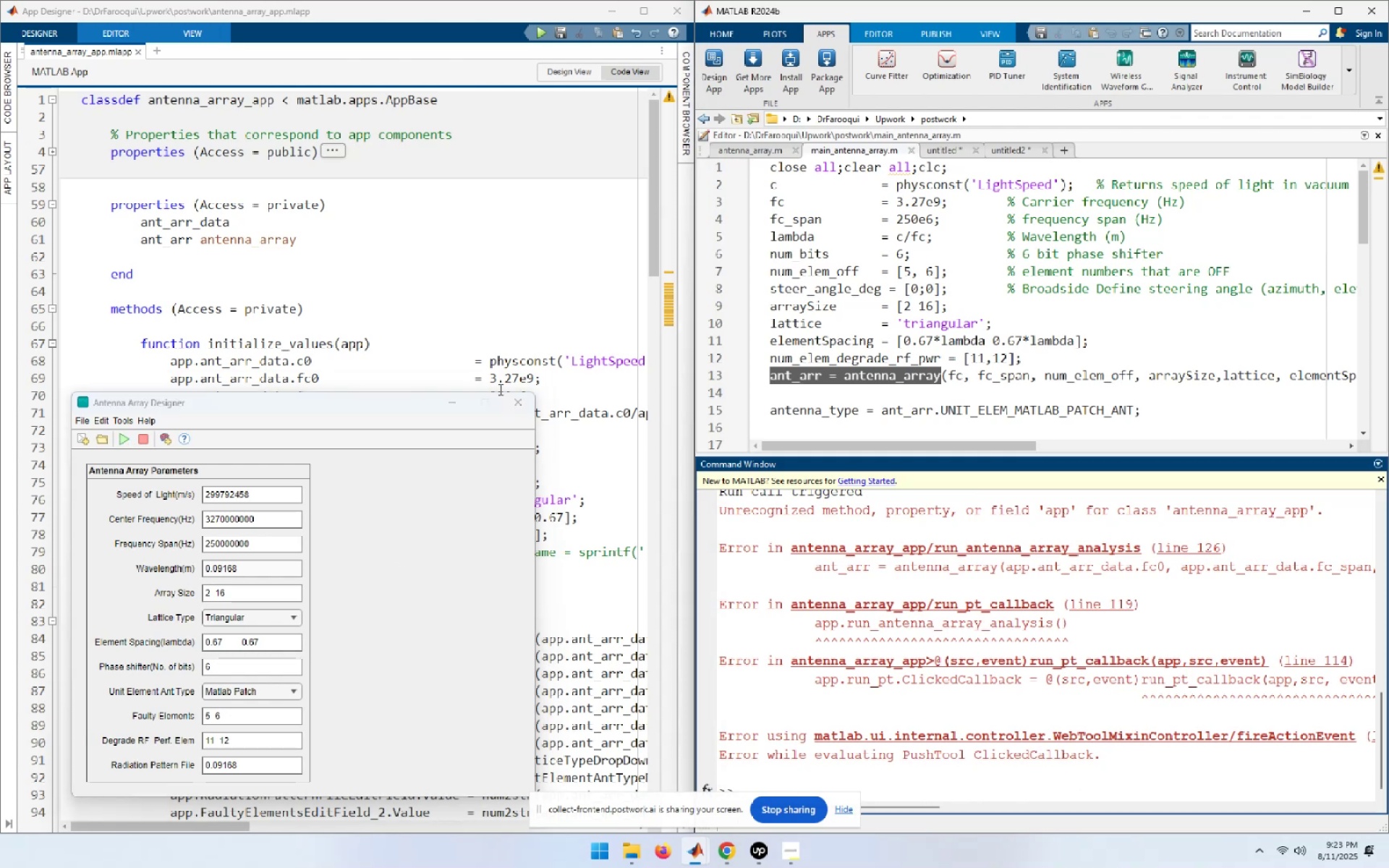 
left_click([514, 405])
 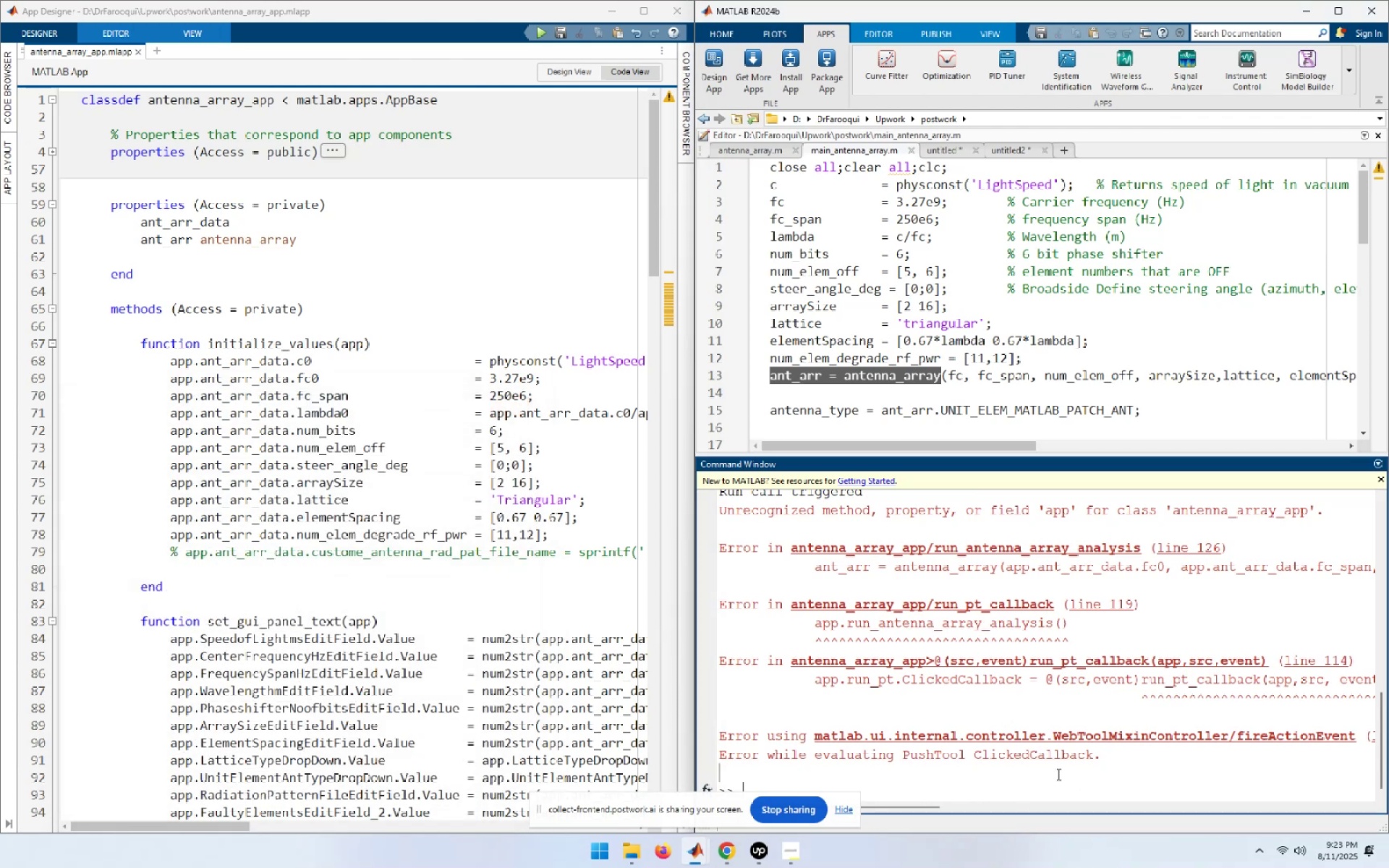 
type(close a)
 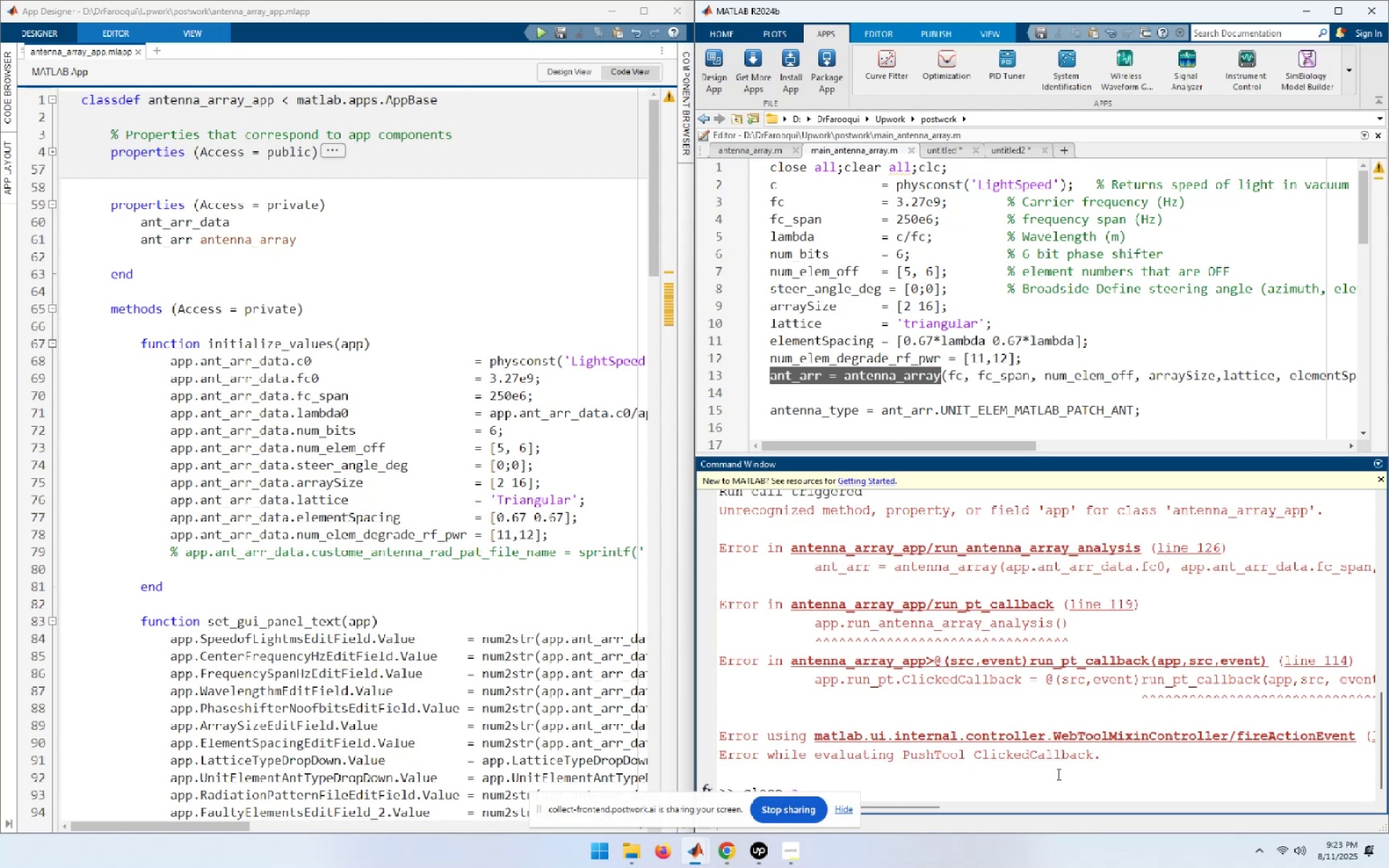 
key(ArrowUp)
 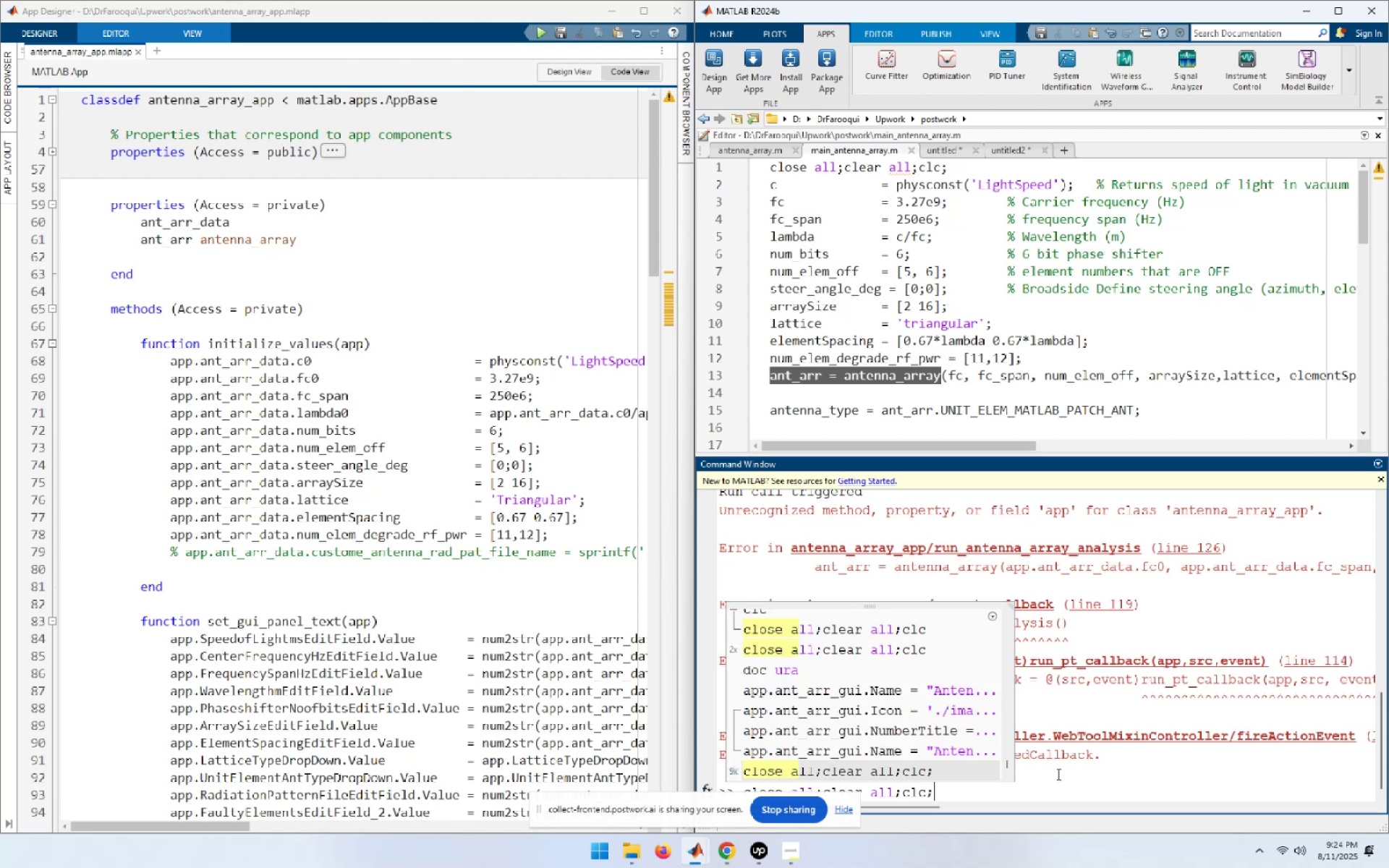 
key(NumpadEnter)
 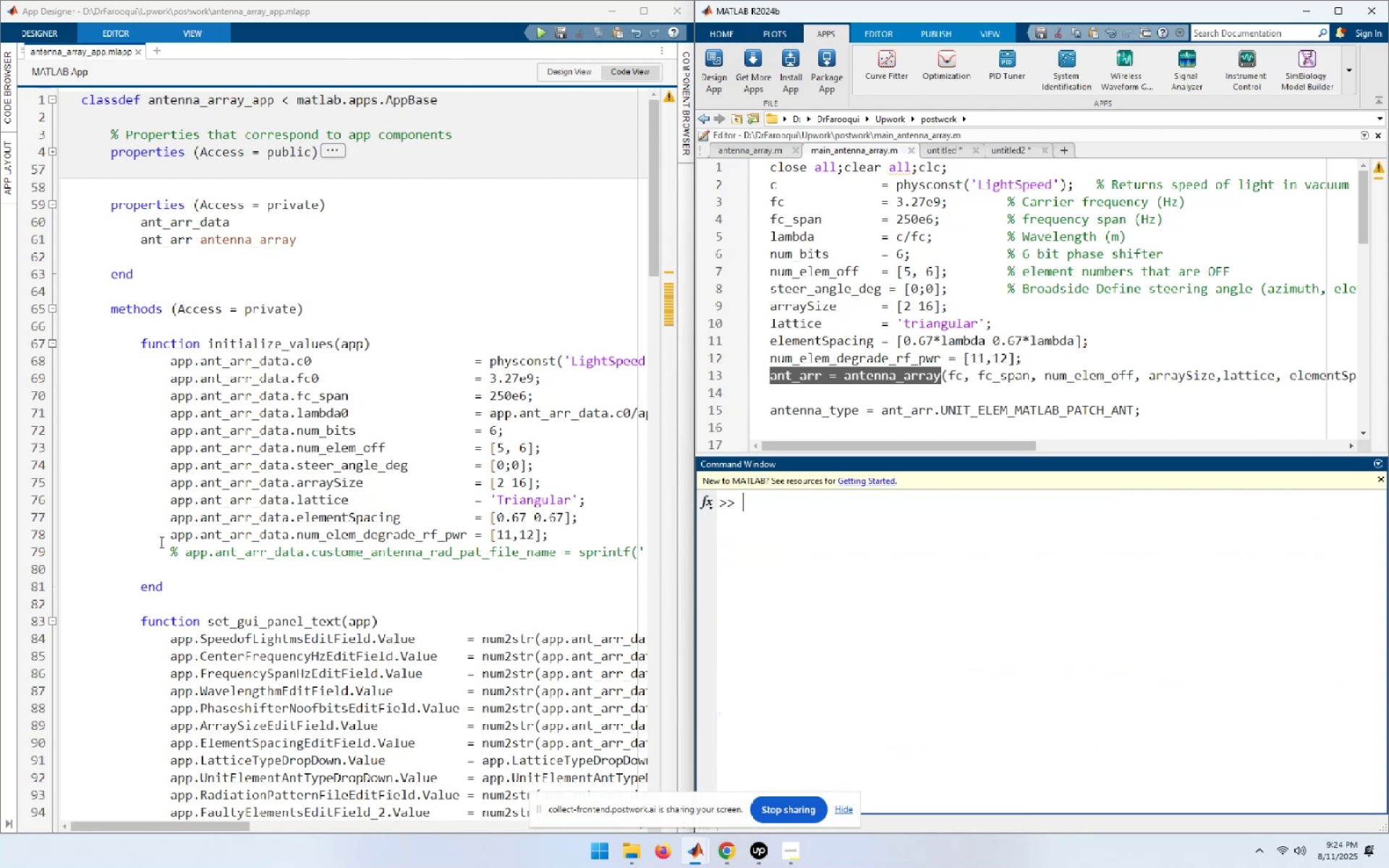 
wait(7.26)
 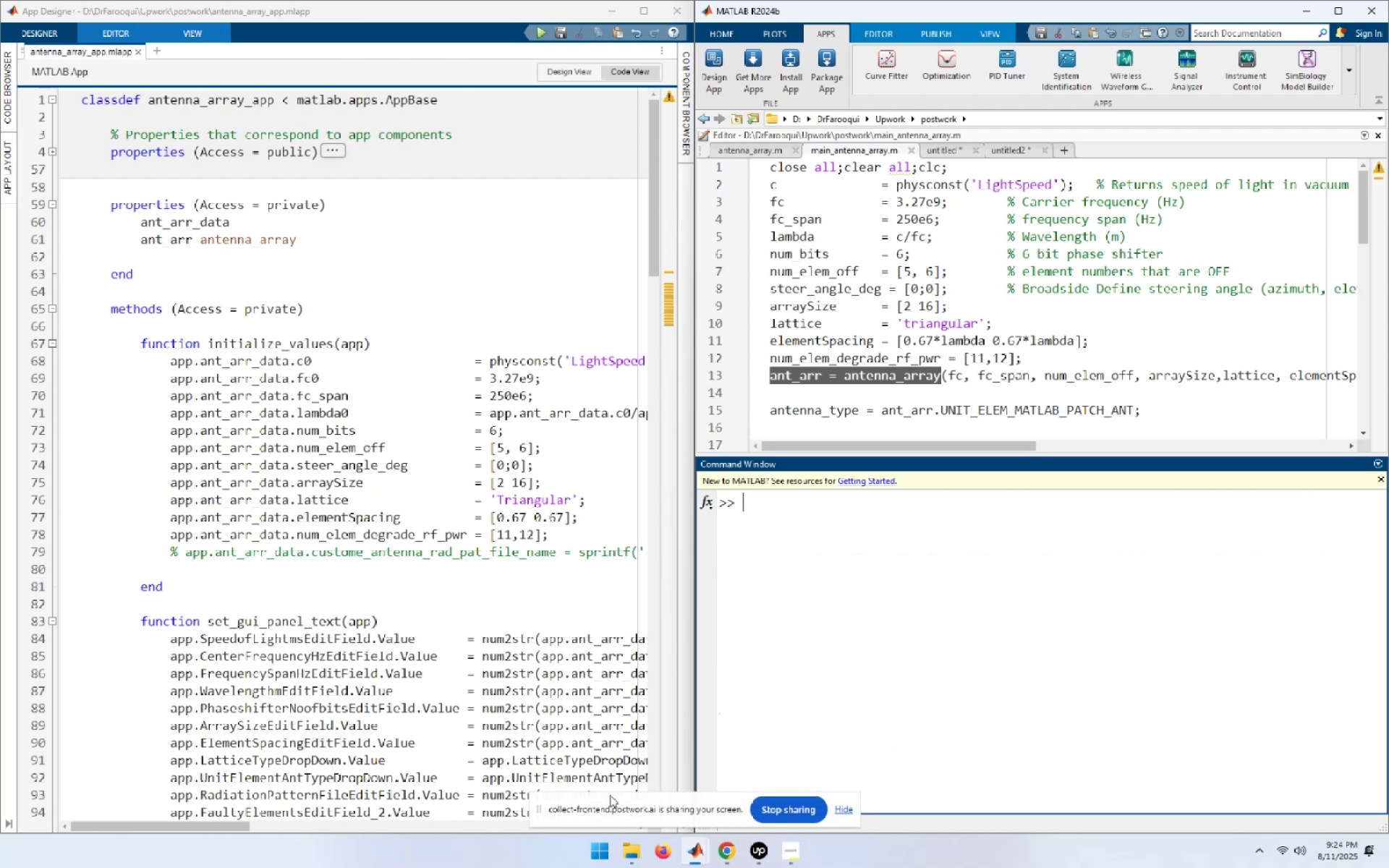 
scroll: coordinate [215, 527], scroll_direction: down, amount: 7.0
 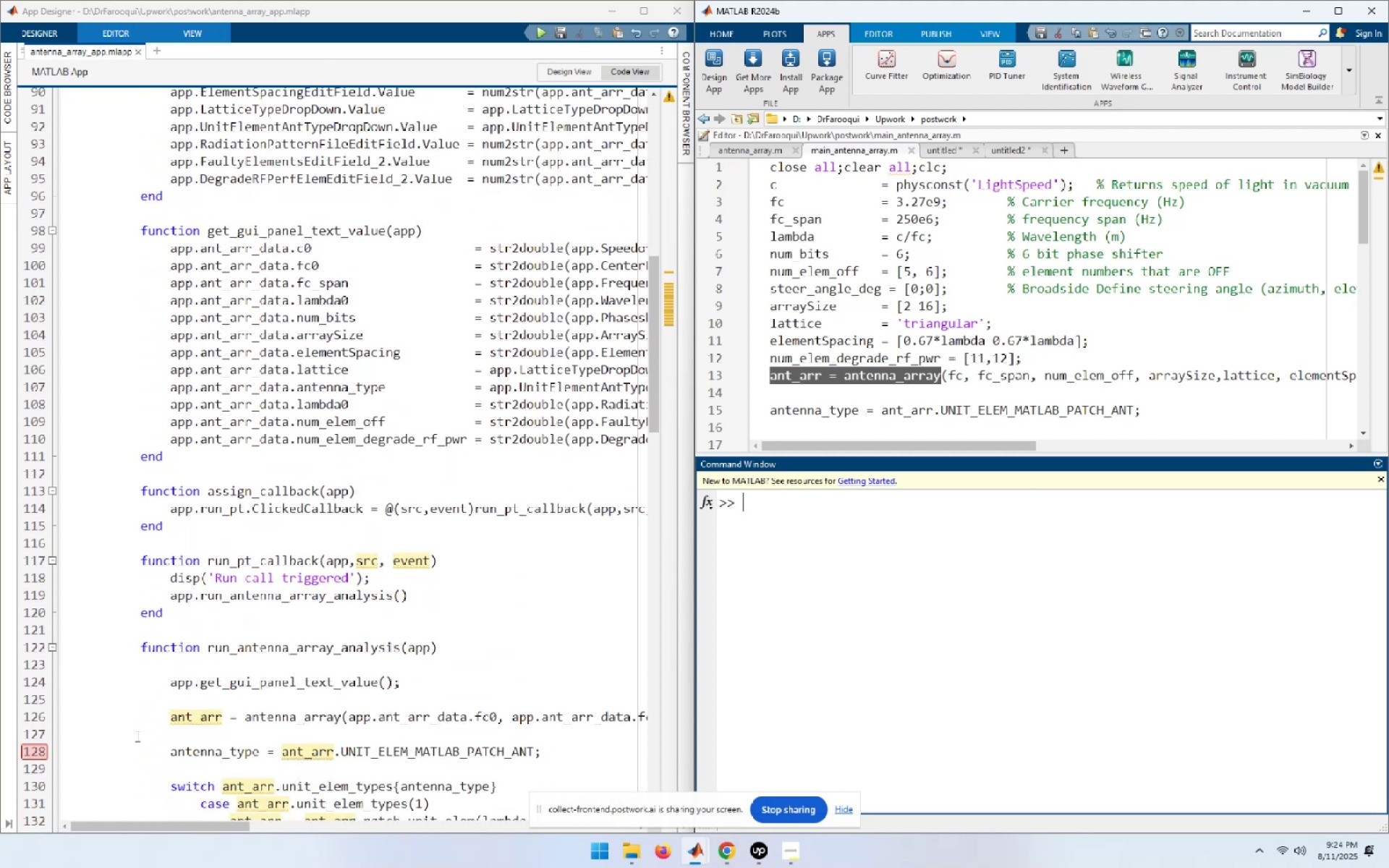 
left_click([37, 716])
 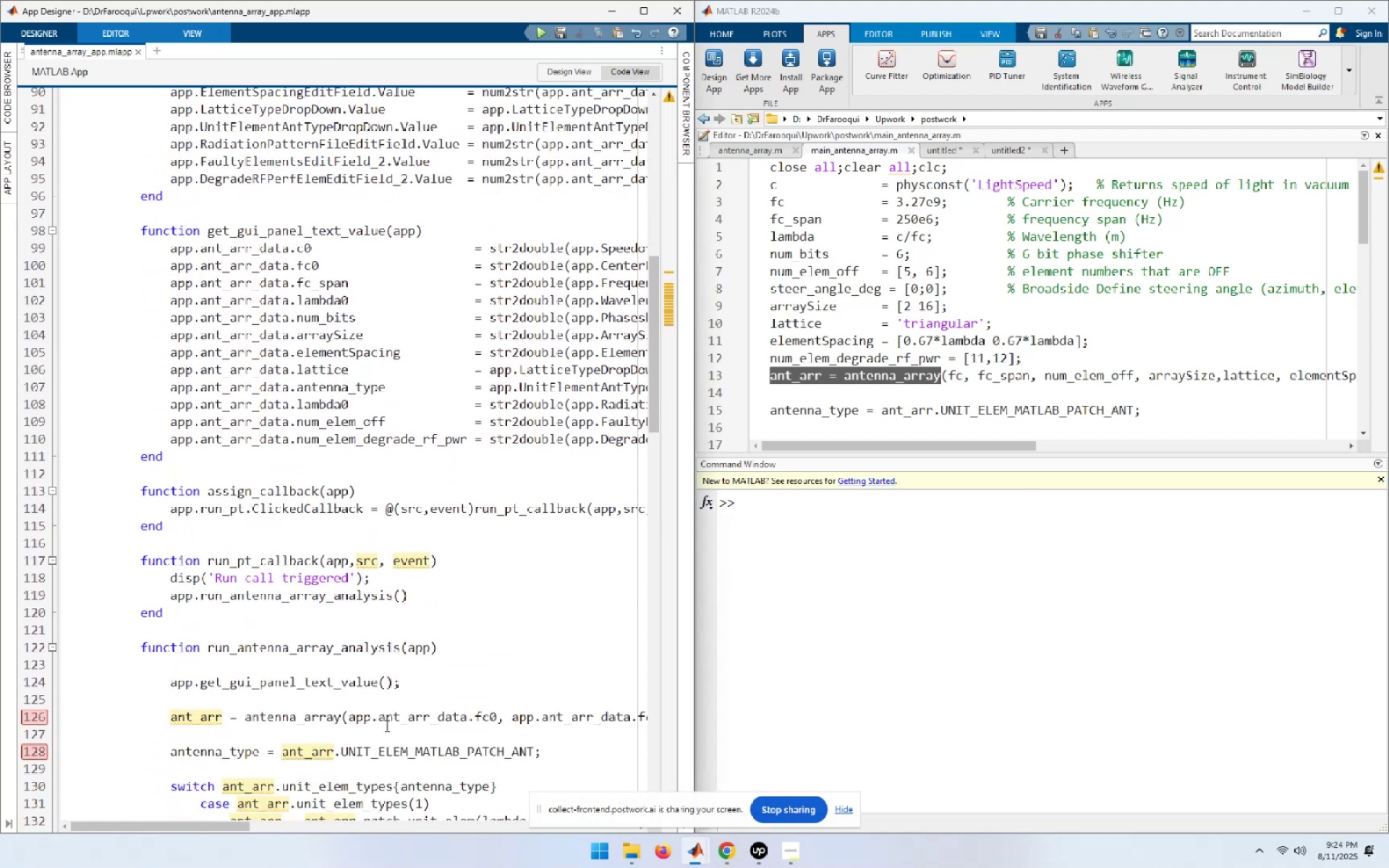 
key(Alt+AltLeft)
 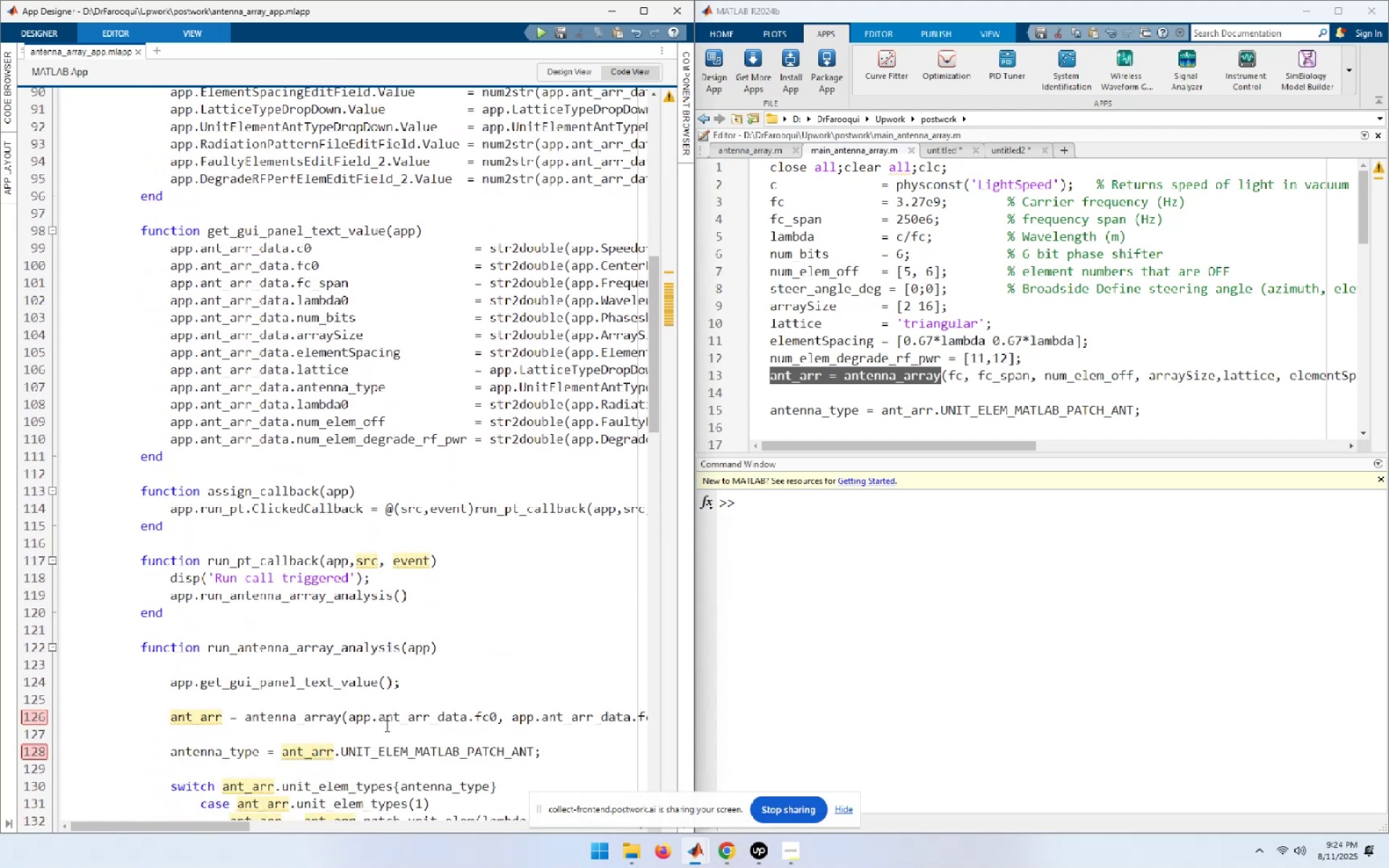 
key(Alt+Tab)
 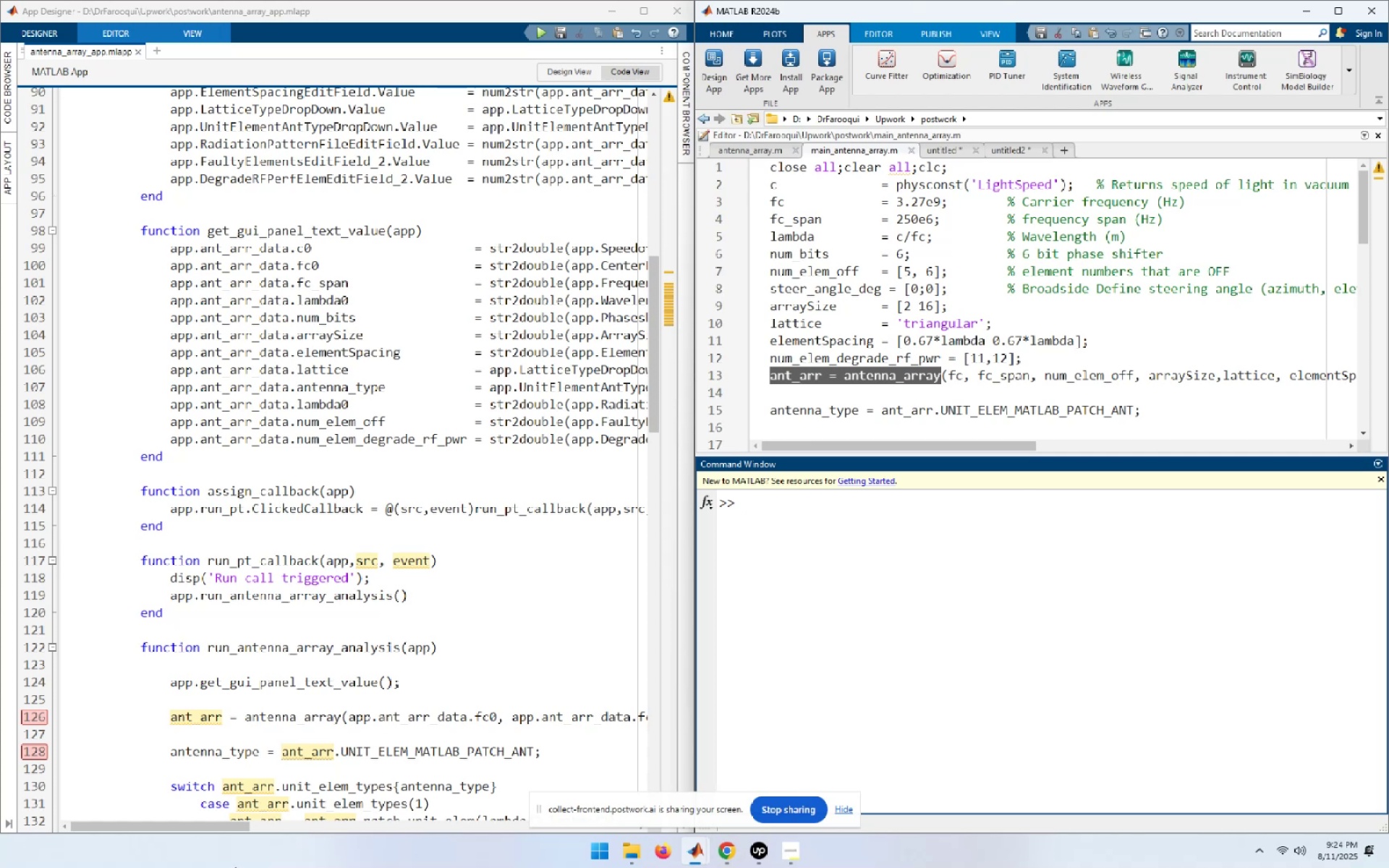 
left_click([730, 856])
 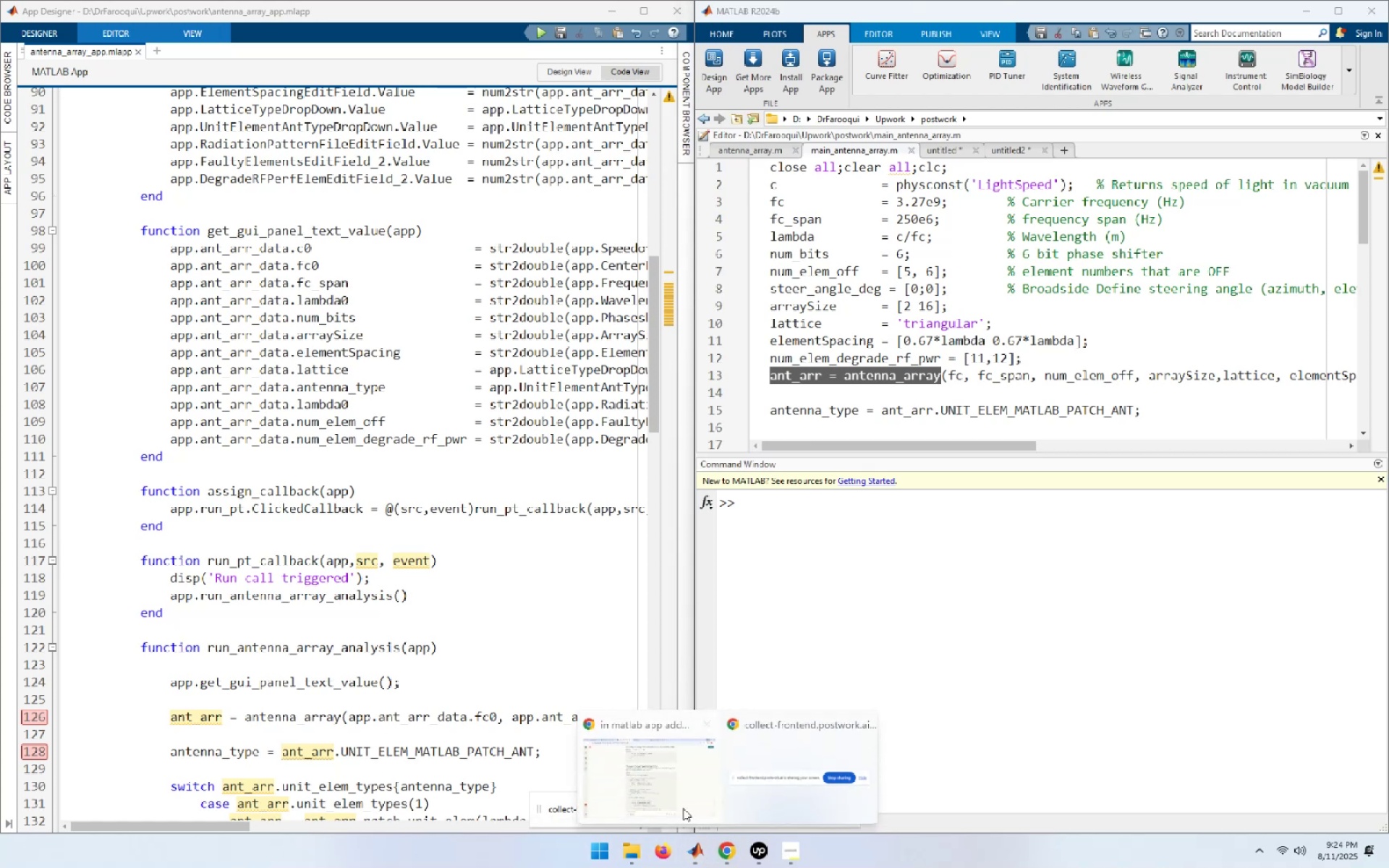 
left_click([673, 796])
 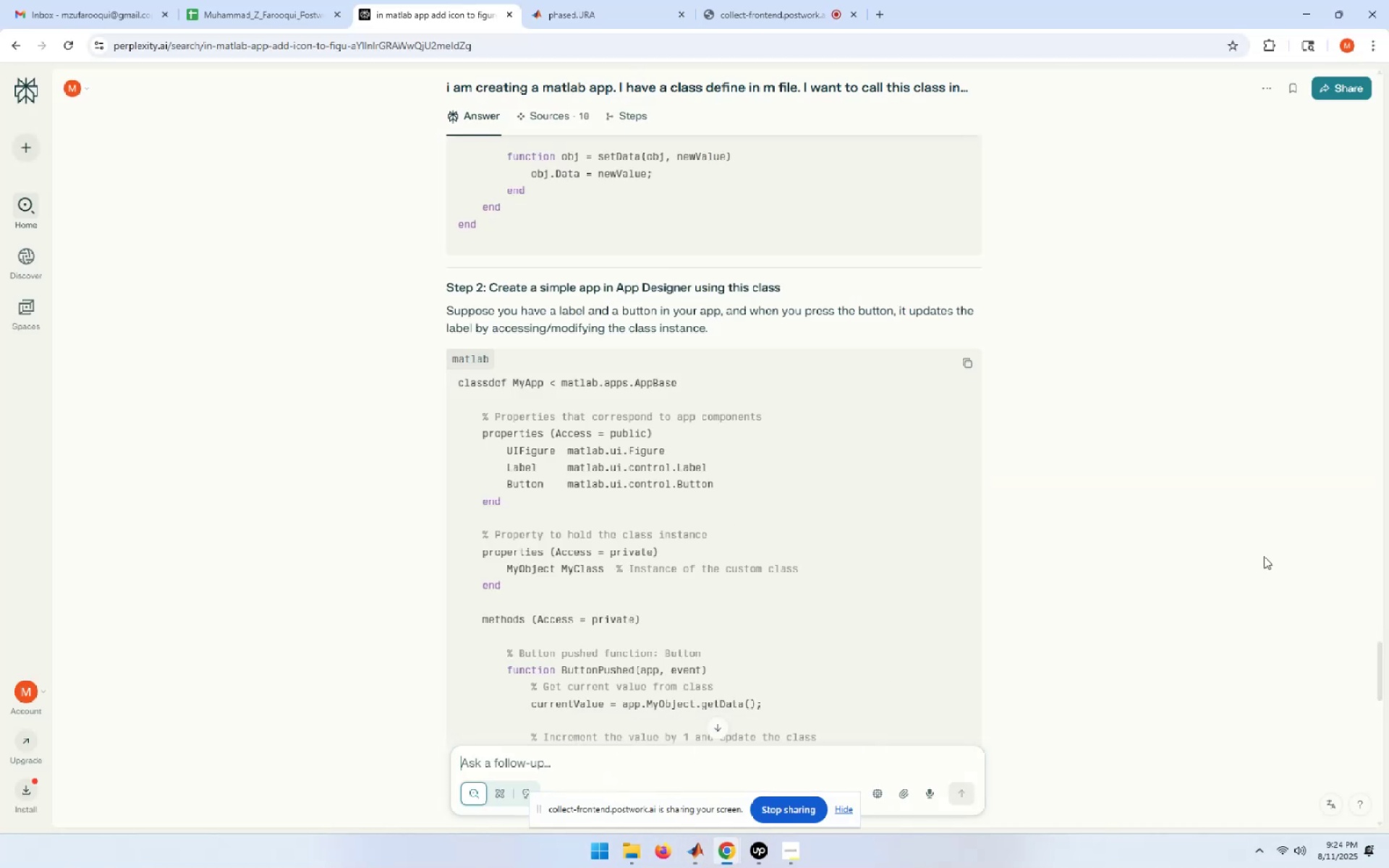 
left_click([1314, 22])
 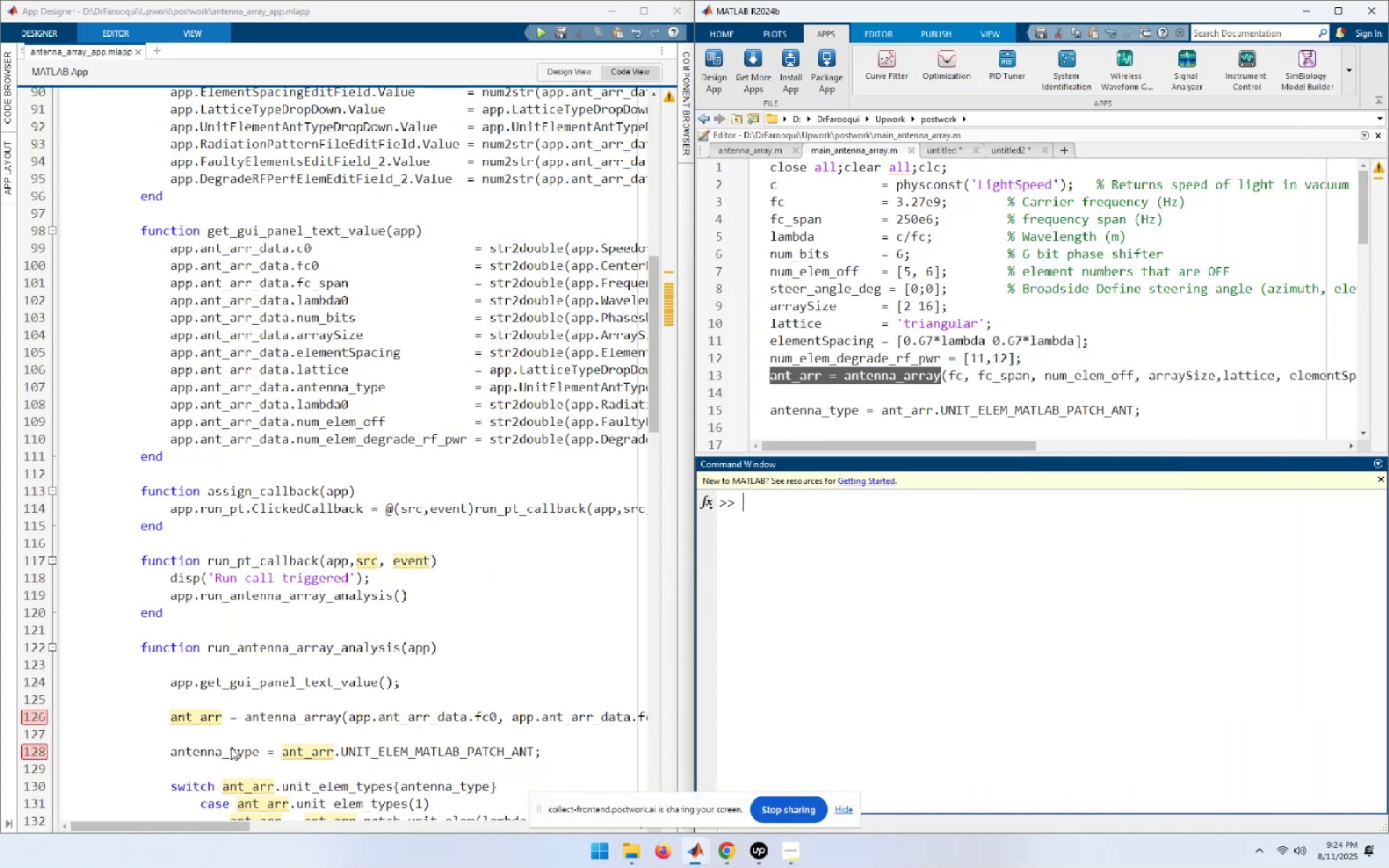 
left_click([243, 715])
 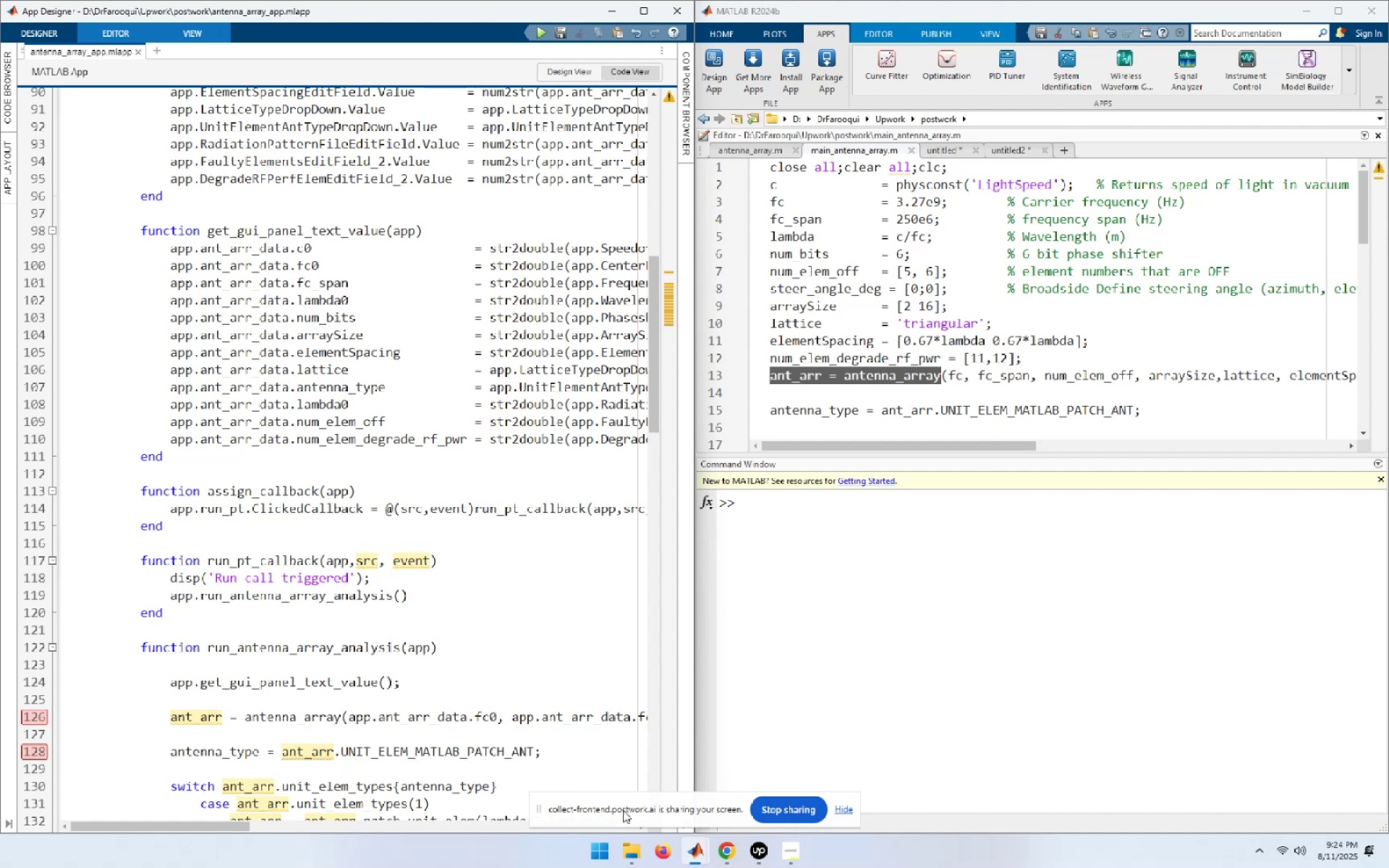 
type(app.[Home]app.)
key(Escape)
 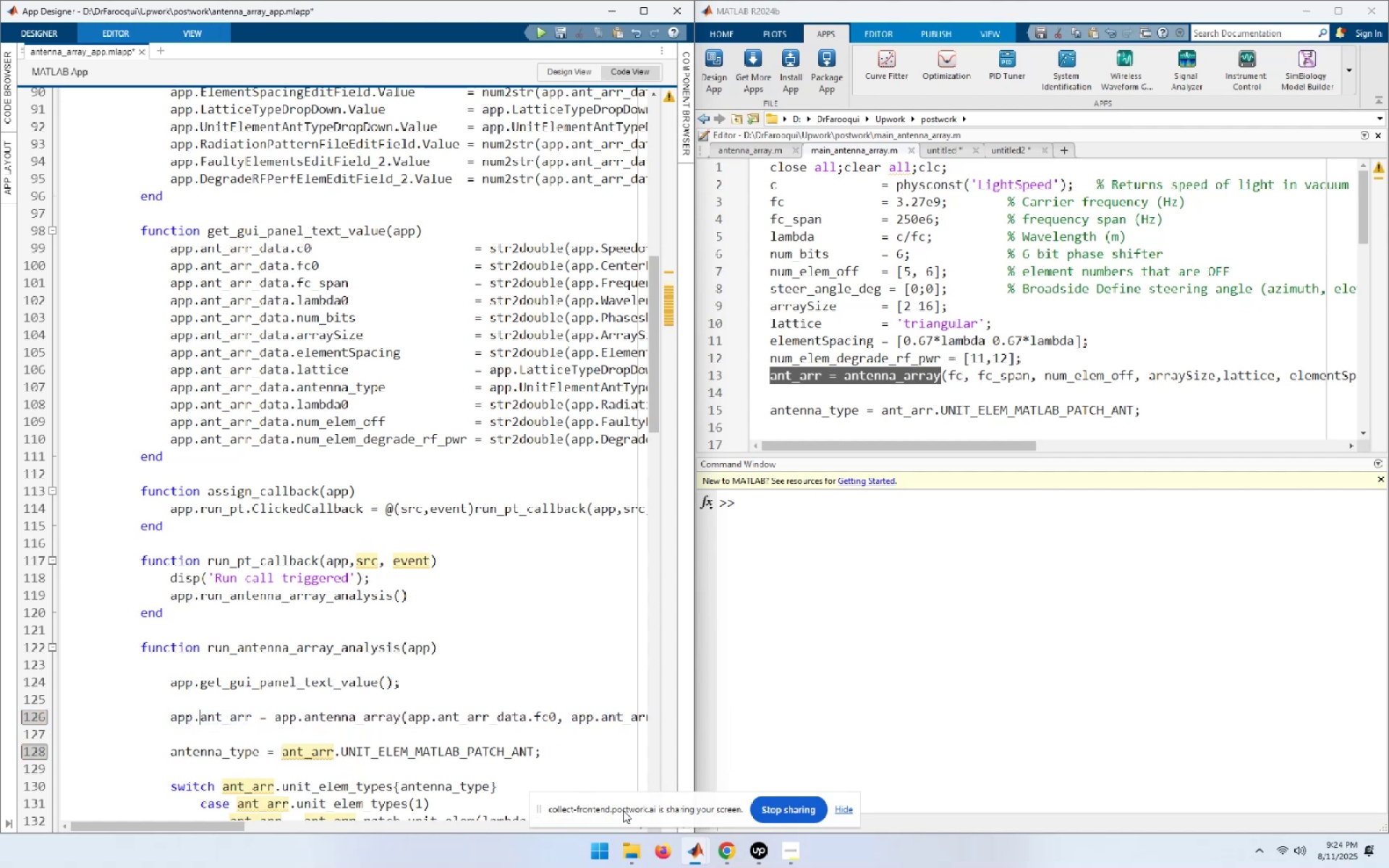 
key(Control+ControlLeft)
 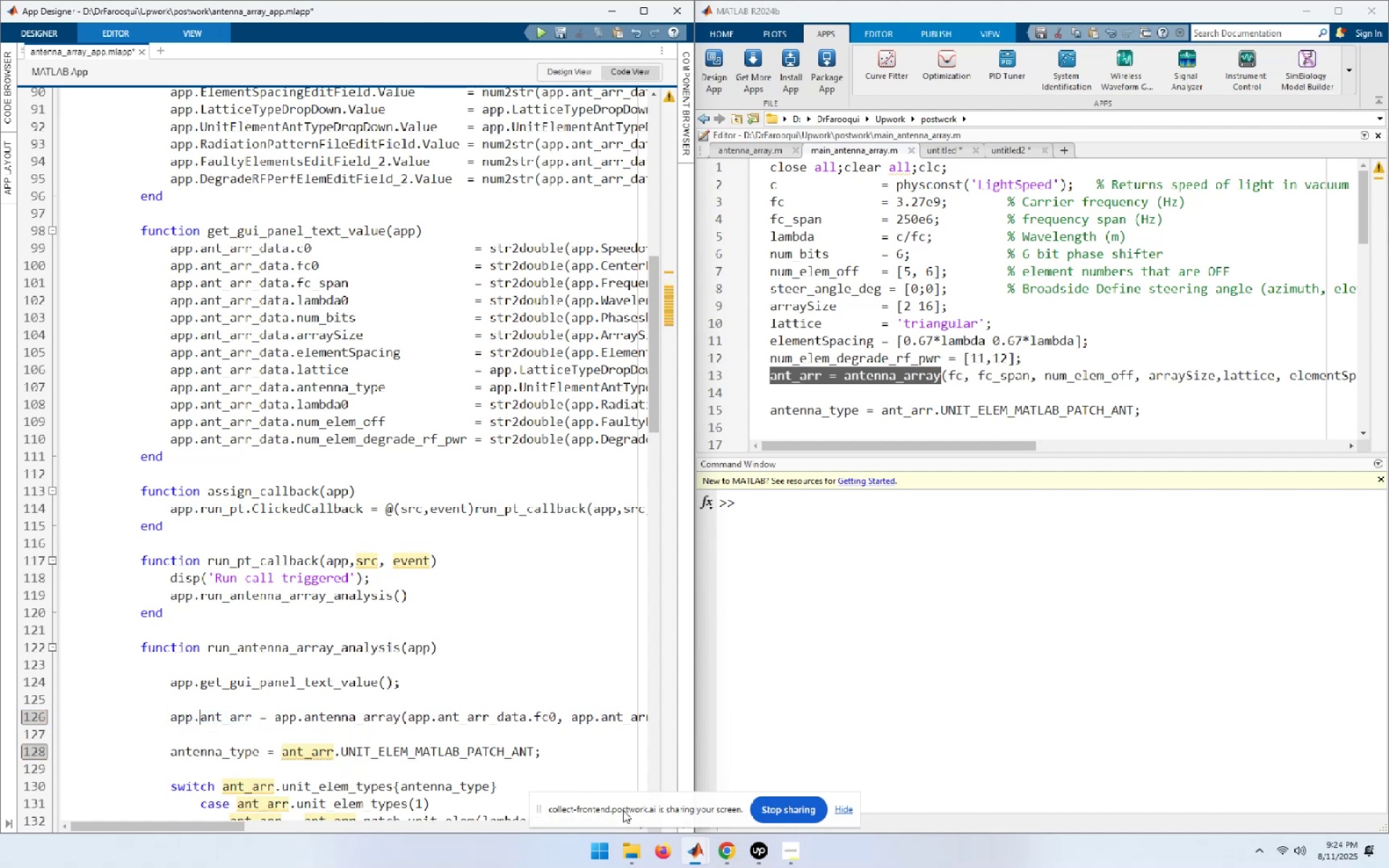 
key(Control+S)
 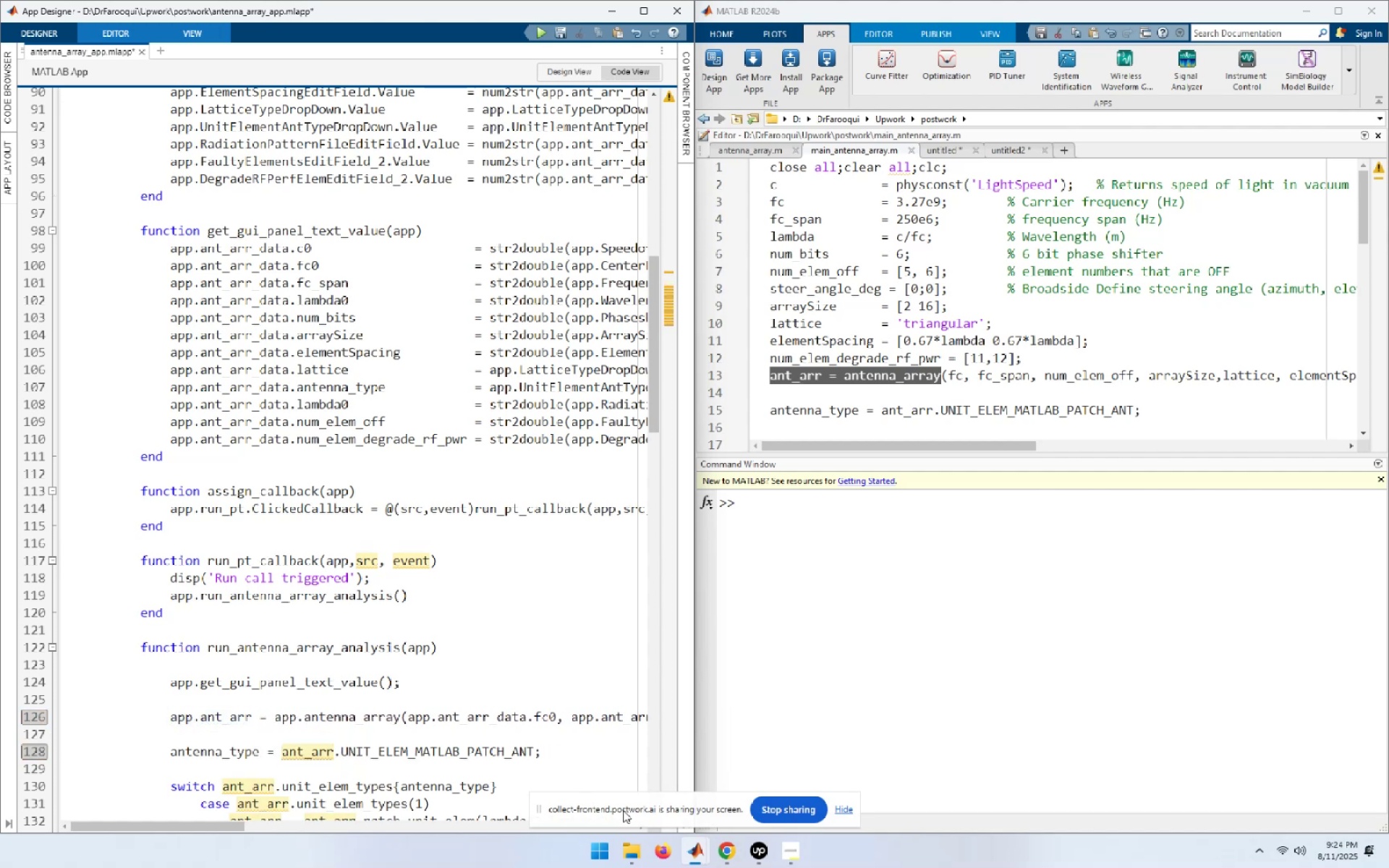 
key(F5)
 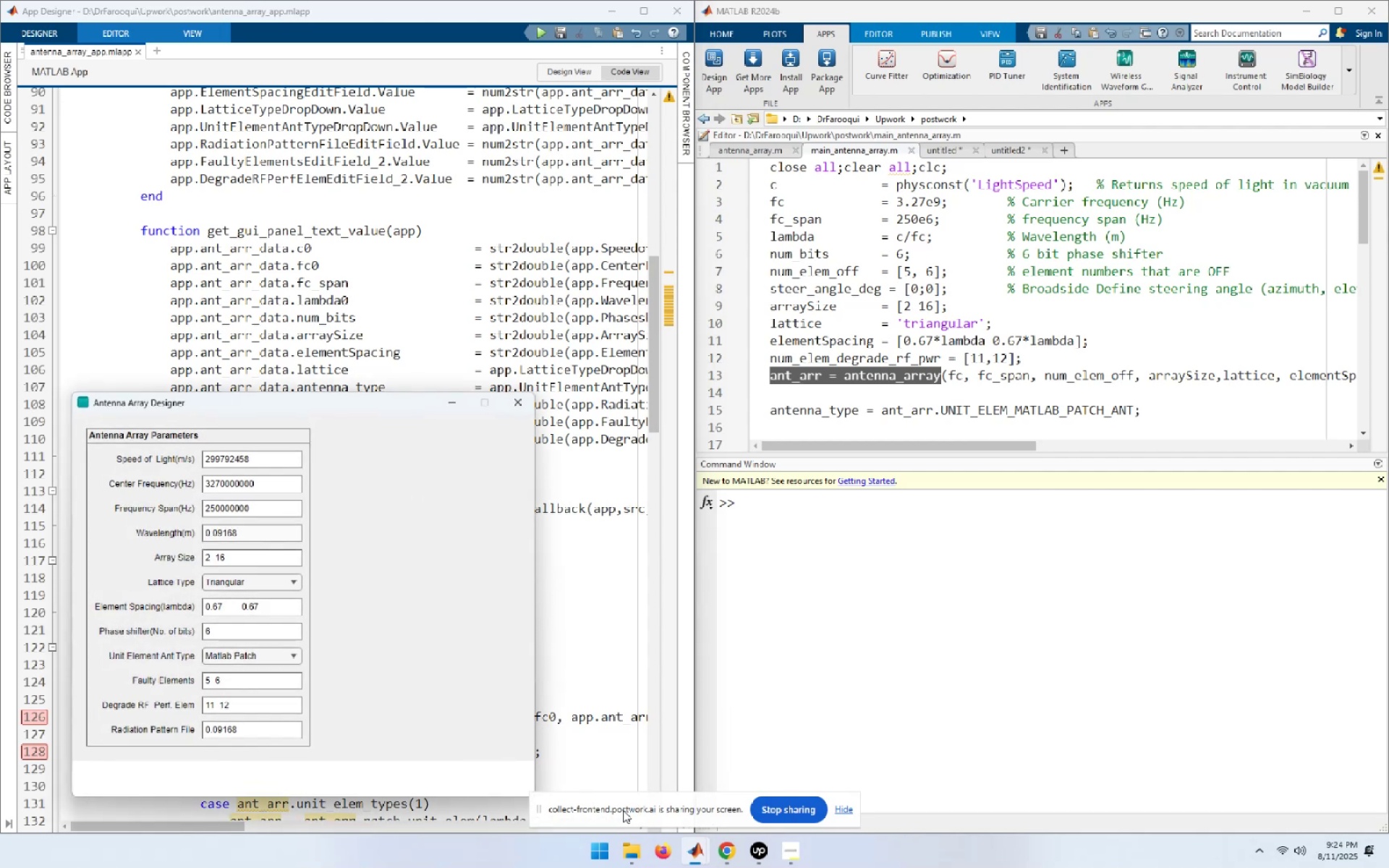 
wait(6.75)
 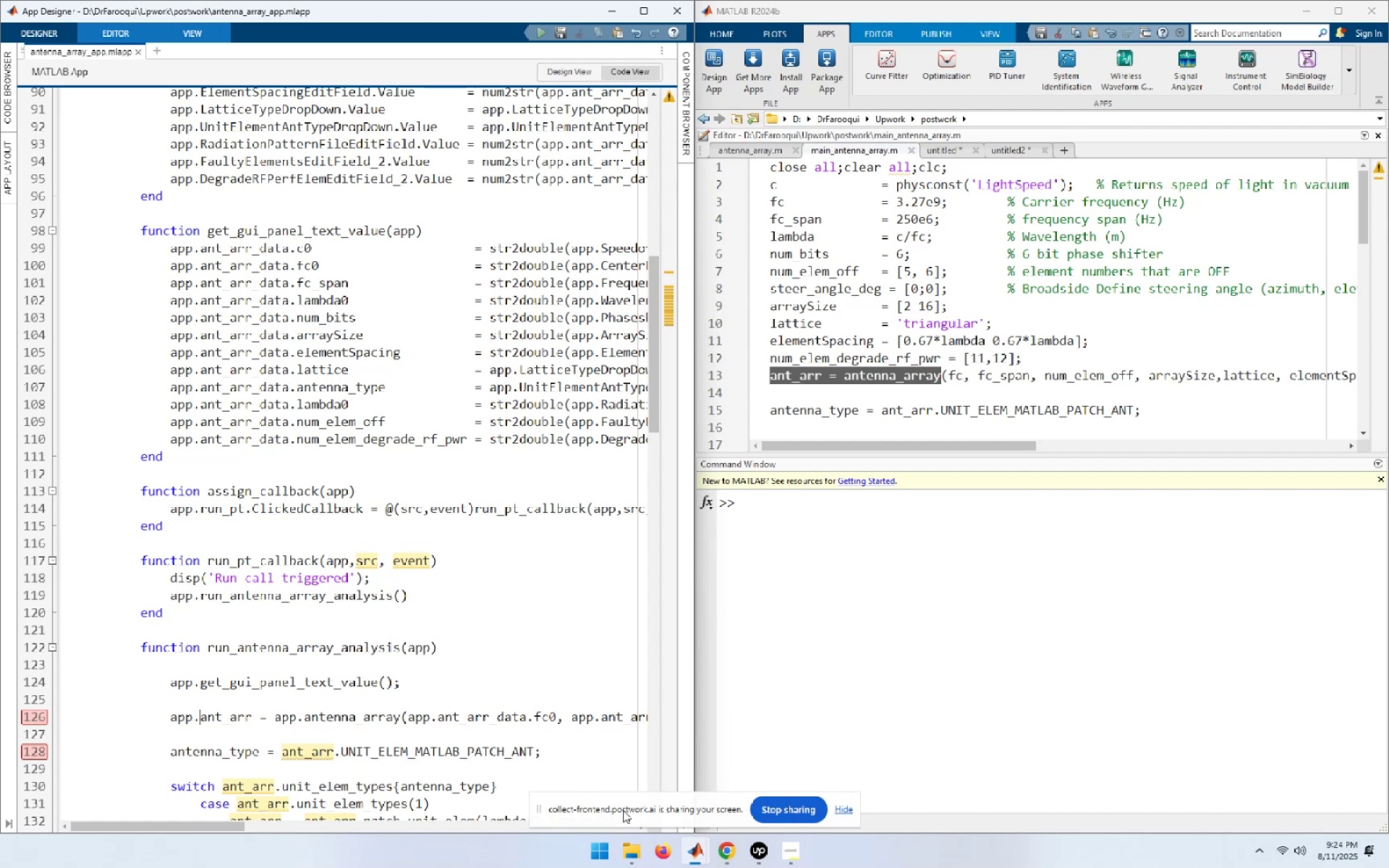 
left_click([124, 439])
 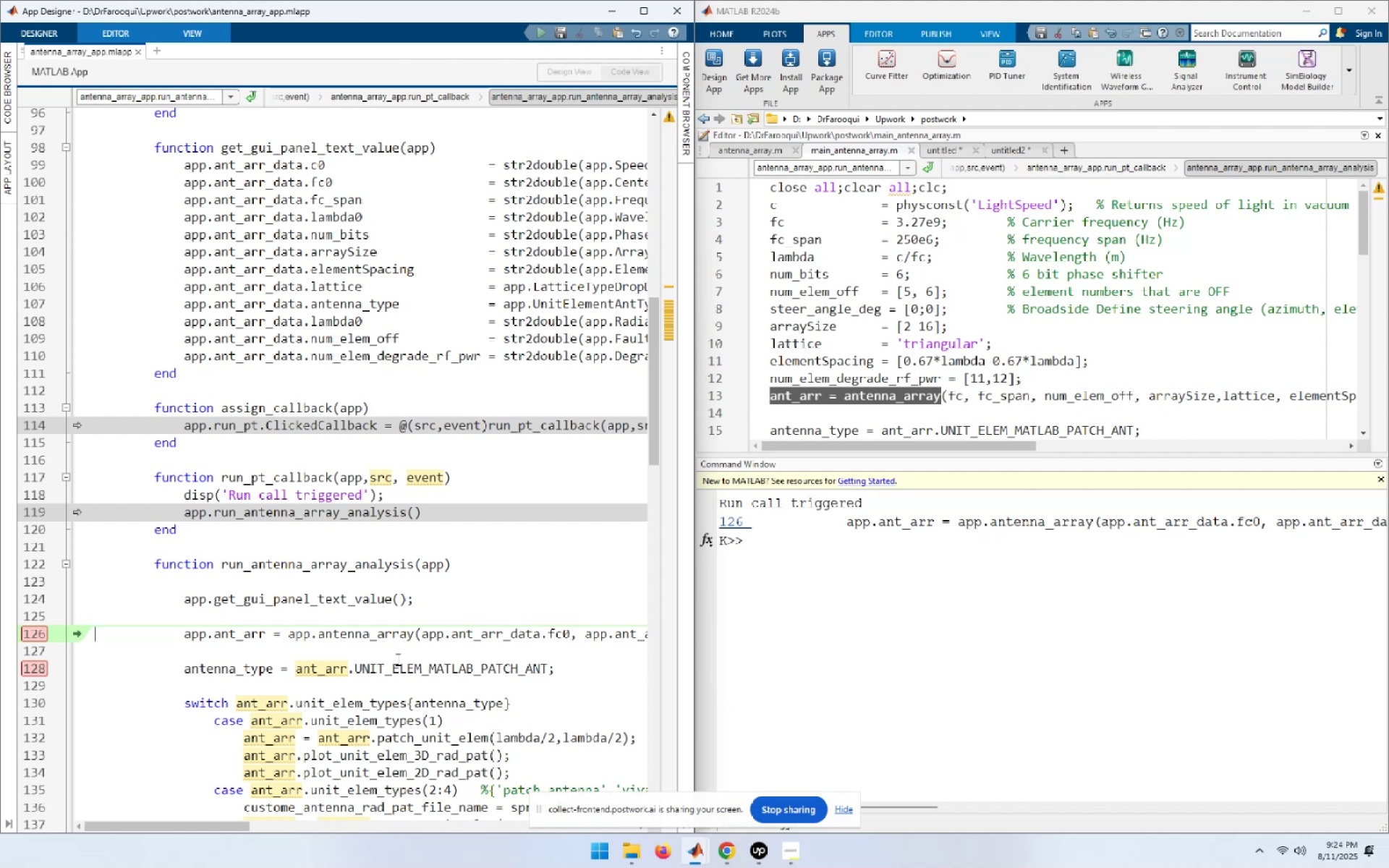 
wait(11.68)
 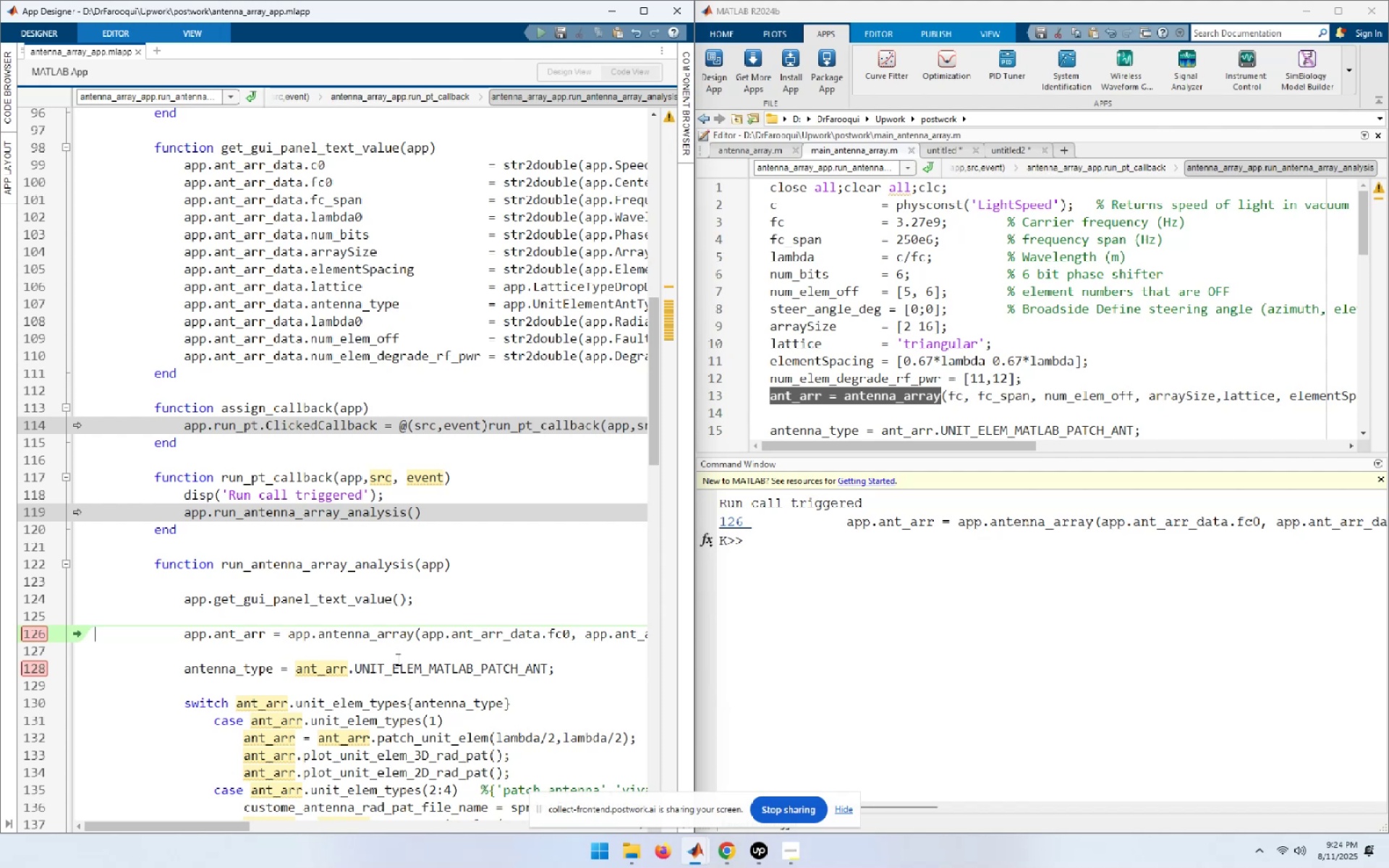 
scroll: coordinate [270, 647], scroll_direction: up, amount: 2.0
 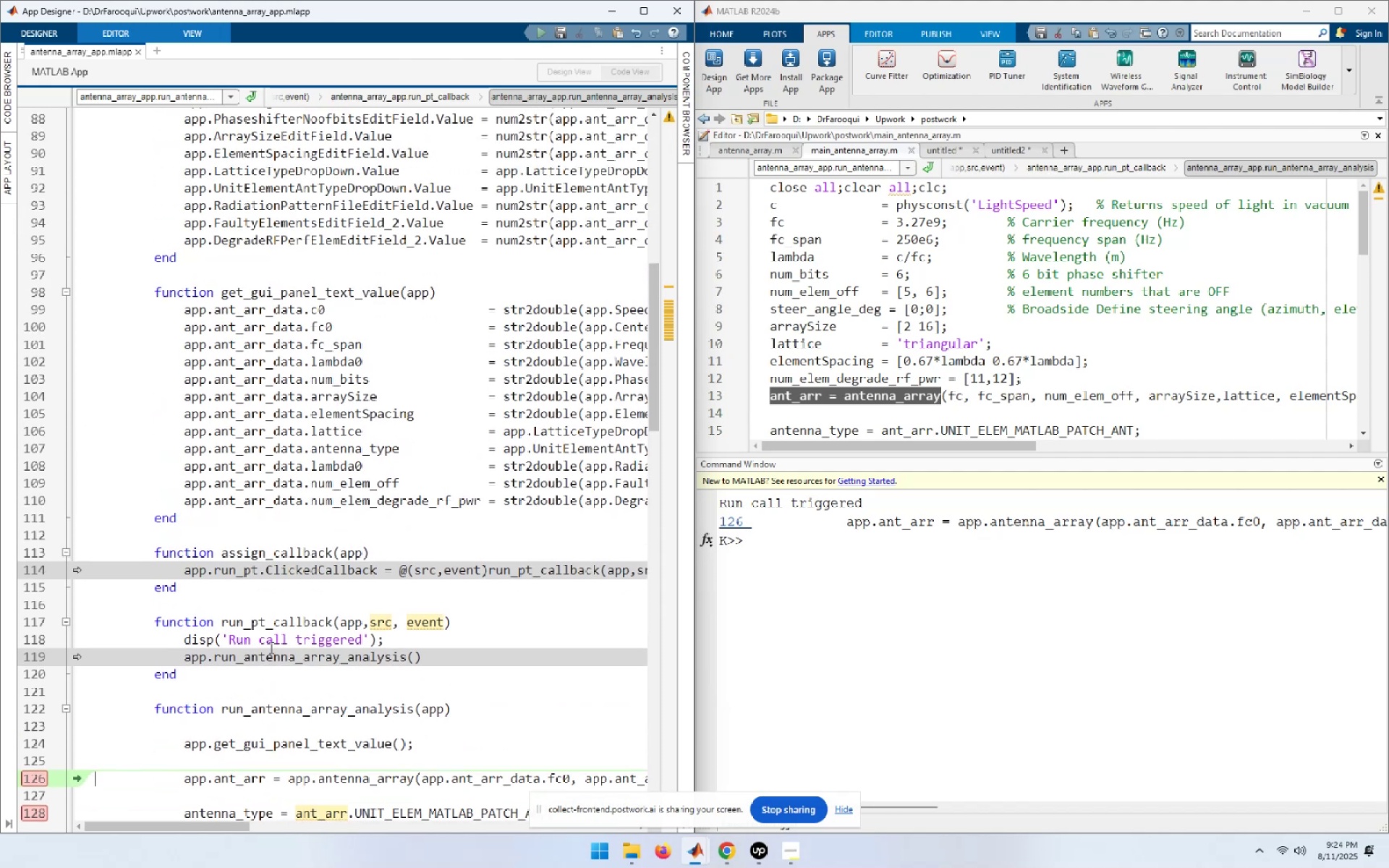 
scroll: coordinate [270, 647], scroll_direction: down, amount: 2.0
 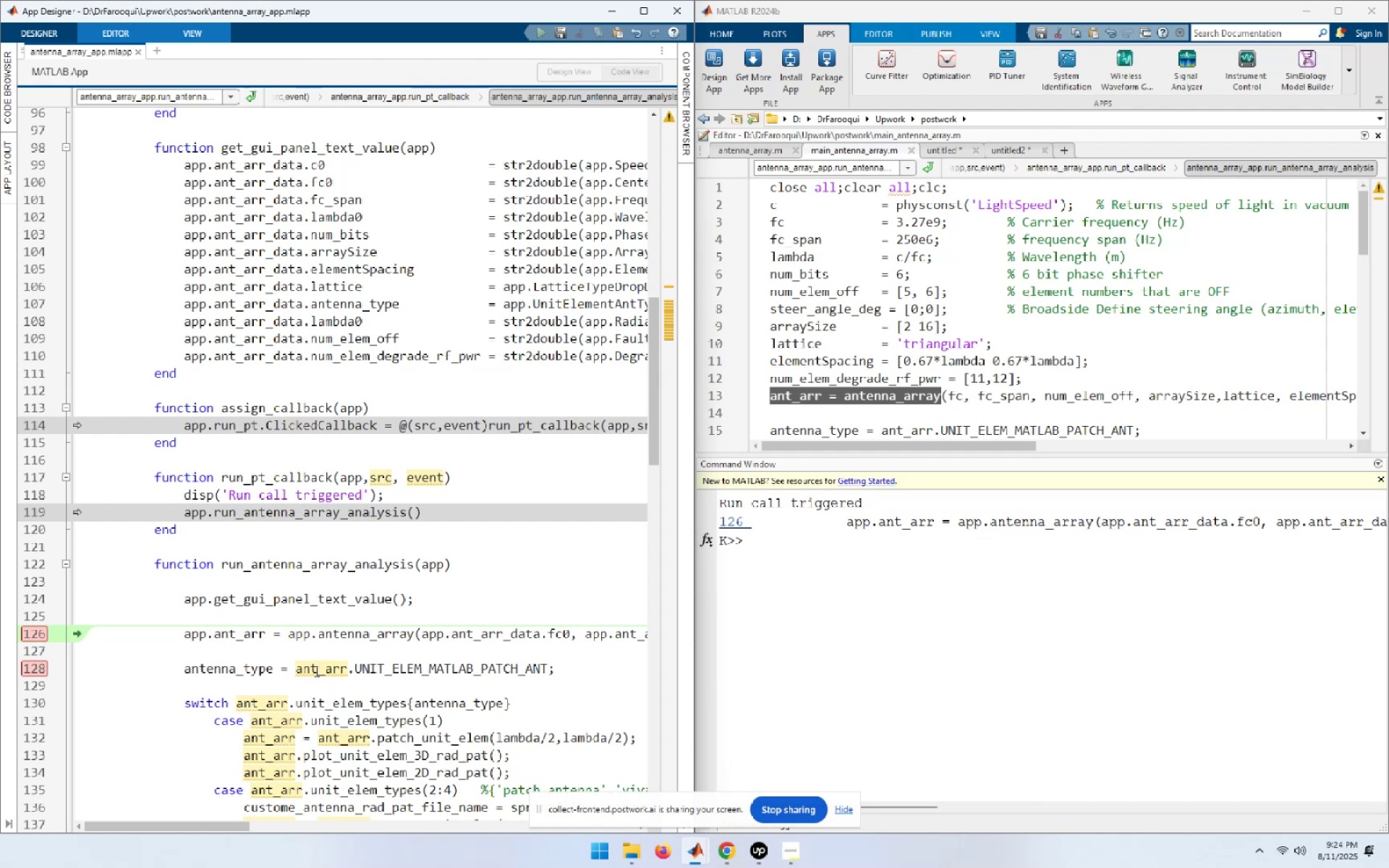 
double_click([305, 639])
 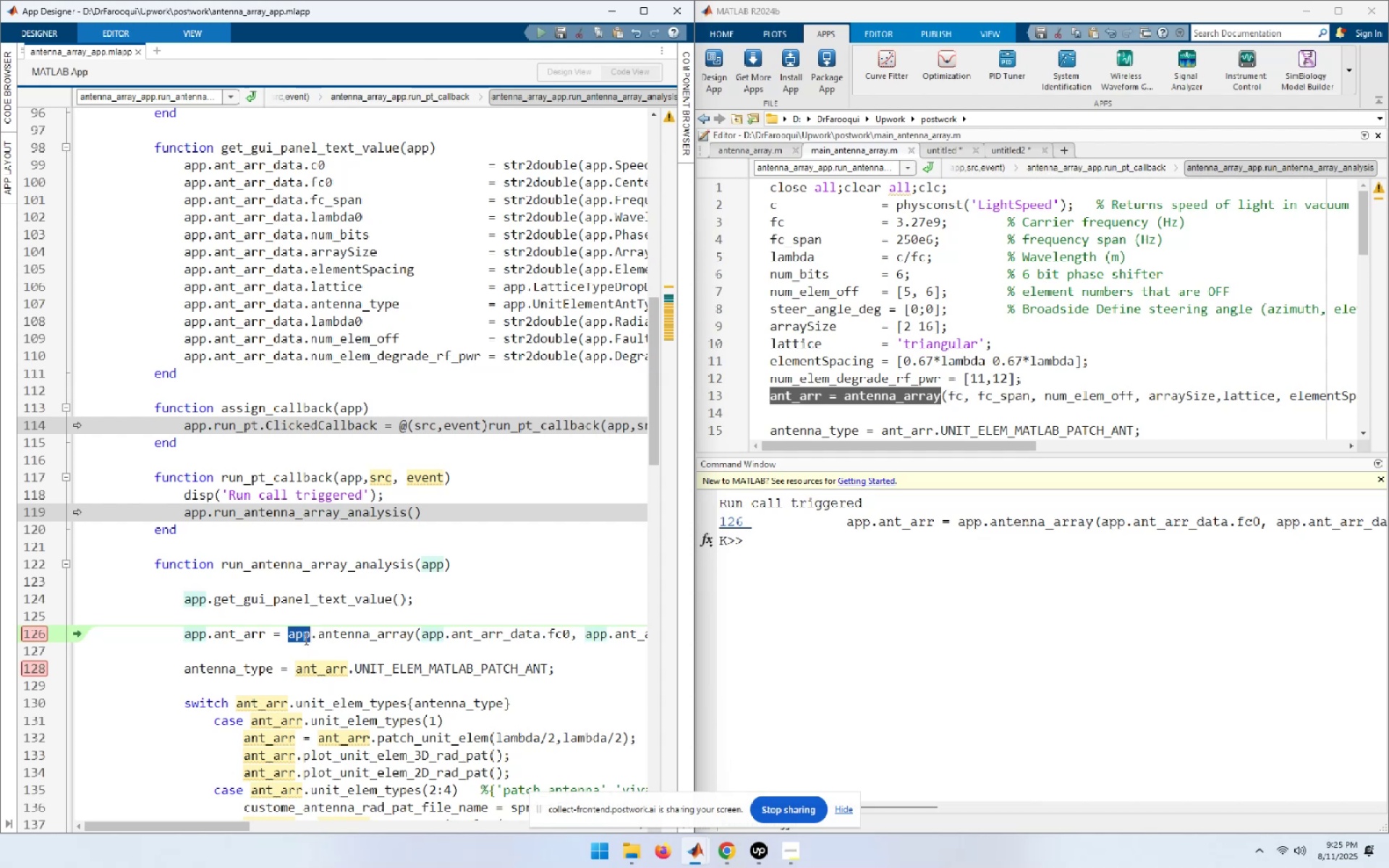 
key(F9)
 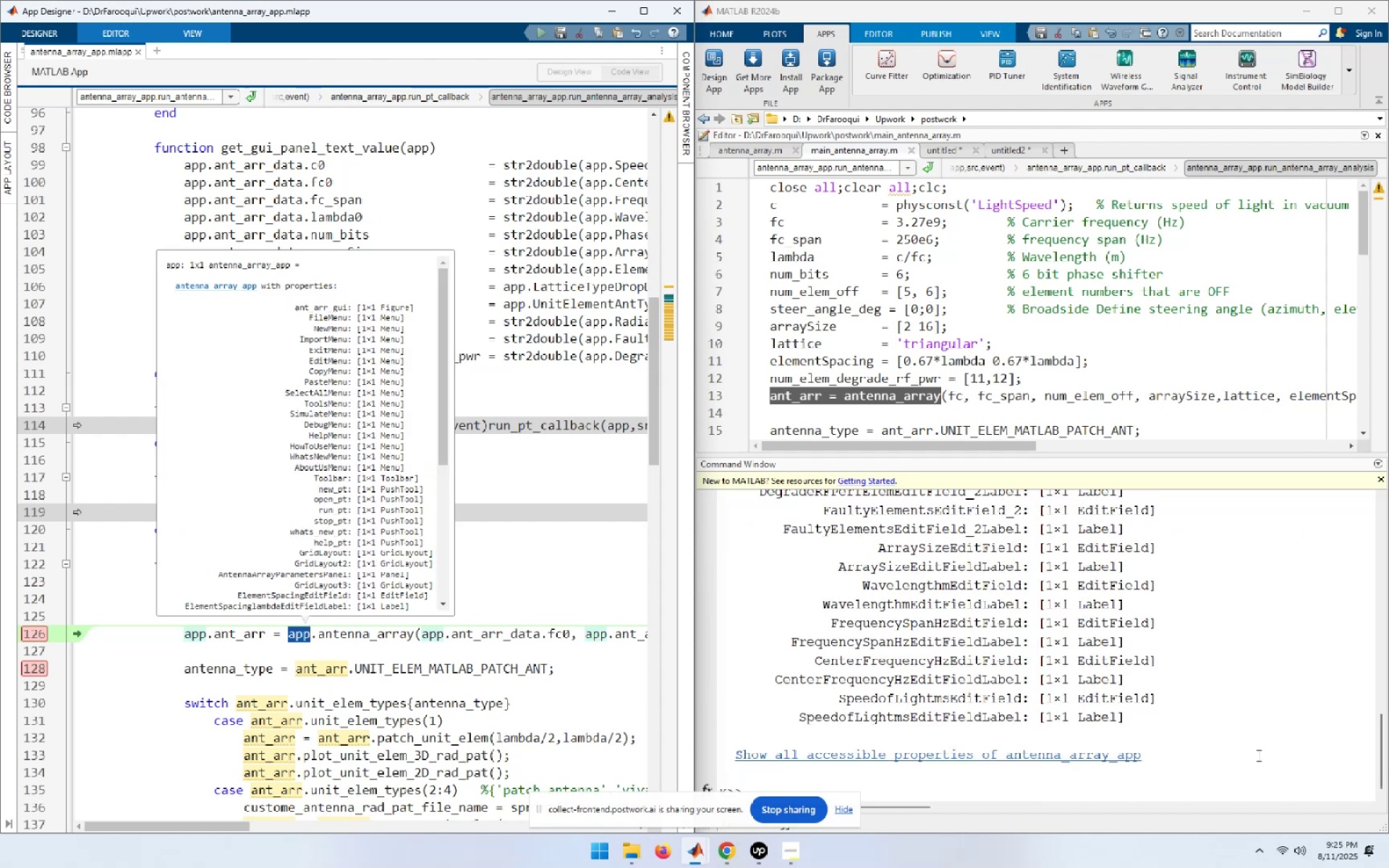 
left_click([1179, 668])
 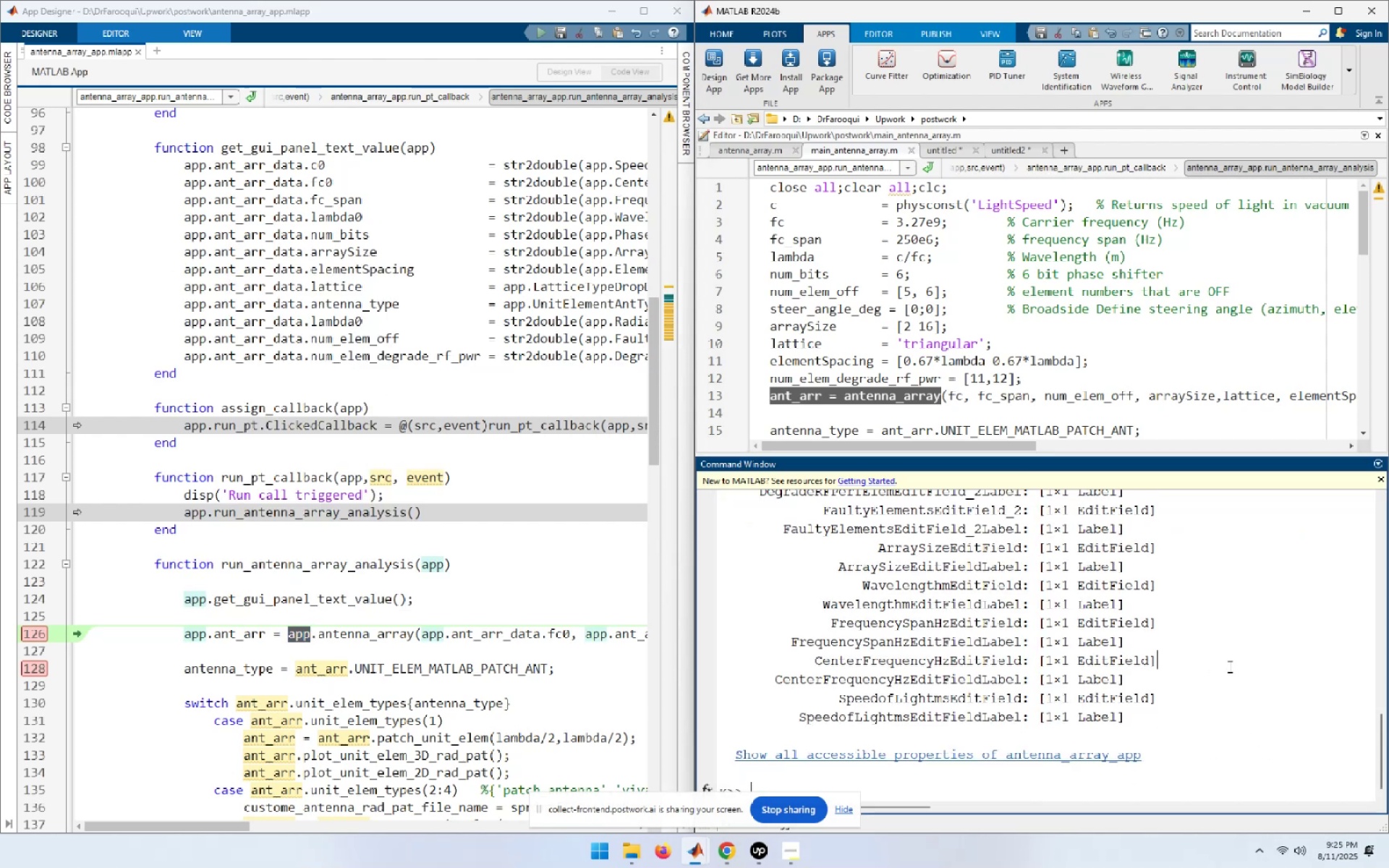 
scroll: coordinate [1228, 666], scroll_direction: up, amount: 16.0
 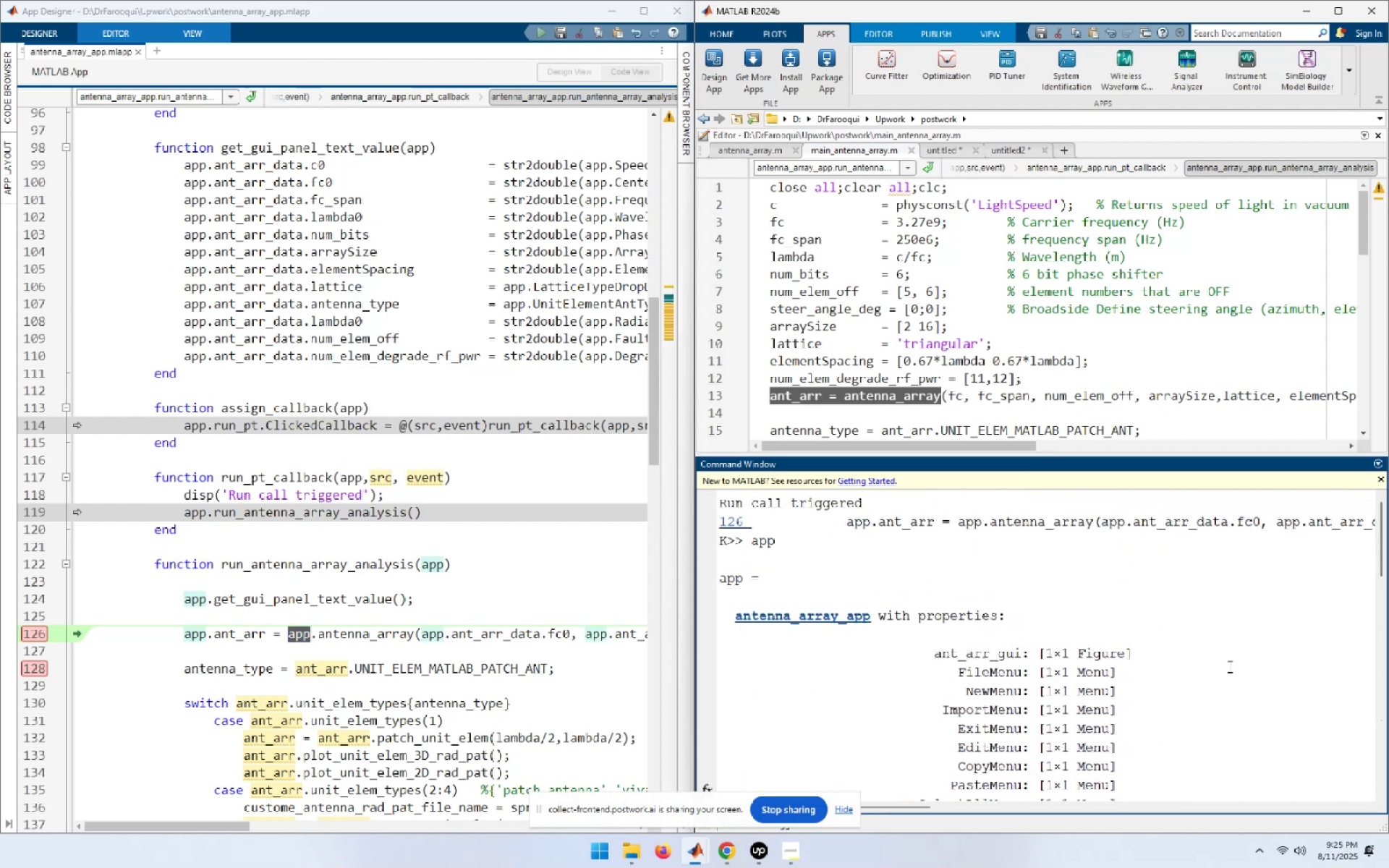 
scroll: coordinate [1228, 666], scroll_direction: down, amount: 1.0
 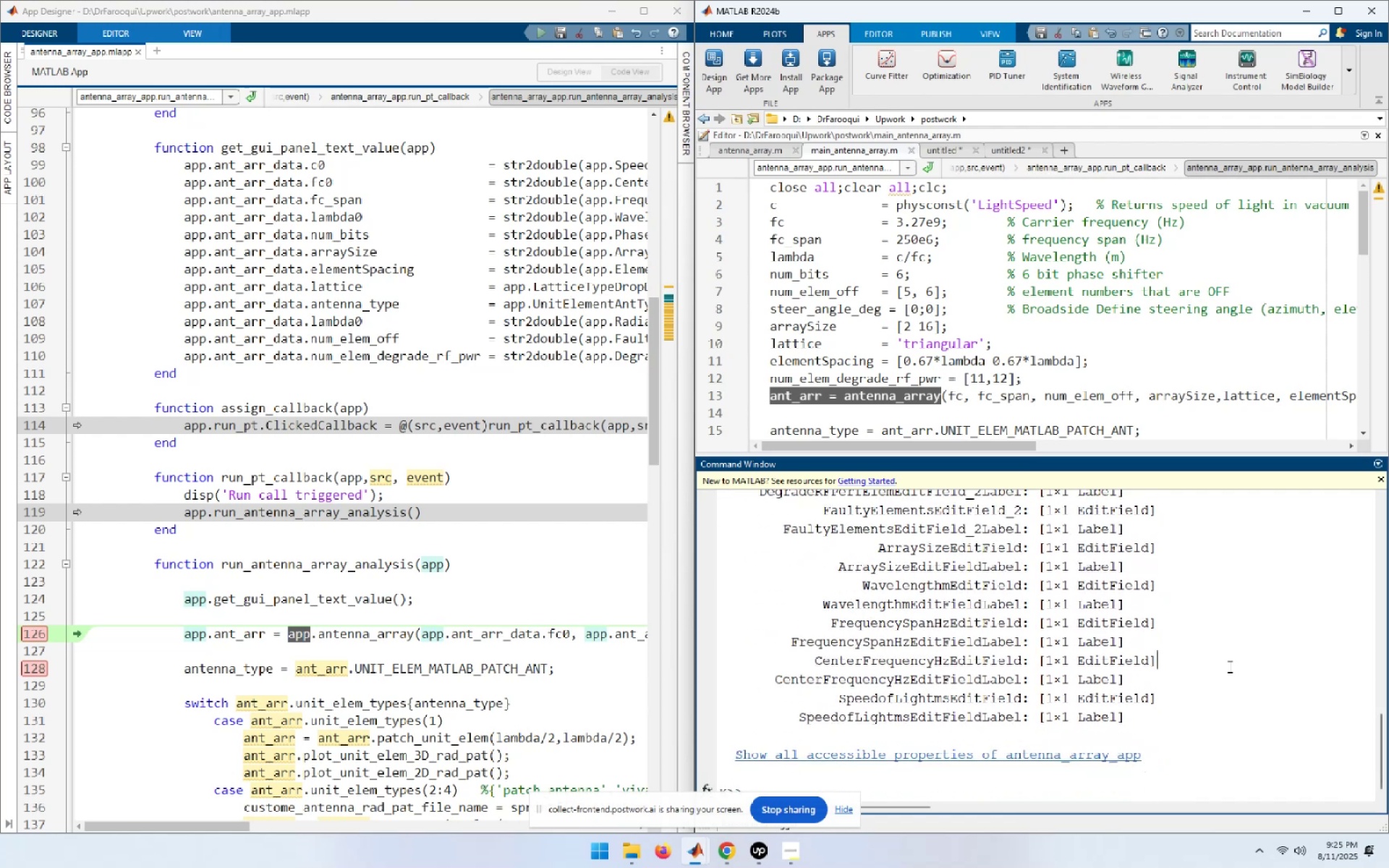 
scroll: coordinate [1228, 666], scroll_direction: up, amount: 16.0
 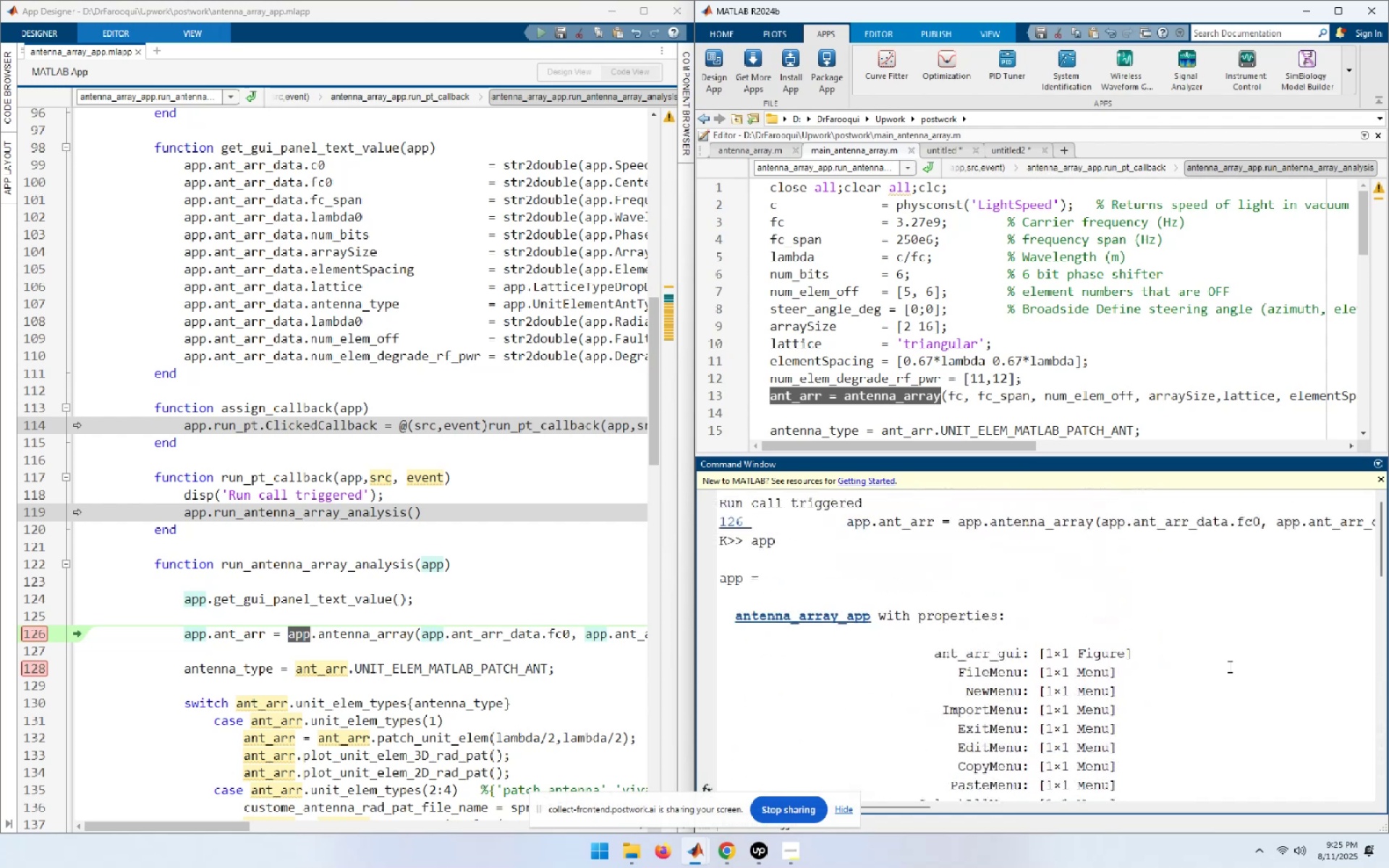 
scroll: coordinate [1228, 666], scroll_direction: down, amount: 4.0
 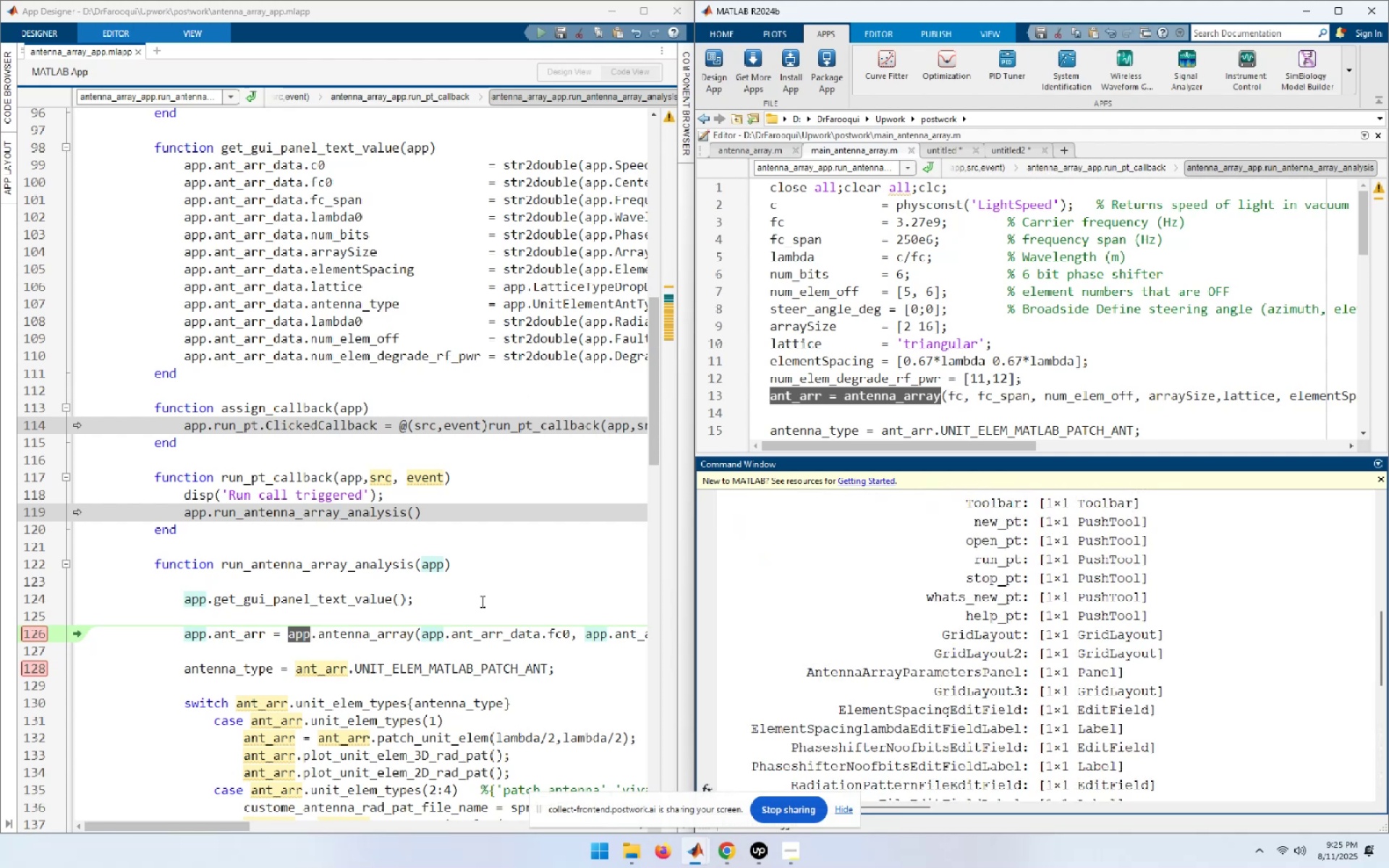 
scroll: coordinate [438, 278], scroll_direction: up, amount: 2.0
 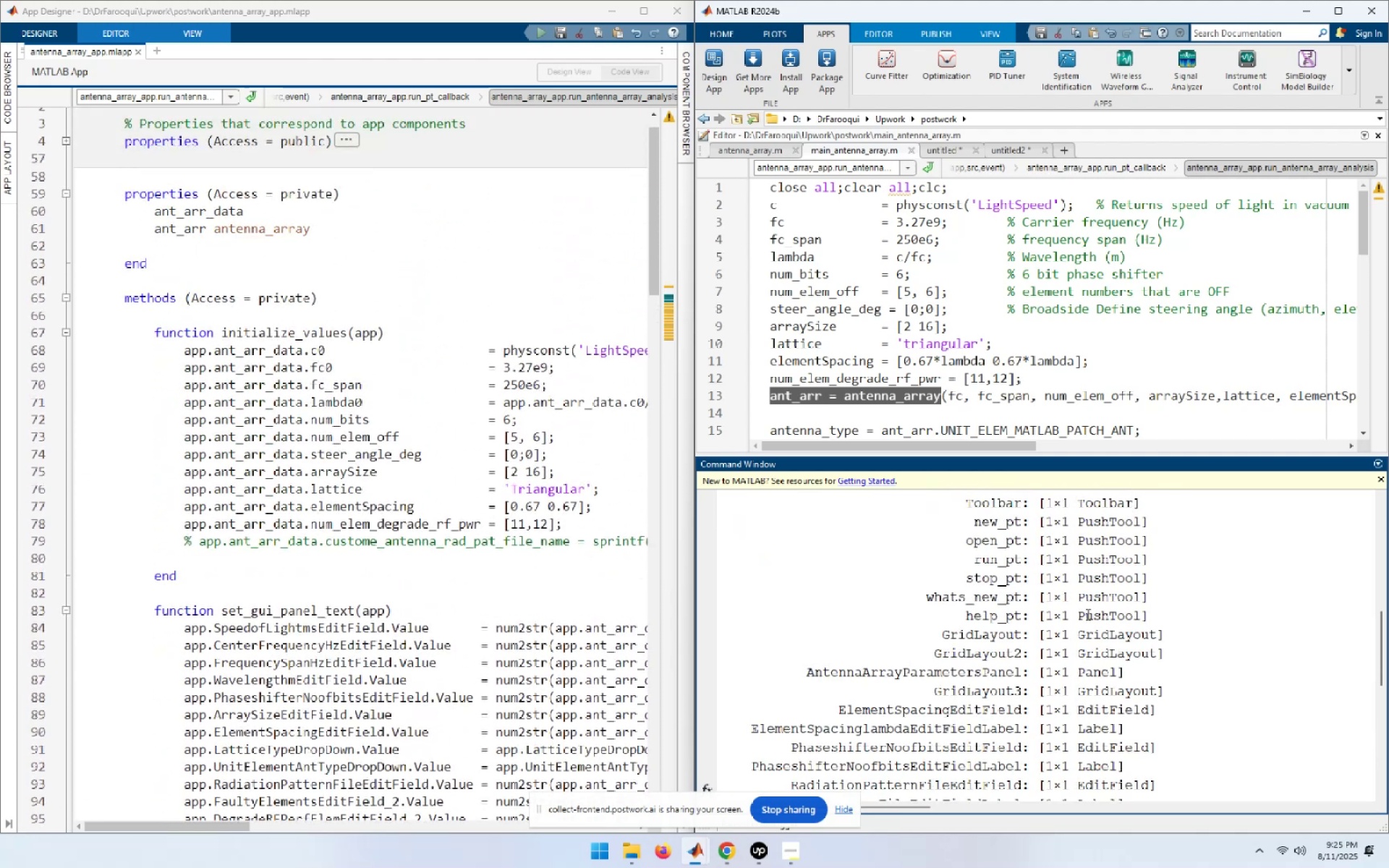 
scroll: coordinate [881, 685], scroll_direction: down, amount: 12.0
 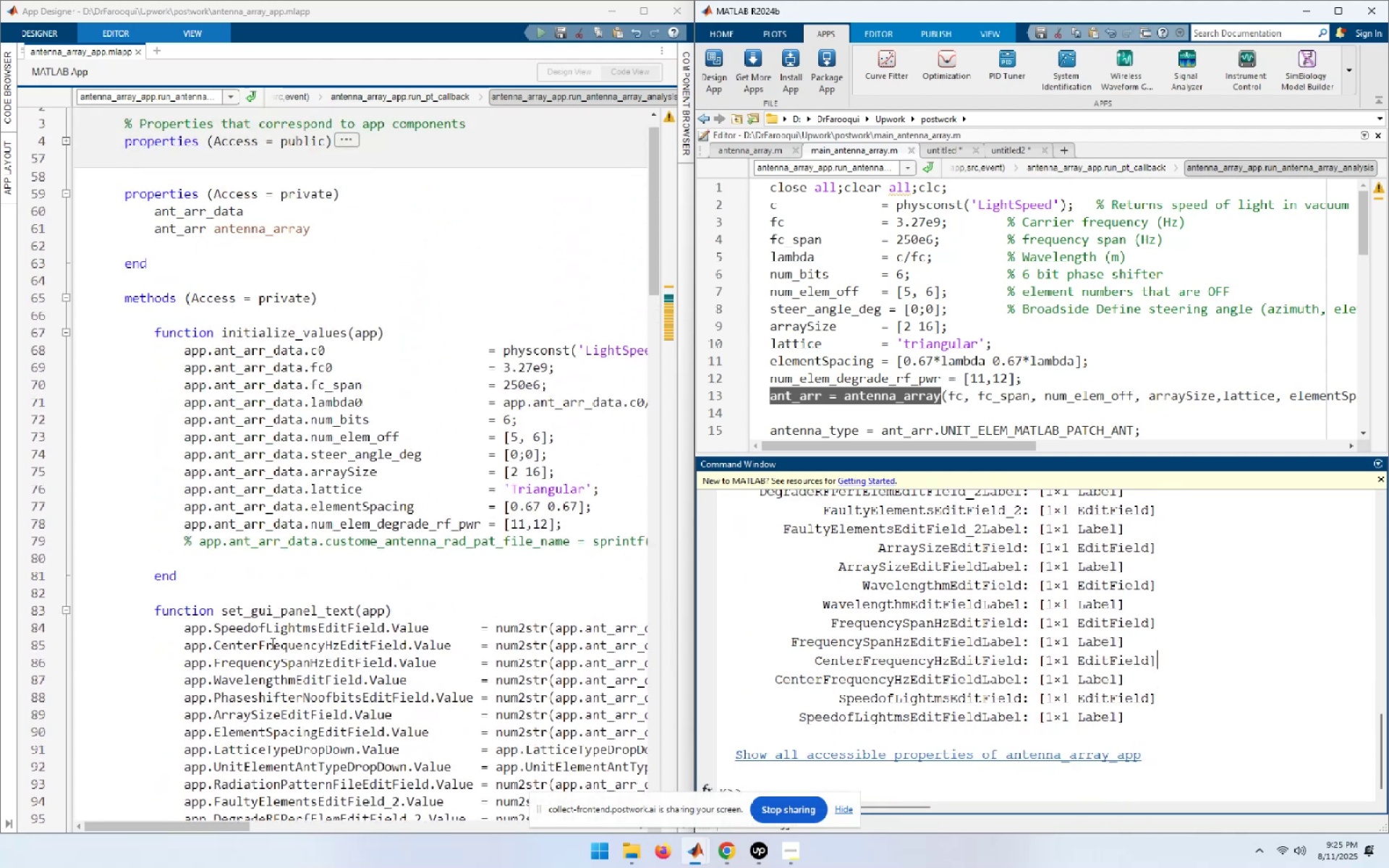 
scroll: coordinate [212, 478], scroll_direction: up, amount: 4.0
 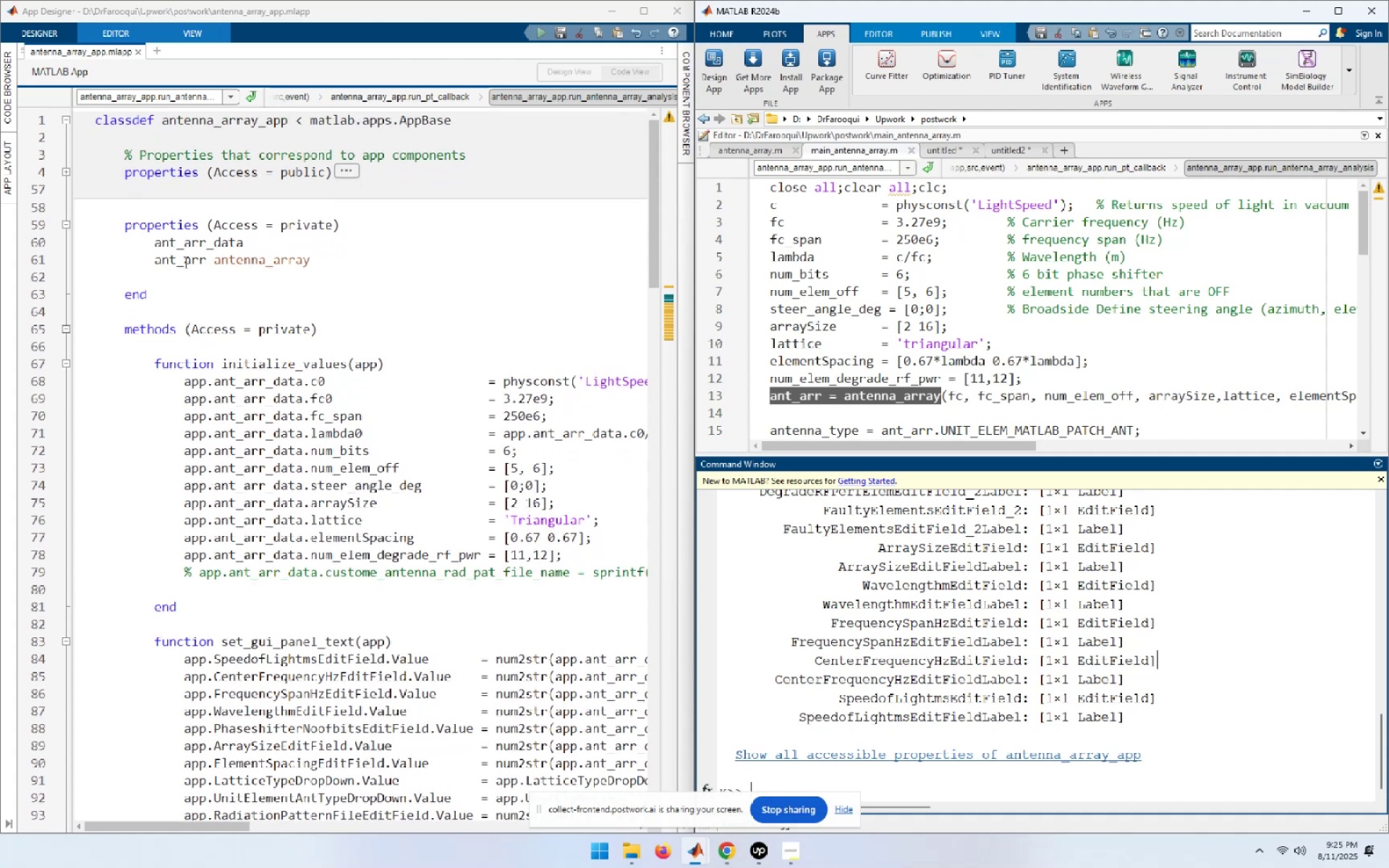 
double_click([184, 262])
 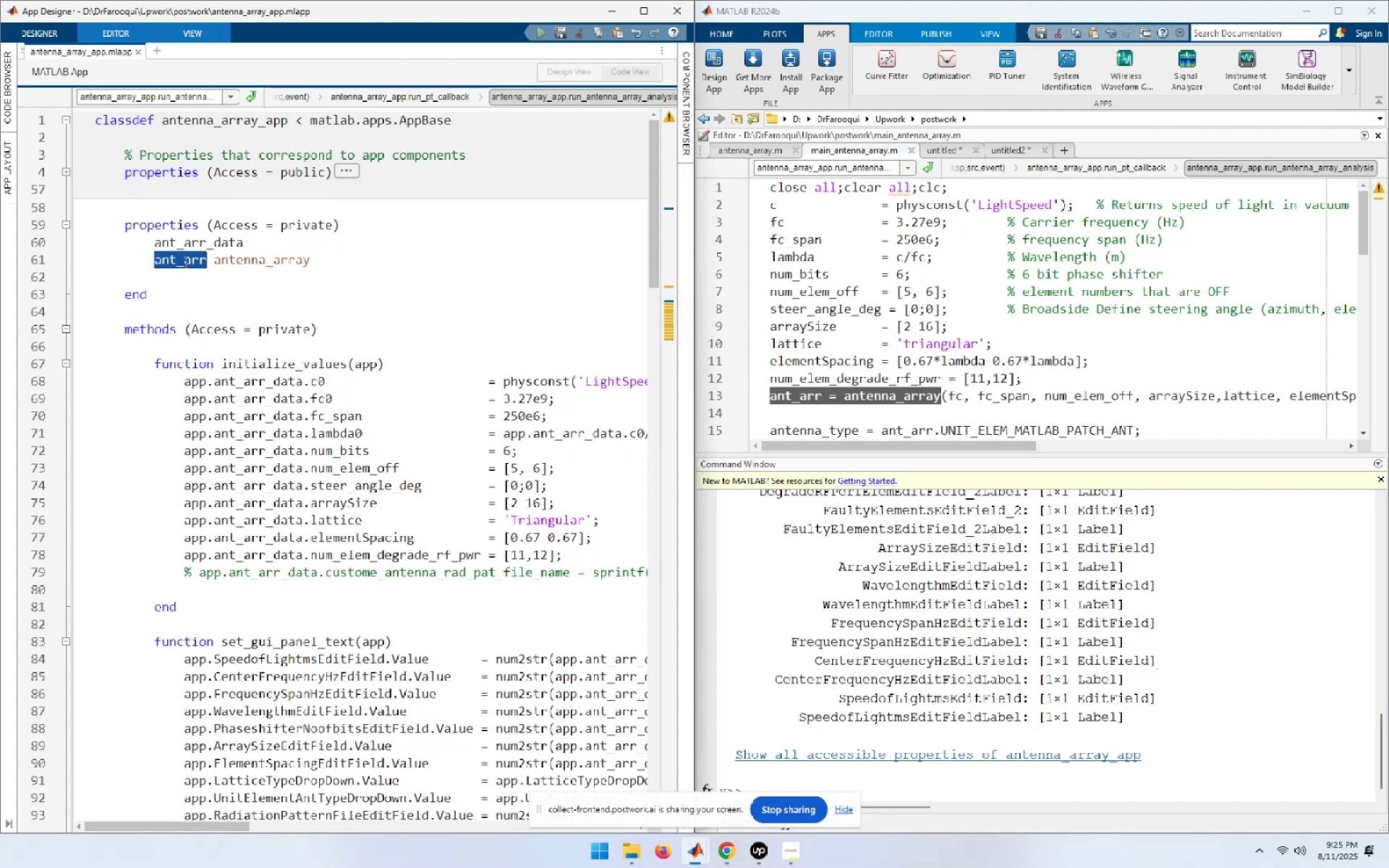 
key(Control+C)
 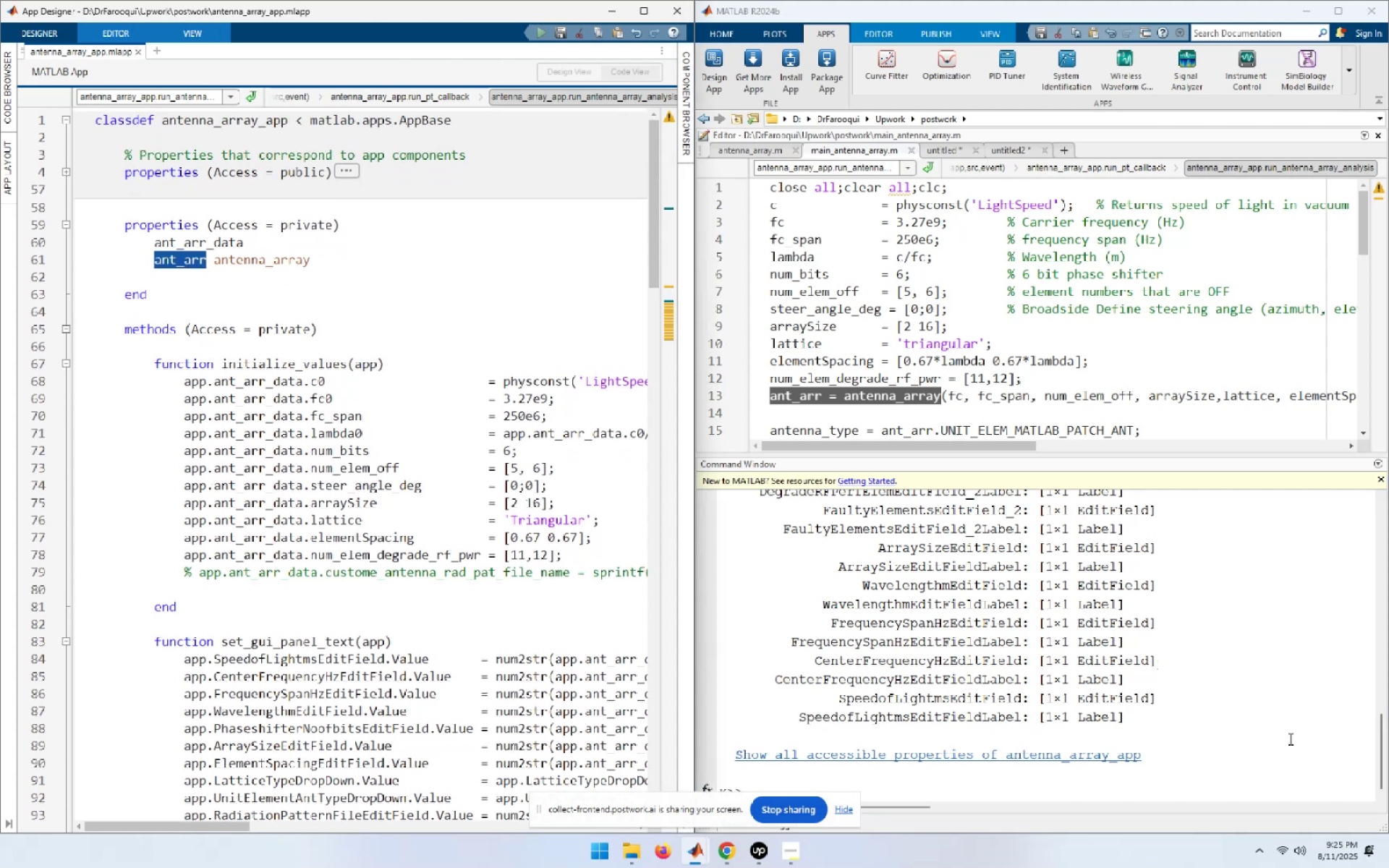 
key(Control+ControlLeft)
 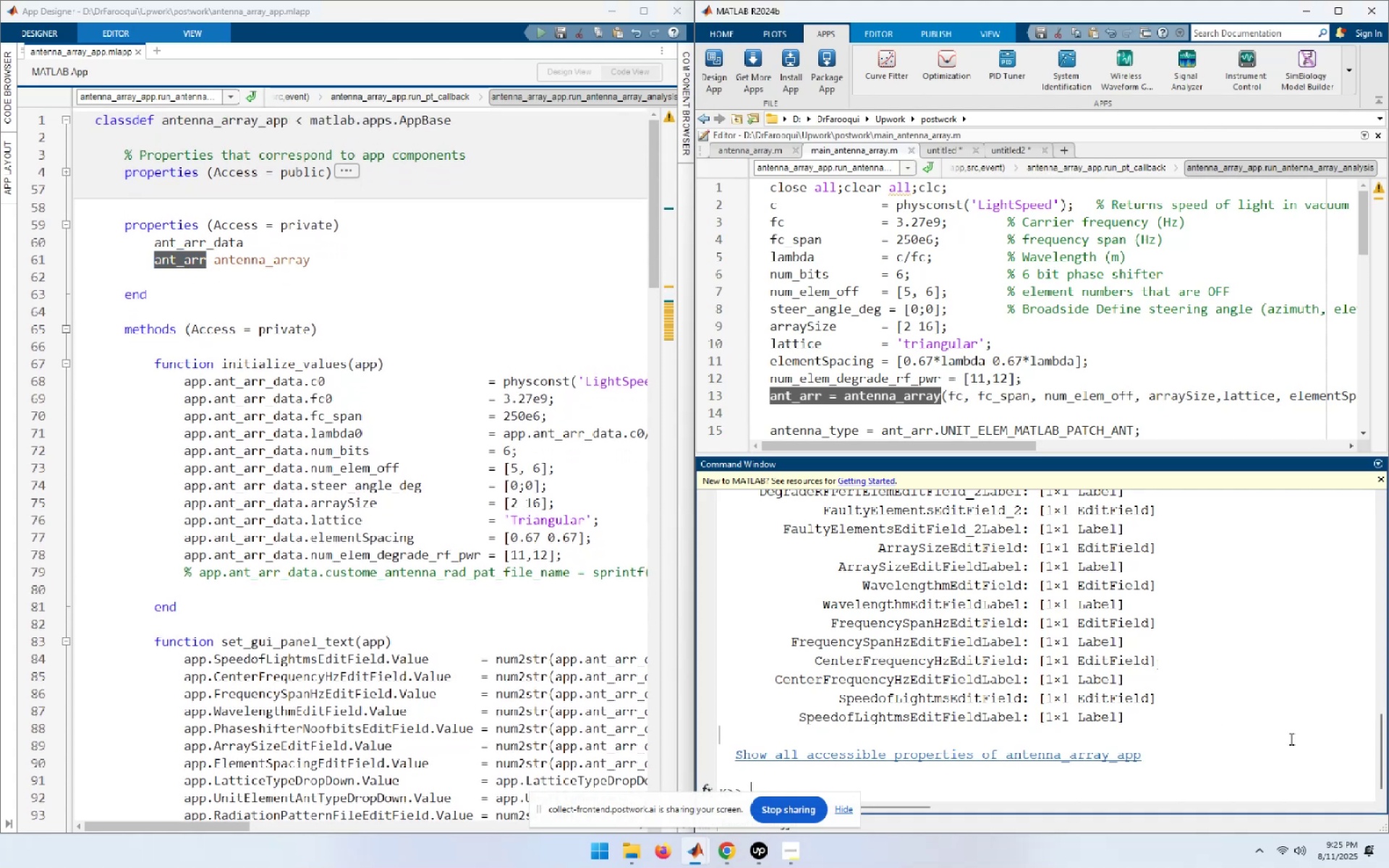 
key(Control+V)
 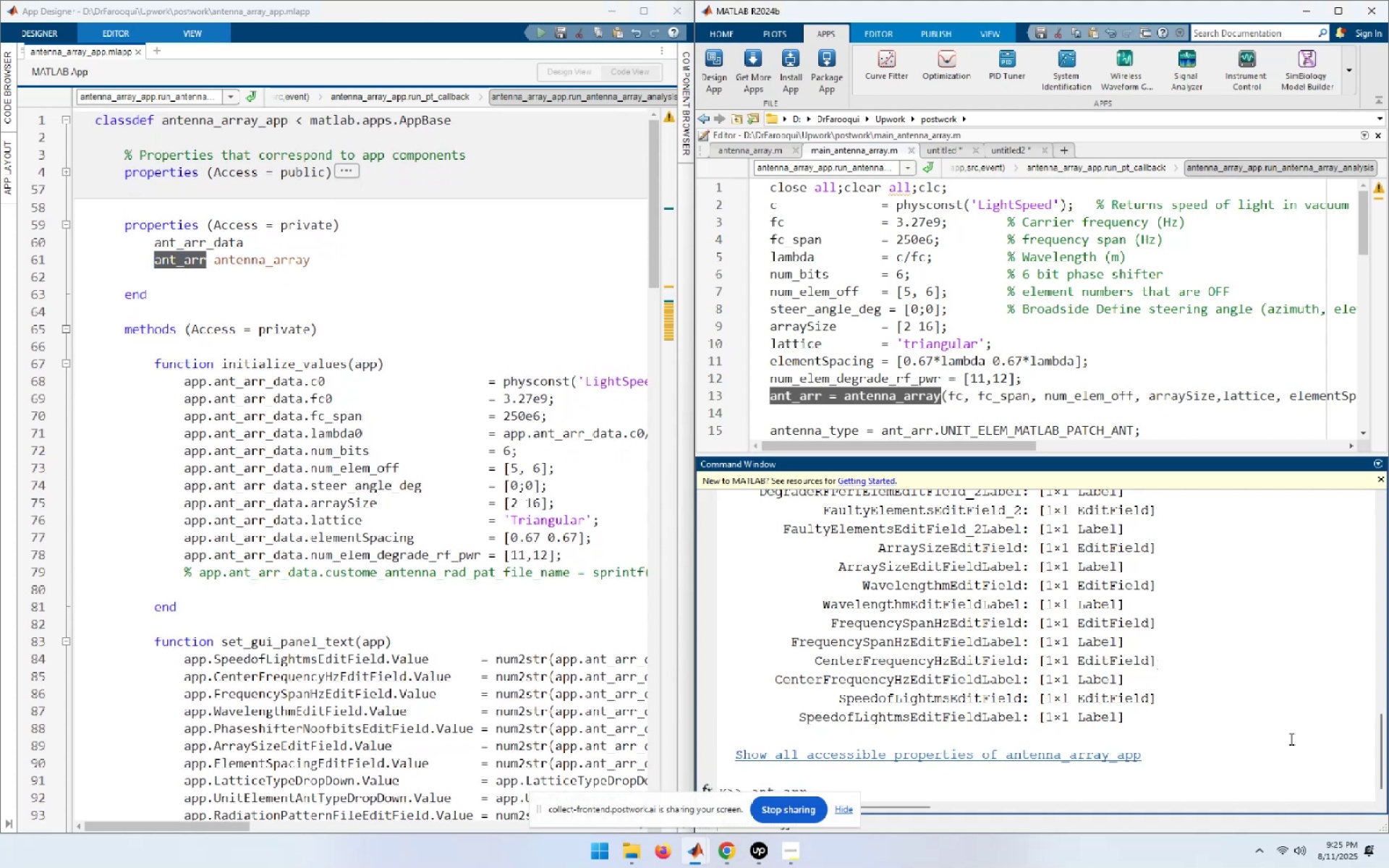 
type(.app.)
 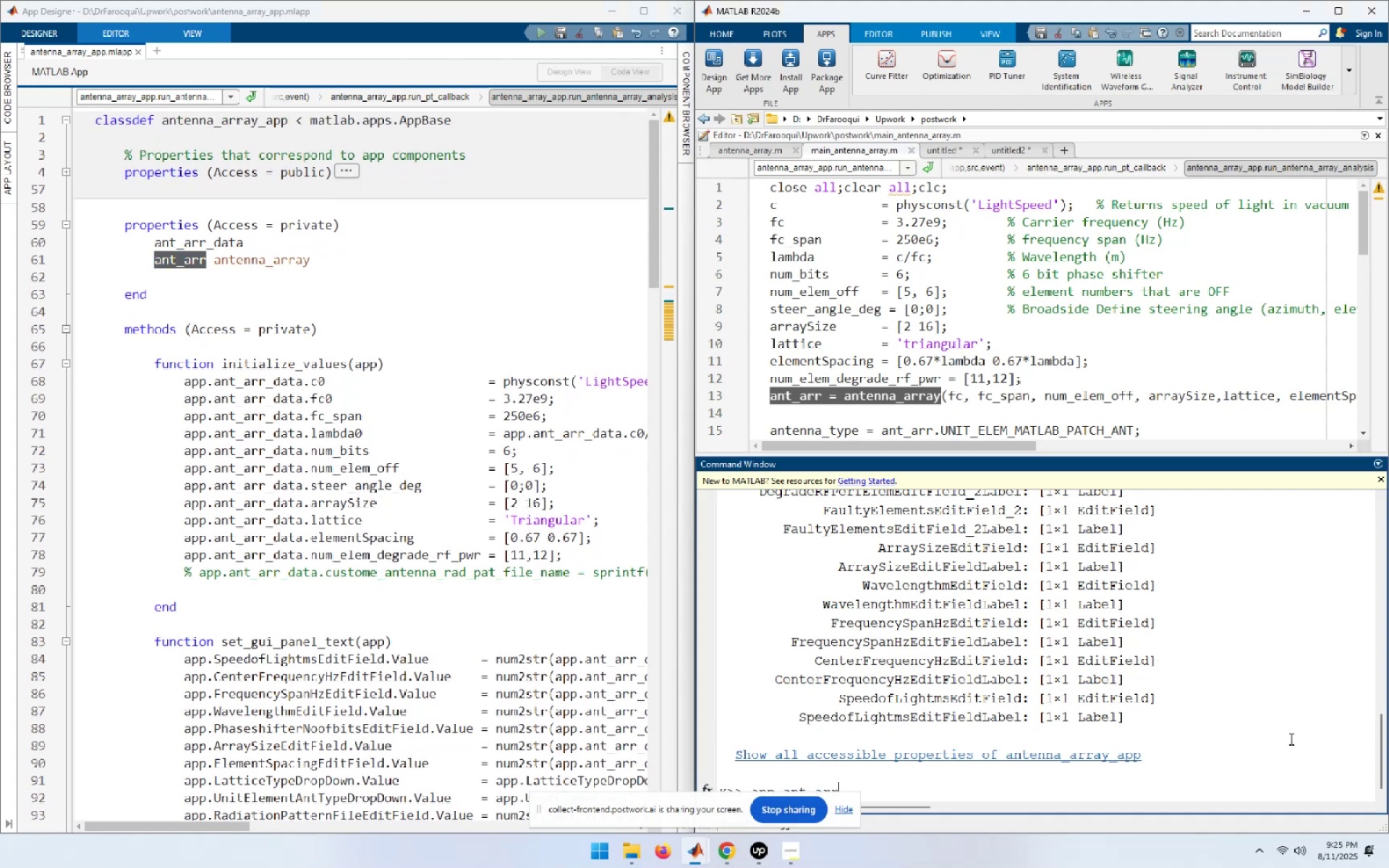 
hold_key(key=Backspace, duration=0.86)
 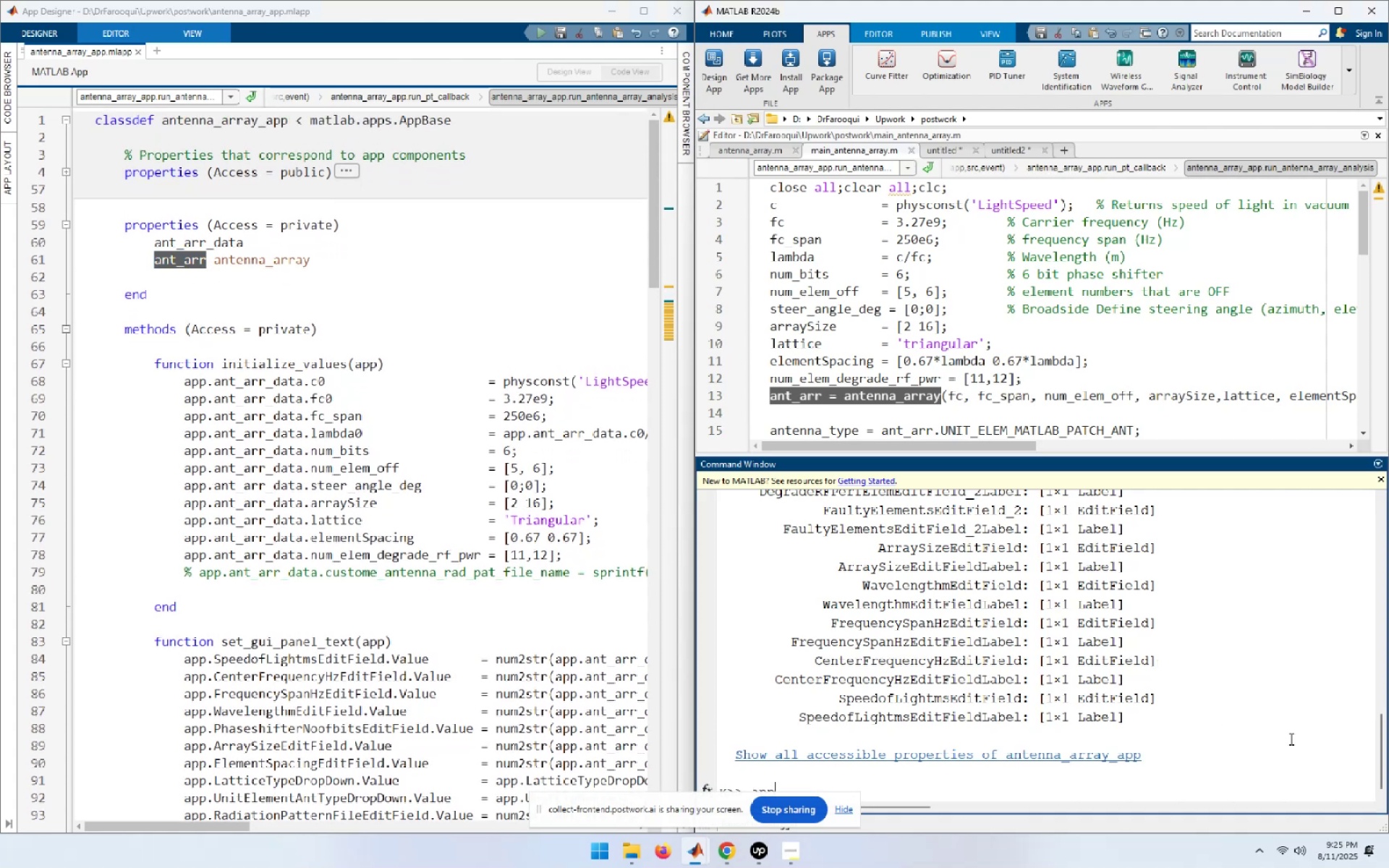 
key(Control+ControlLeft)
 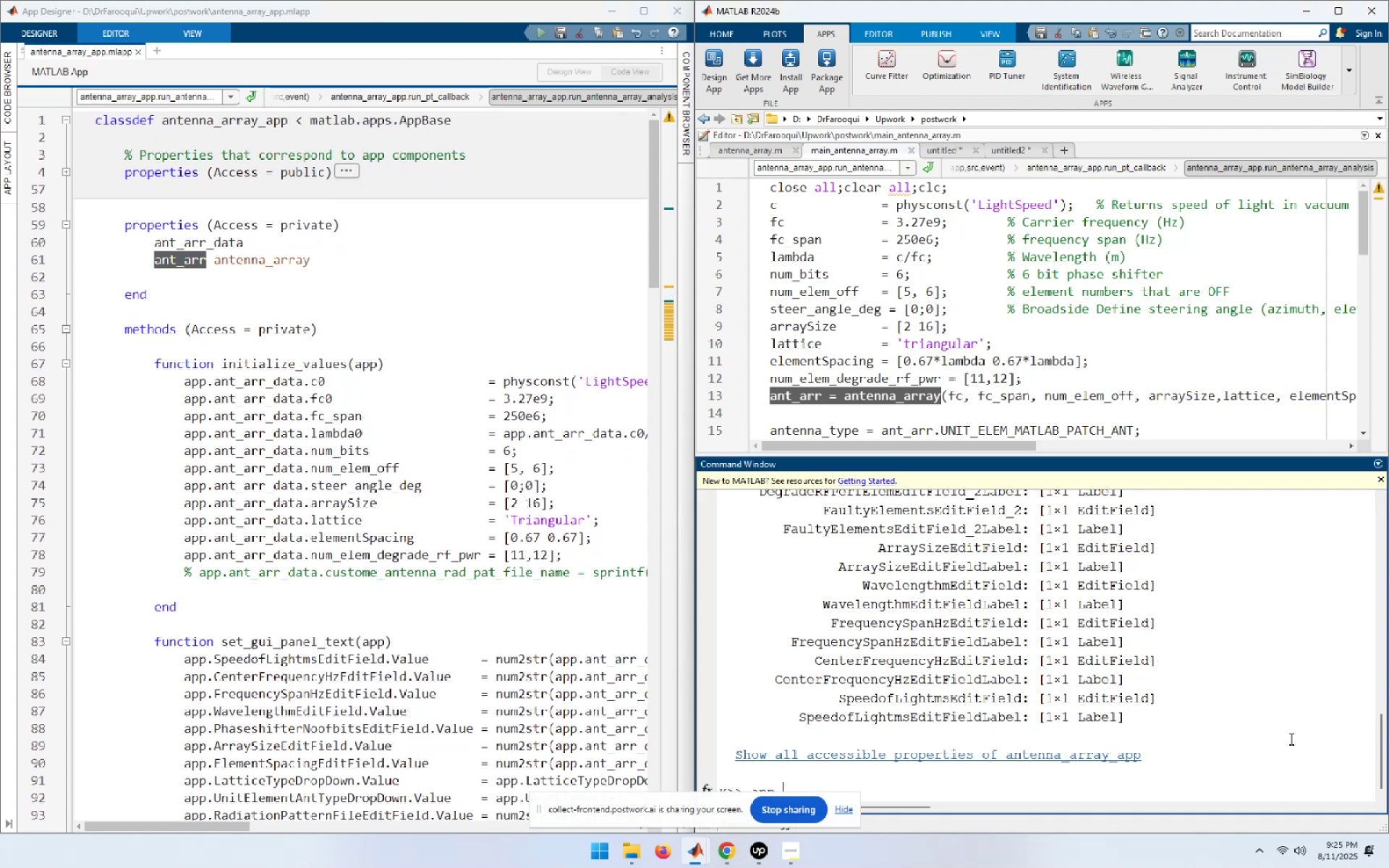 
key(Control+V)
 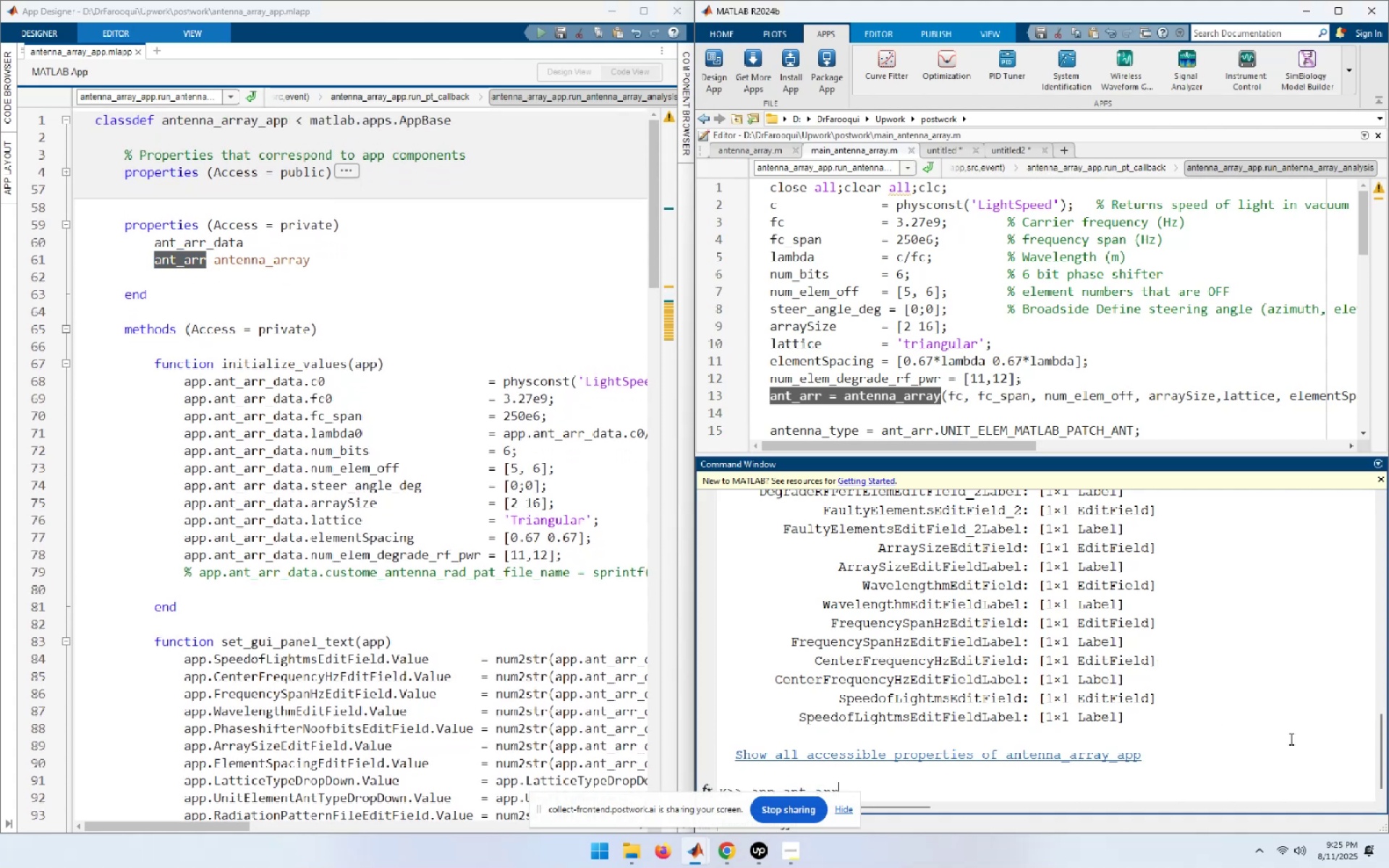 
key(Enter)
 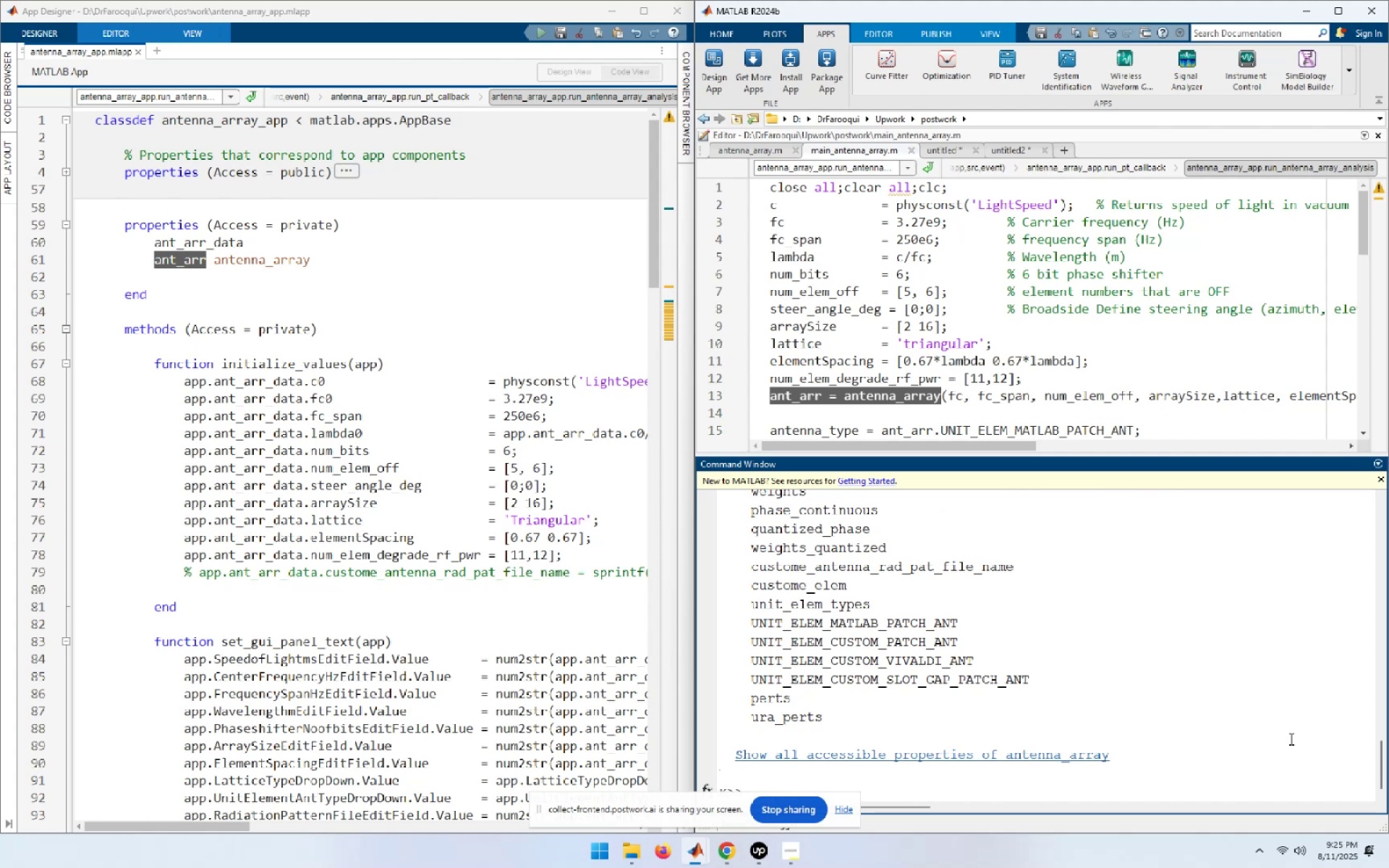 
scroll: coordinate [1291, 738], scroll_direction: up, amount: 6.0
 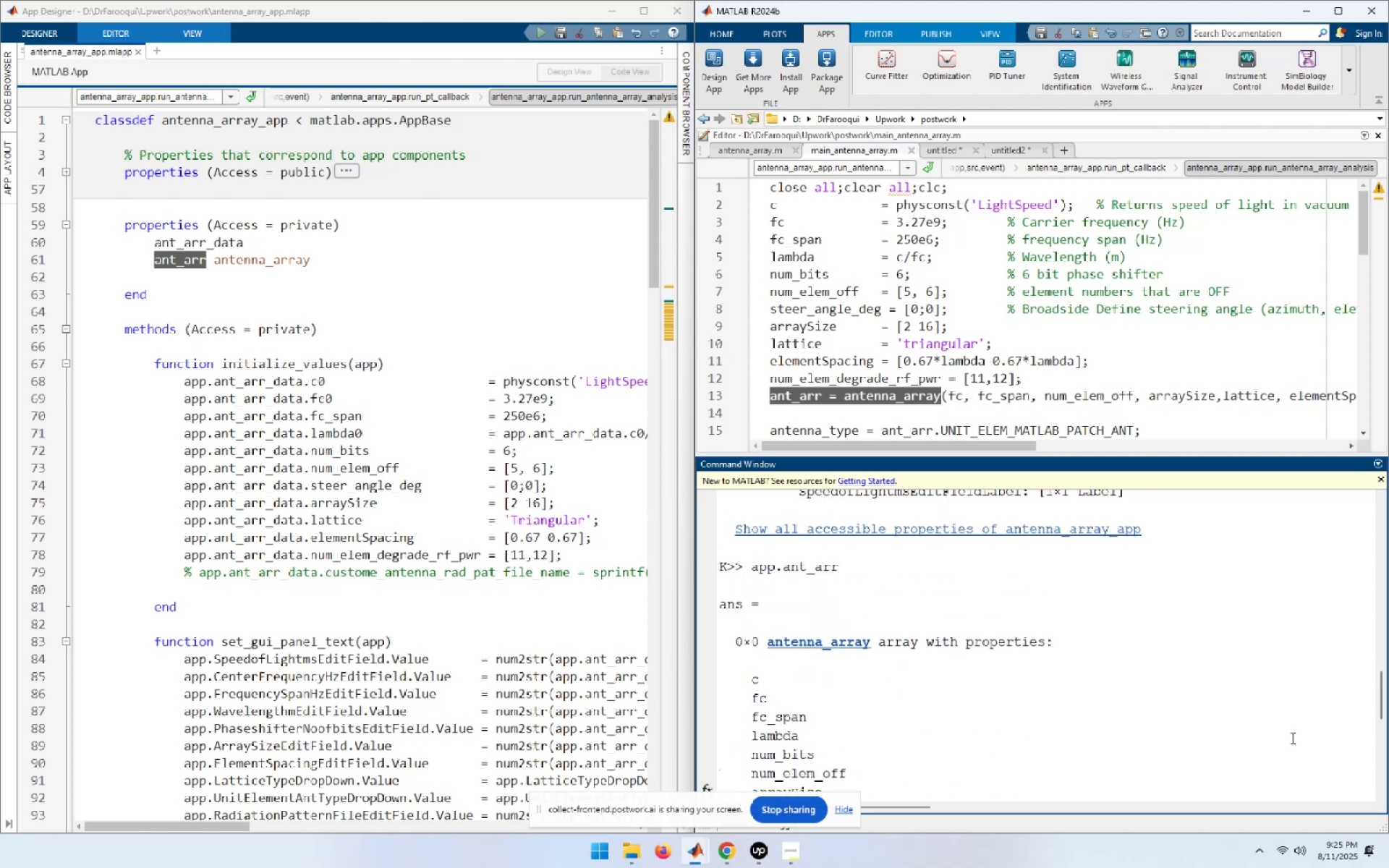 
scroll: coordinate [1291, 738], scroll_direction: down, amount: 4.0
 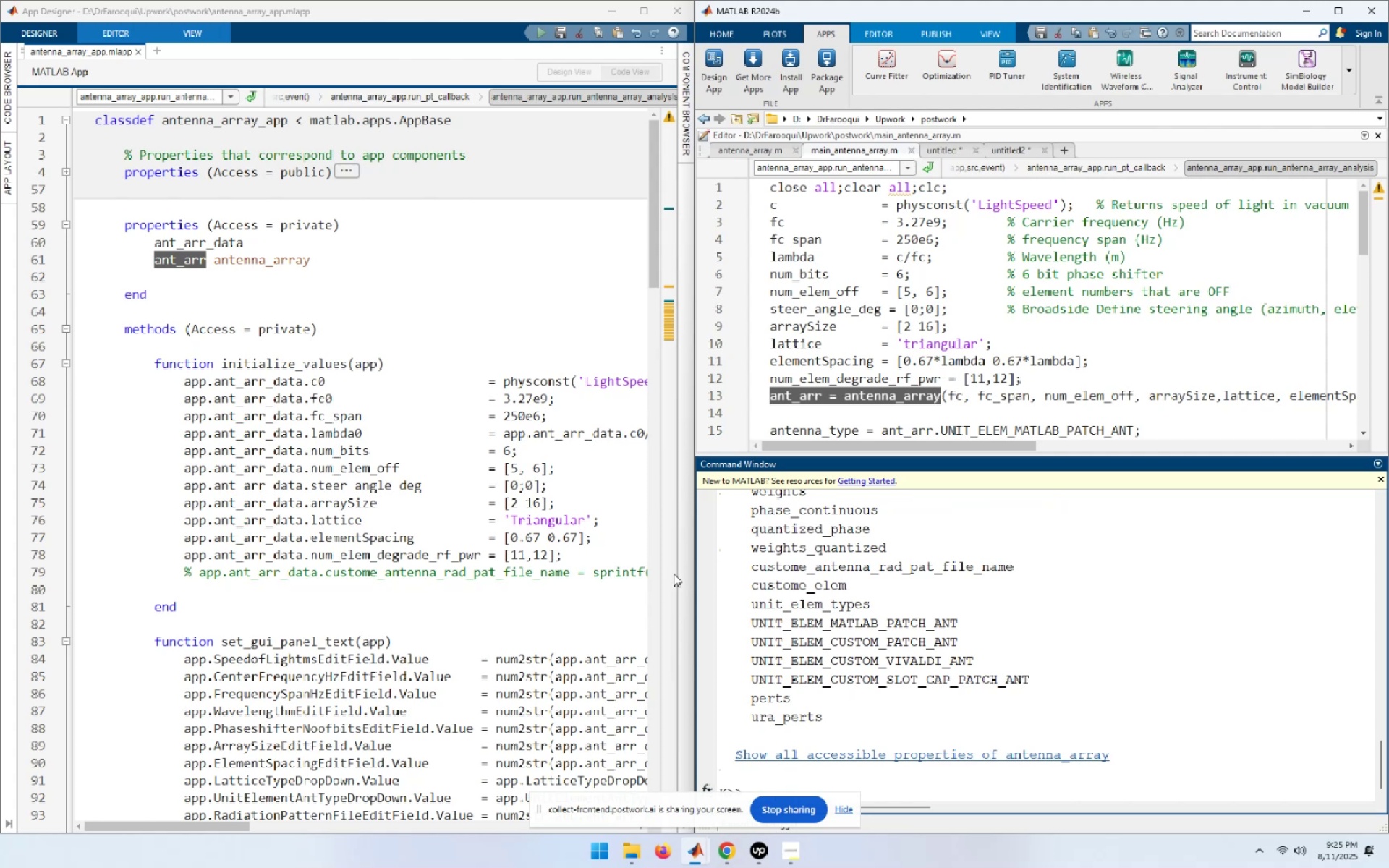 
left_click_drag(start_coordinate=[677, 573], to_coordinate=[840, 572])
 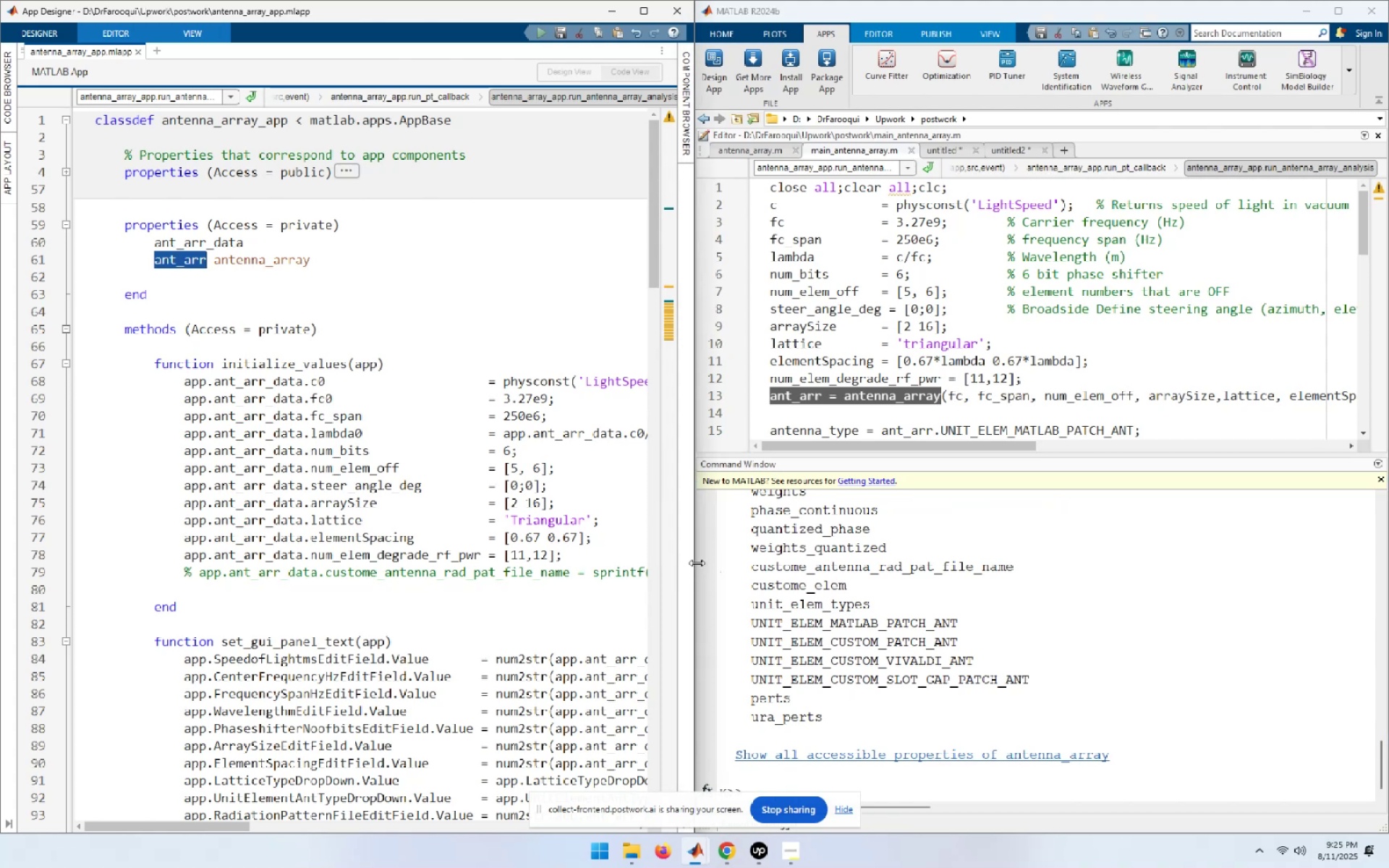 
left_click_drag(start_coordinate=[695, 563], to_coordinate=[879, 574])
 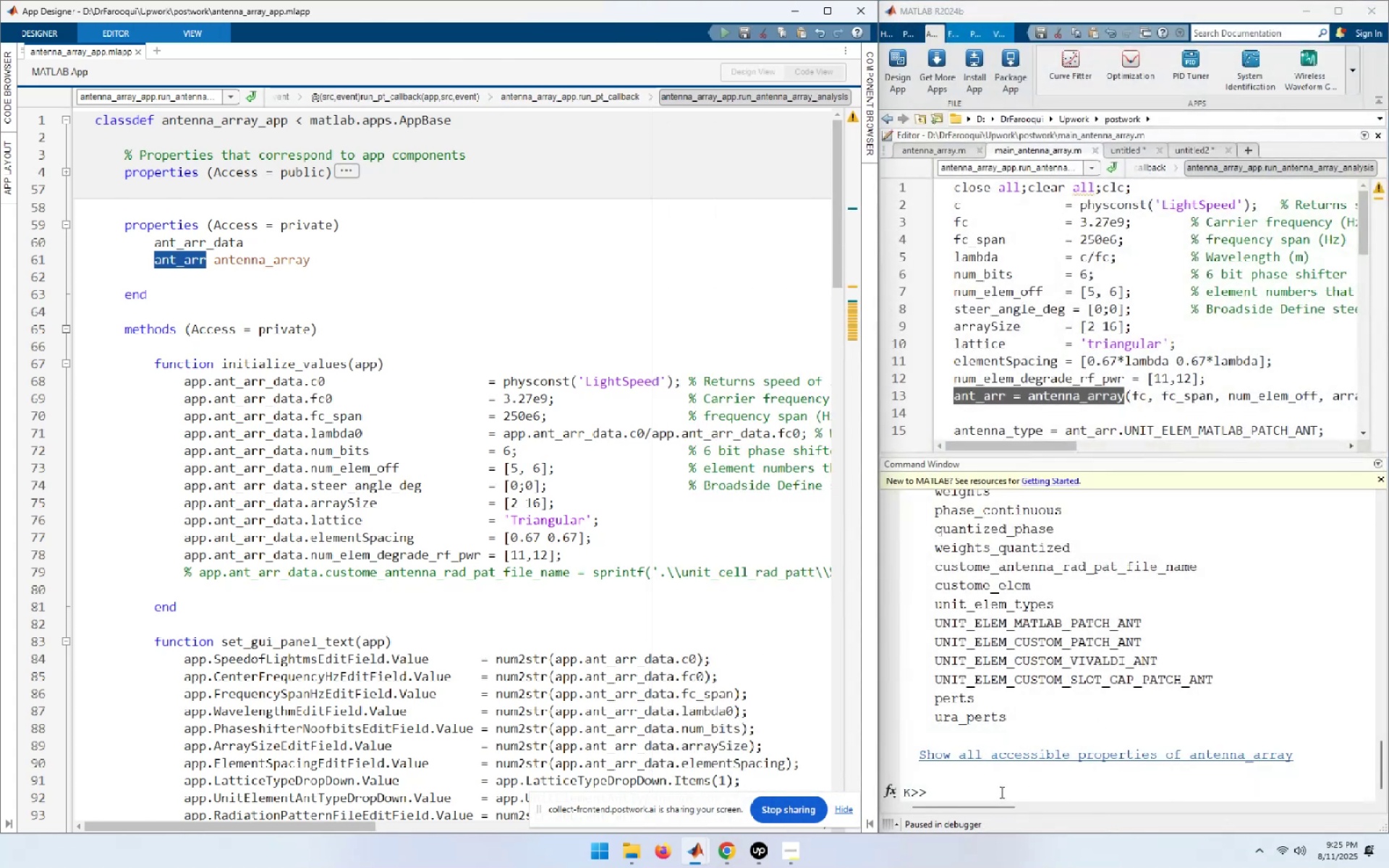 
left_click([998, 783])
 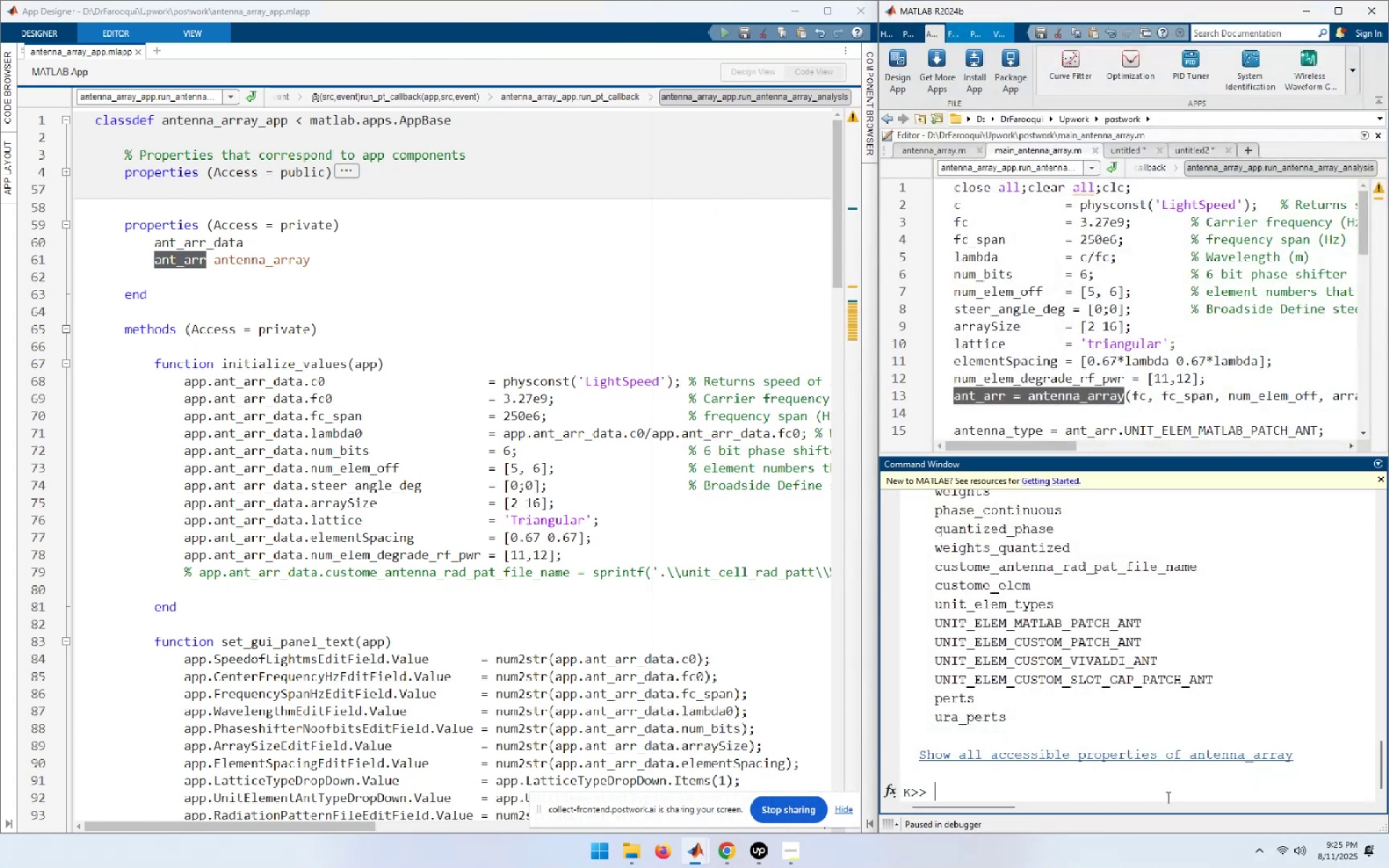 
key(ArrowUp)
 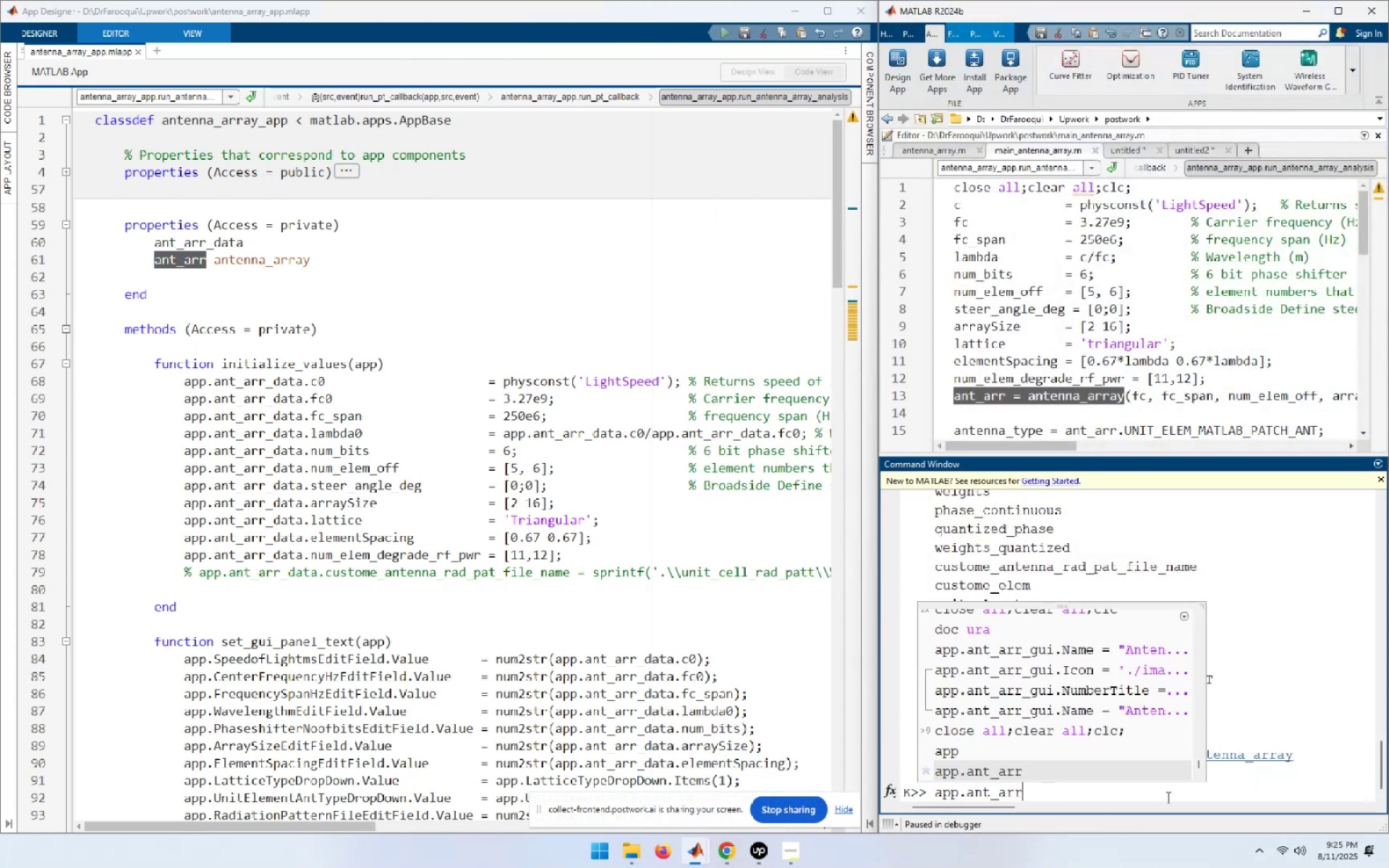 
key(Period)
 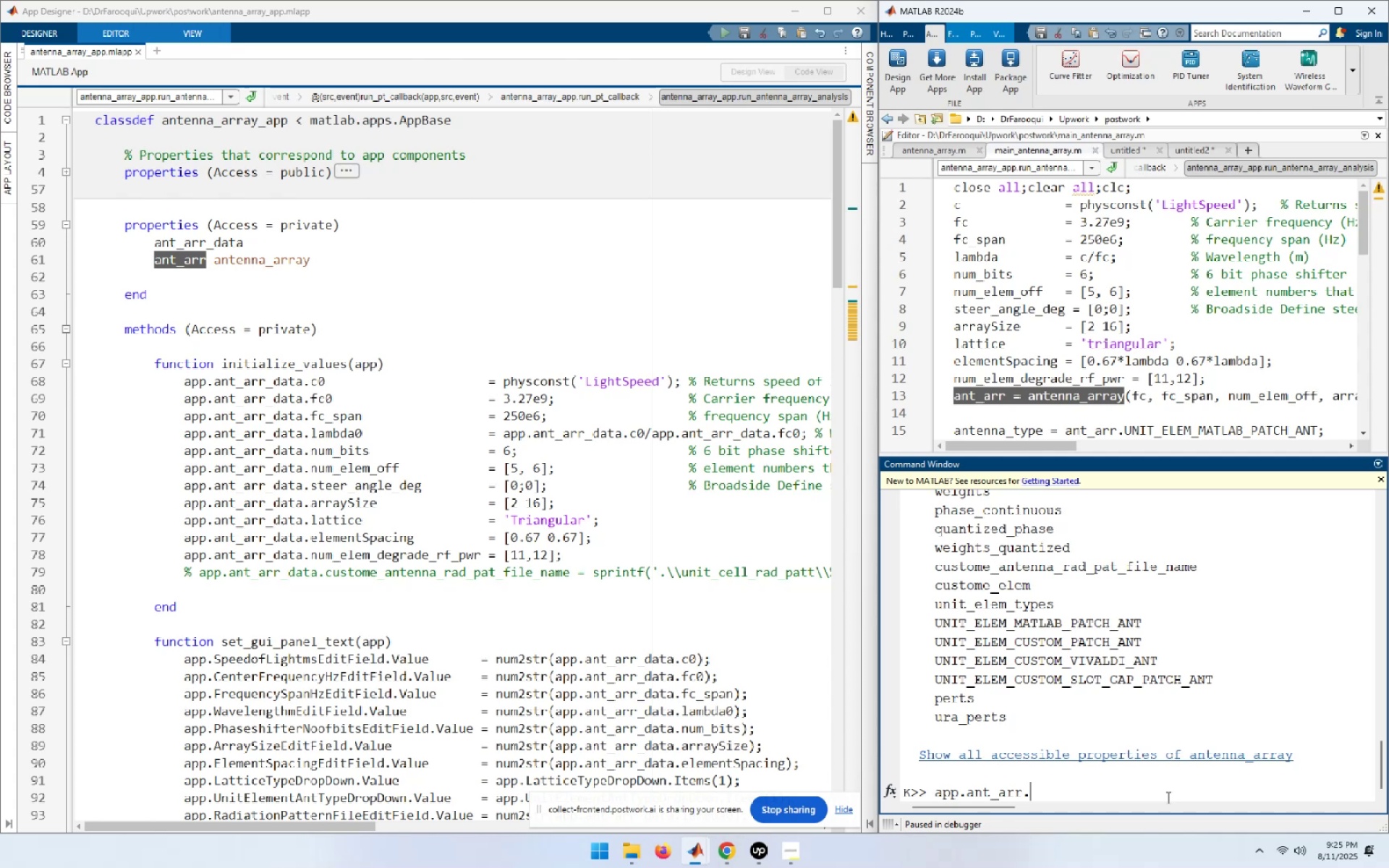 
key(C)
 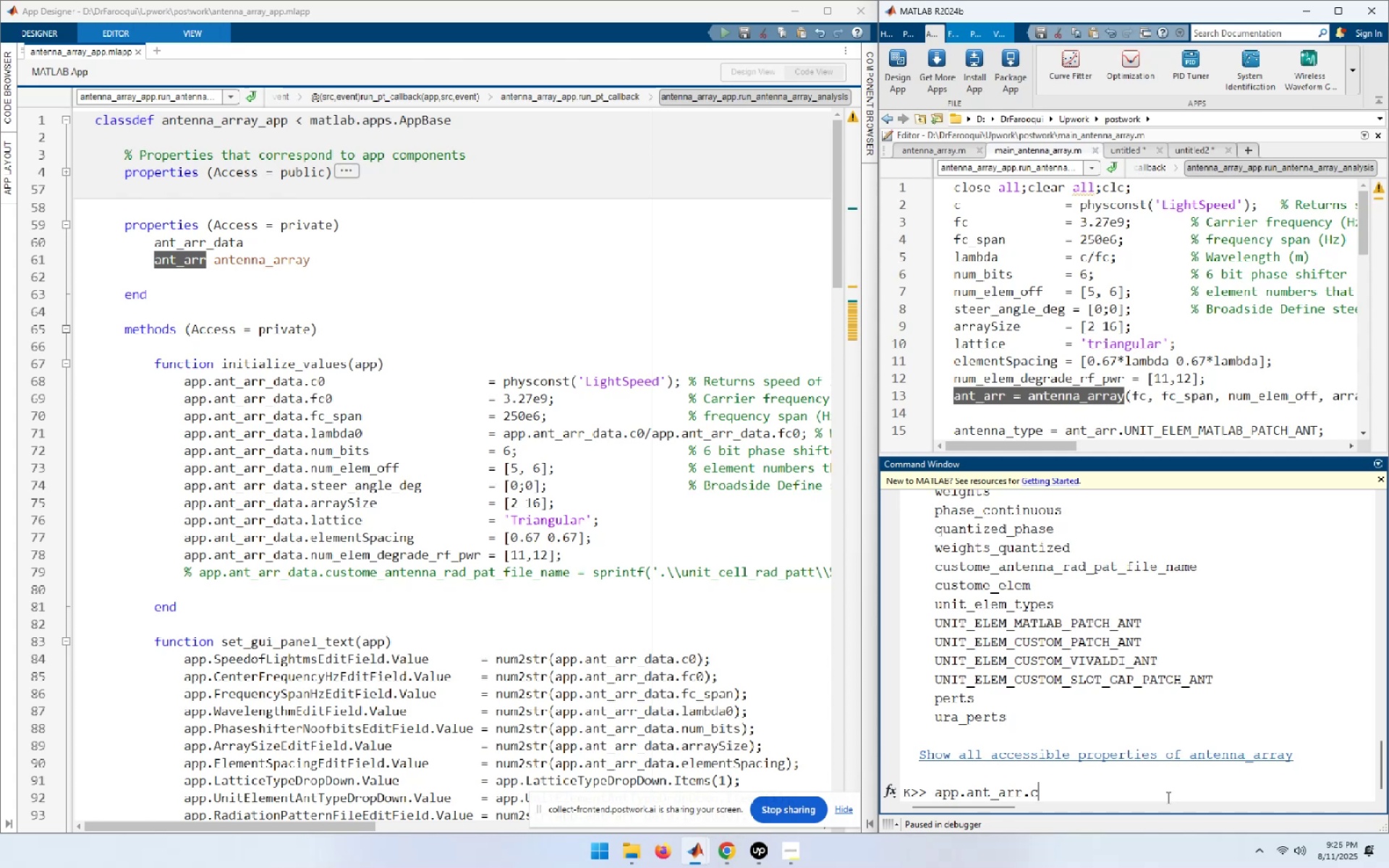 
key(Enter)
 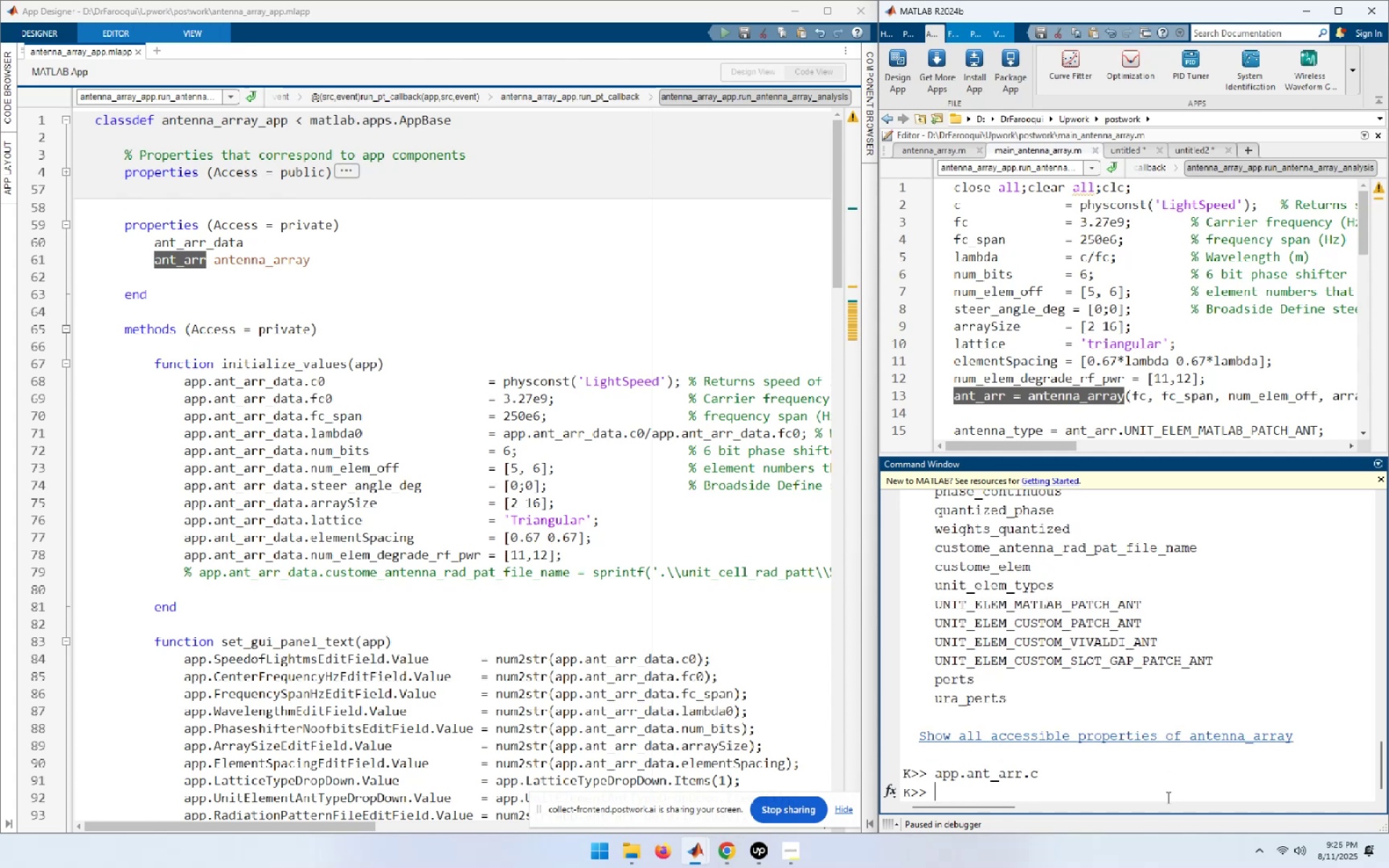 
type(print()
 